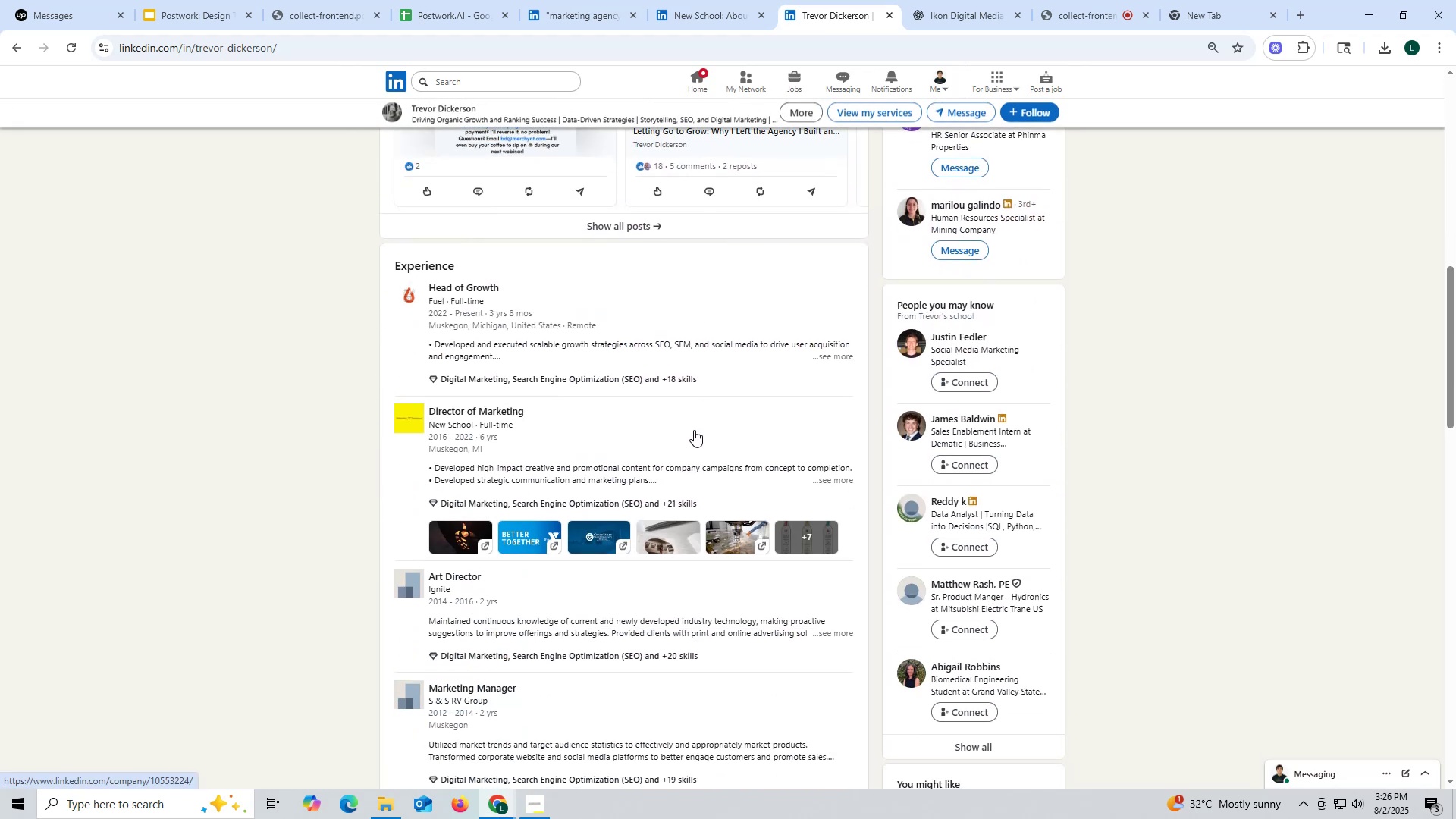 
scroll: coordinate [695, 418], scroll_direction: up, amount: 17.0
 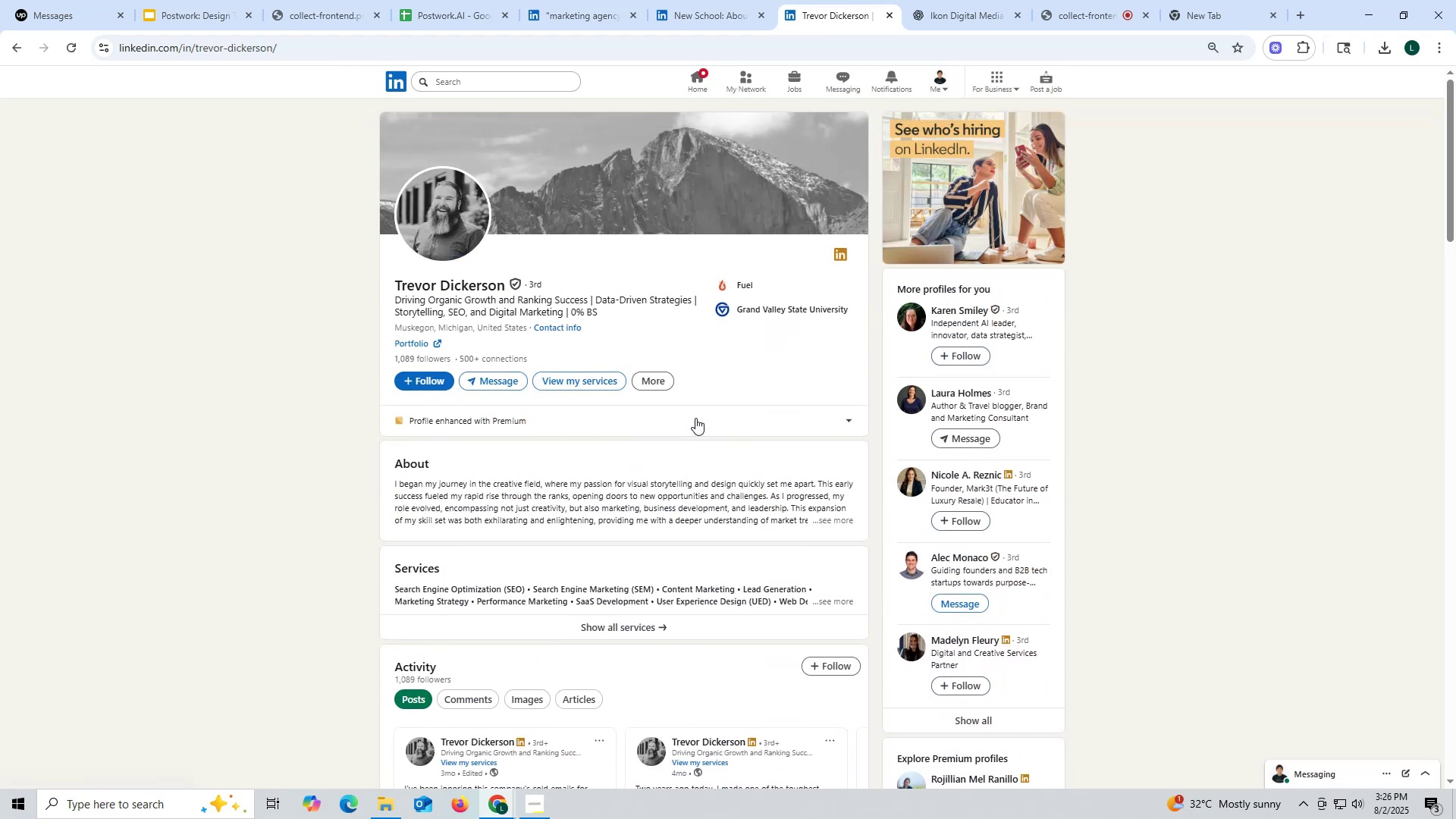 
scroll: coordinate [696, 416], scroll_direction: down, amount: 7.0
 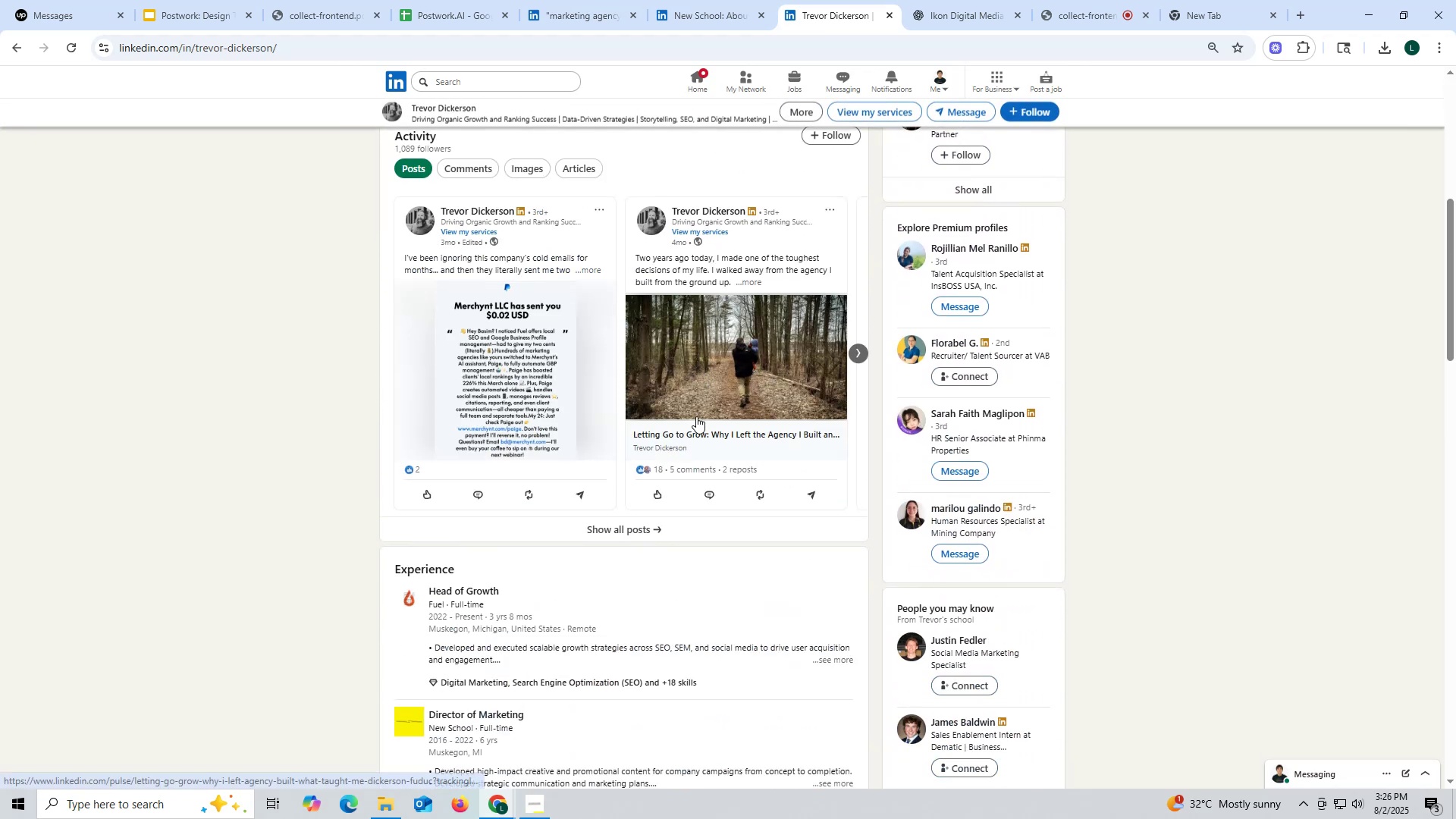 
scroll: coordinate [698, 413], scroll_direction: up, amount: 14.0
 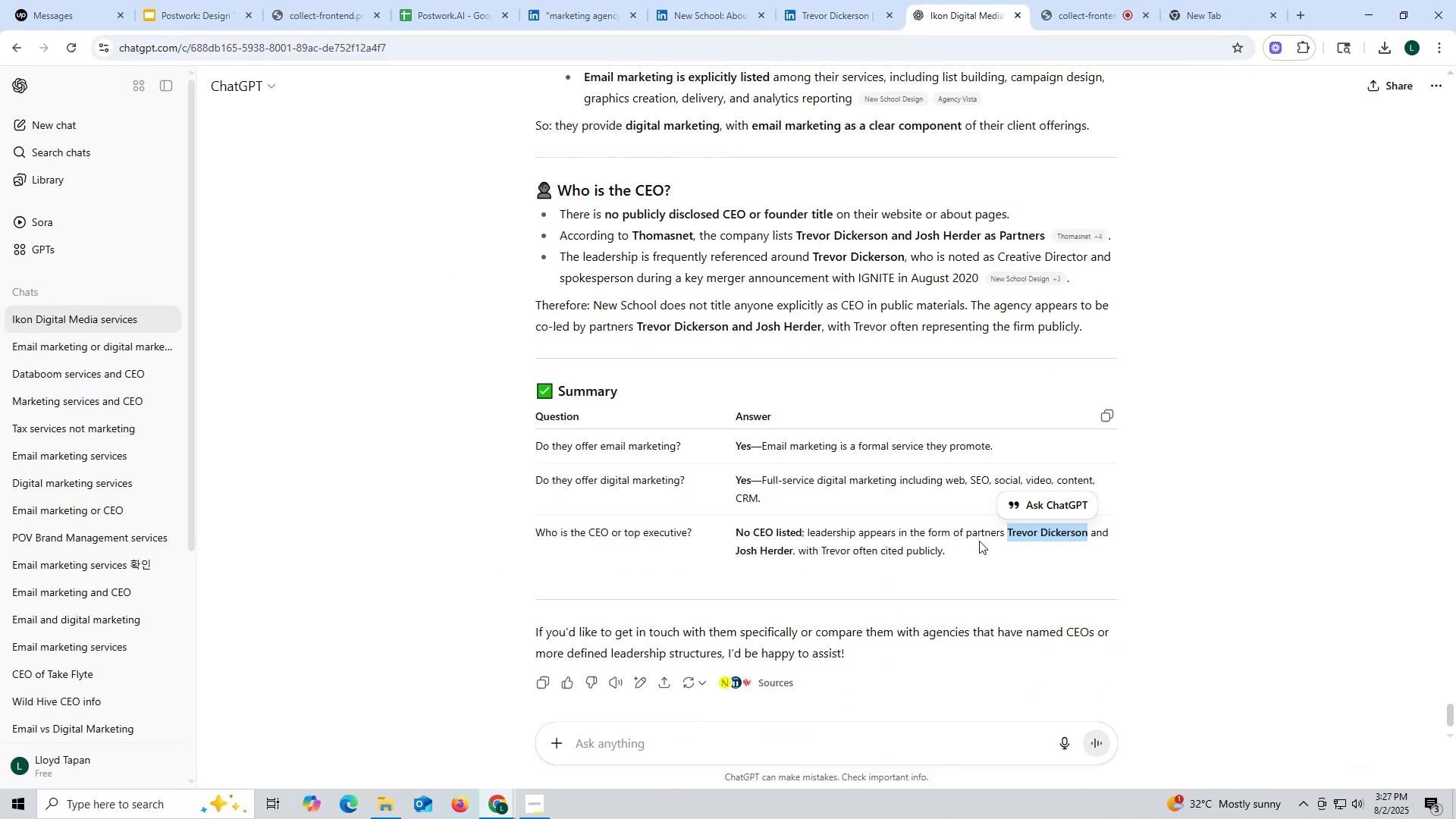 
left_click_drag(start_coordinate=[720, 551], to_coordinate=[794, 553])
 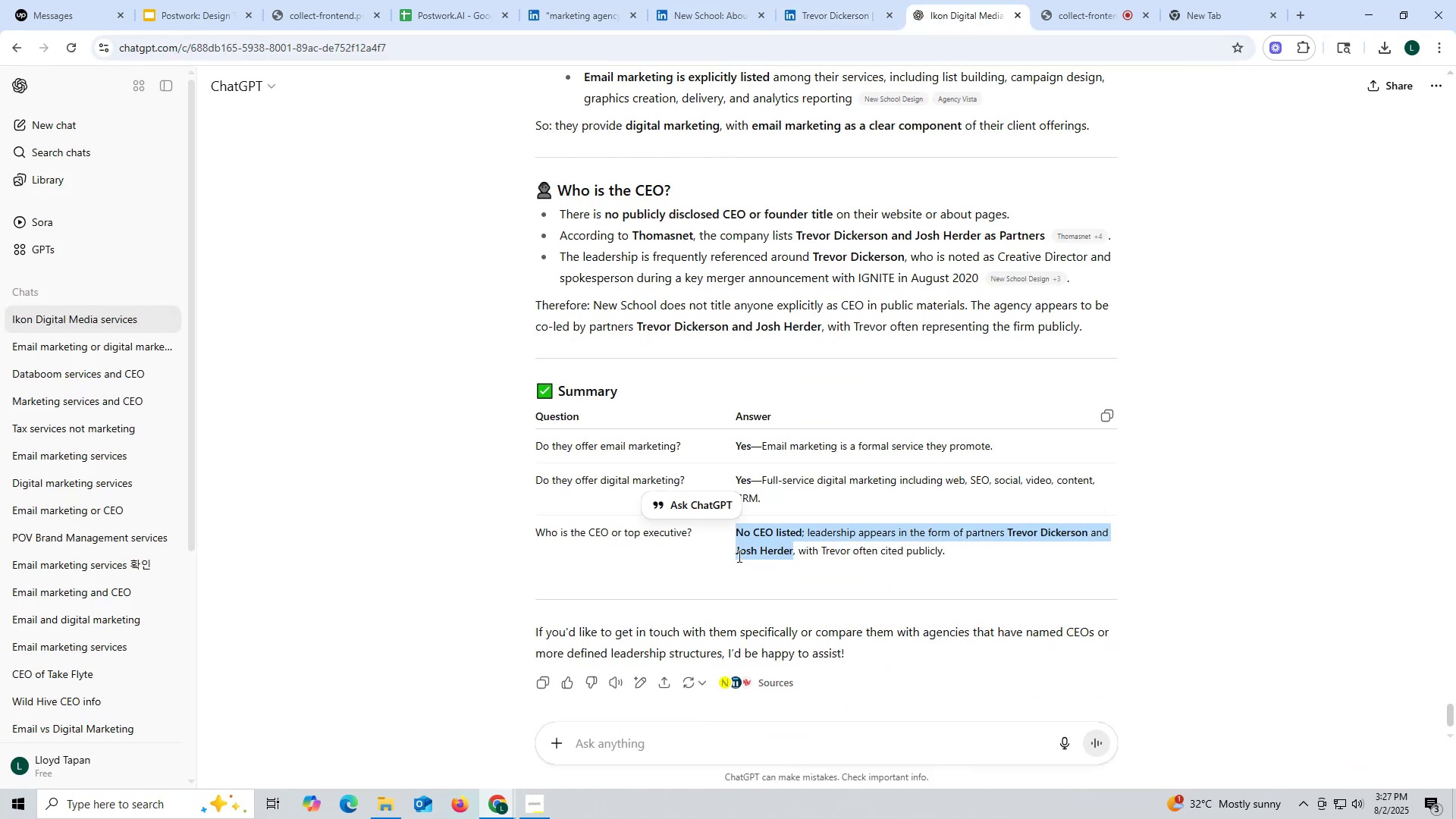 
left_click([736, 554])
 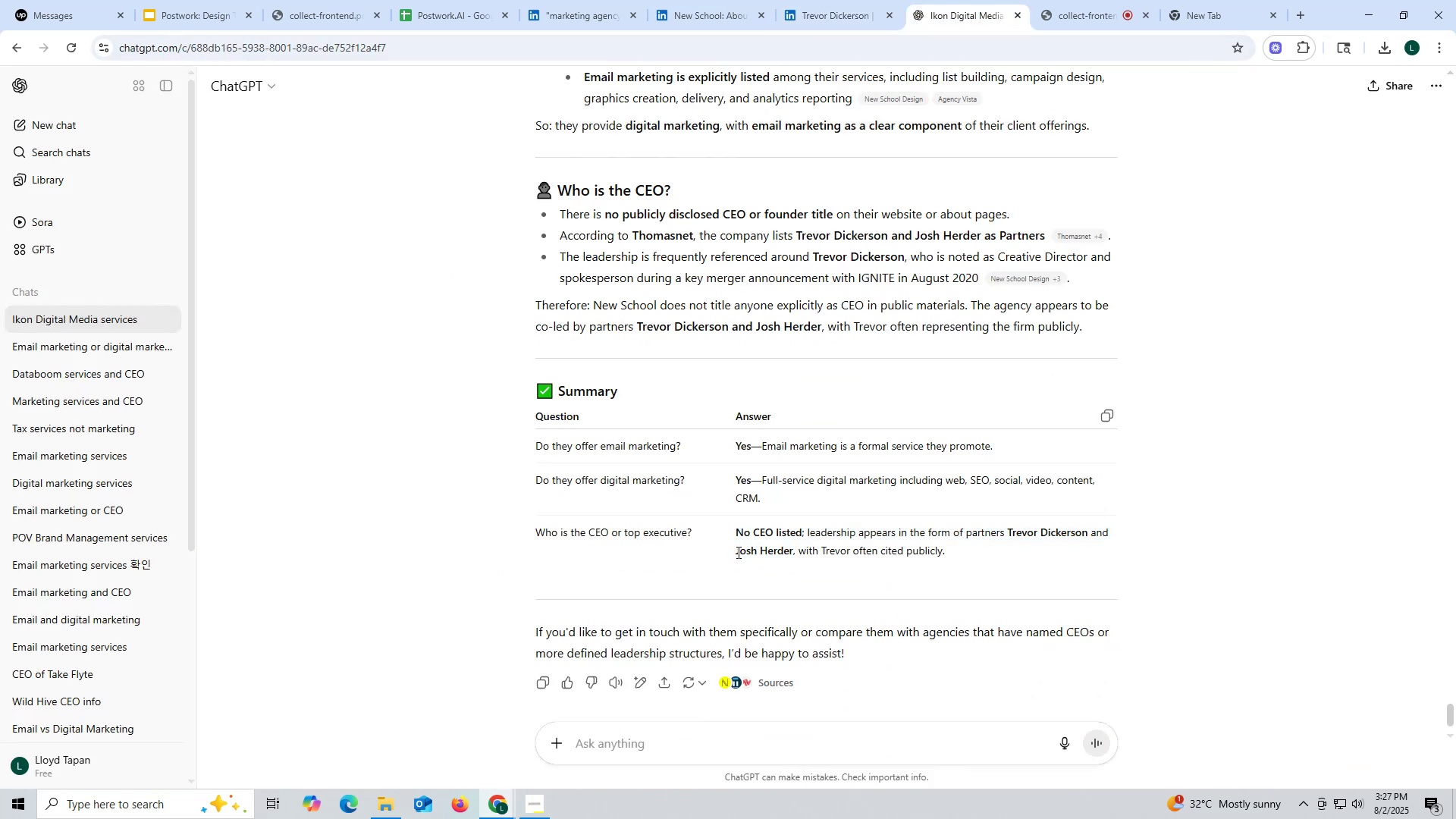 
left_click_drag(start_coordinate=[736, 551], to_coordinate=[790, 551])
 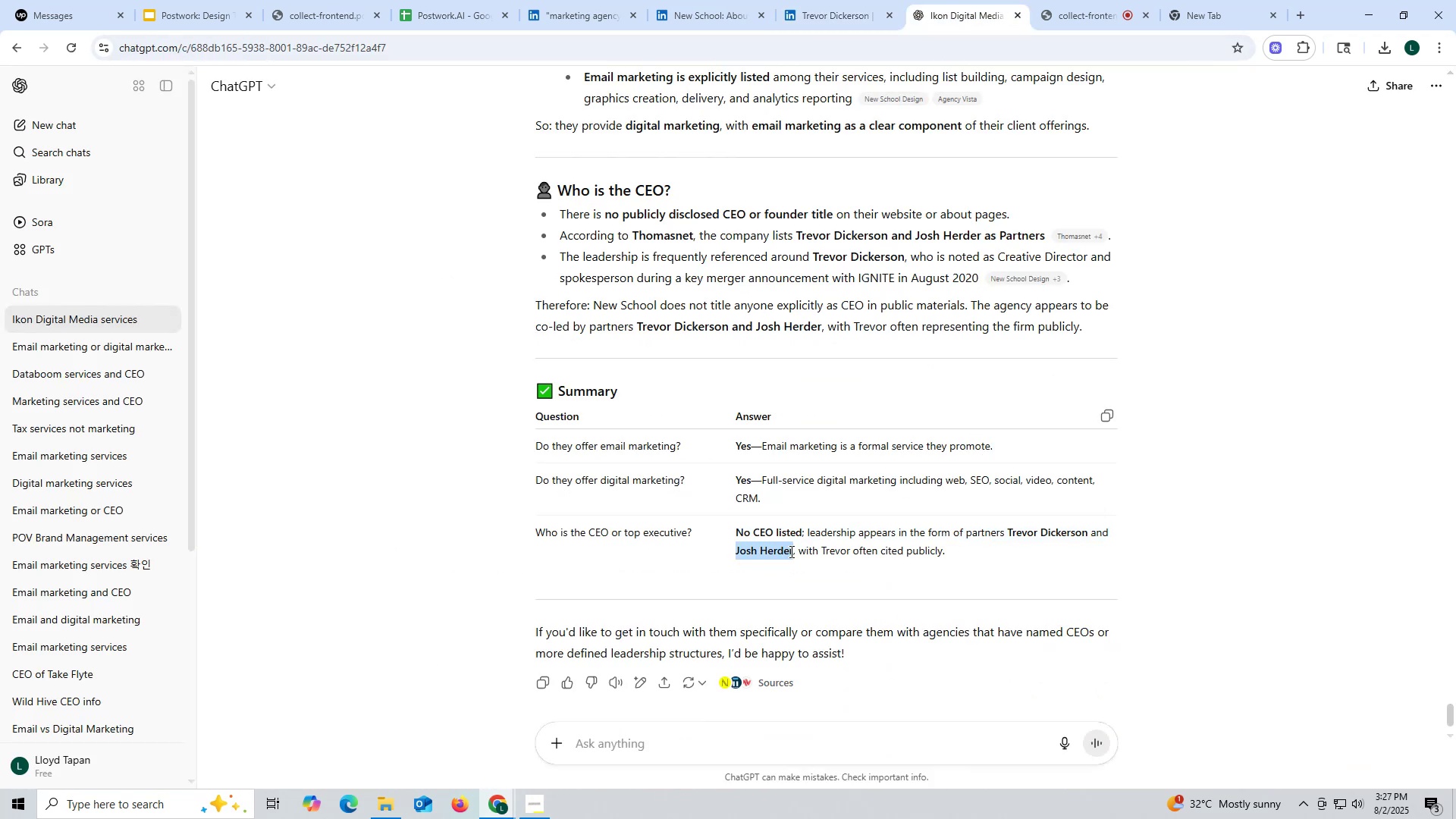 
key(Control+ControlLeft)
 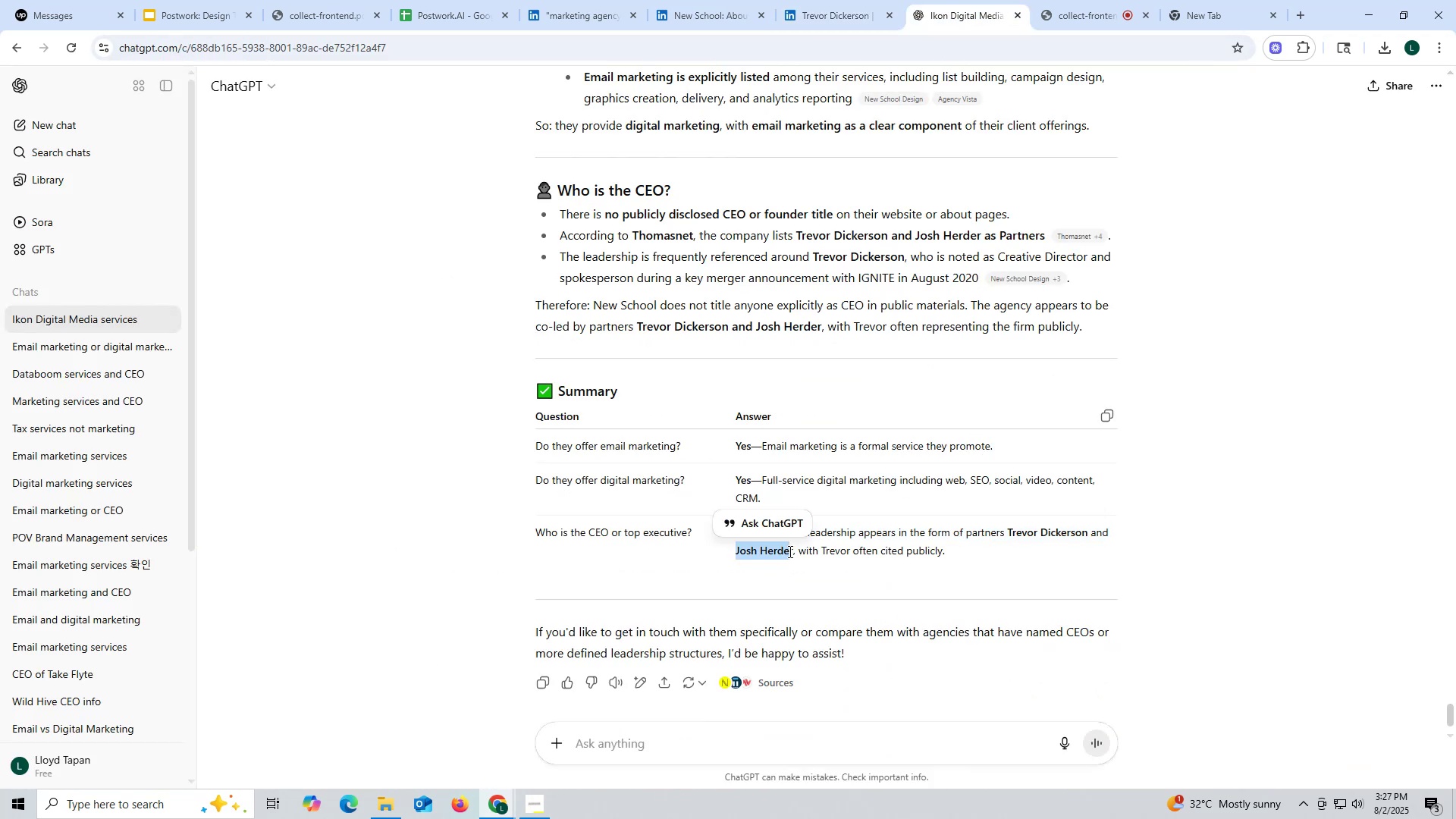 
key(Control+C)
 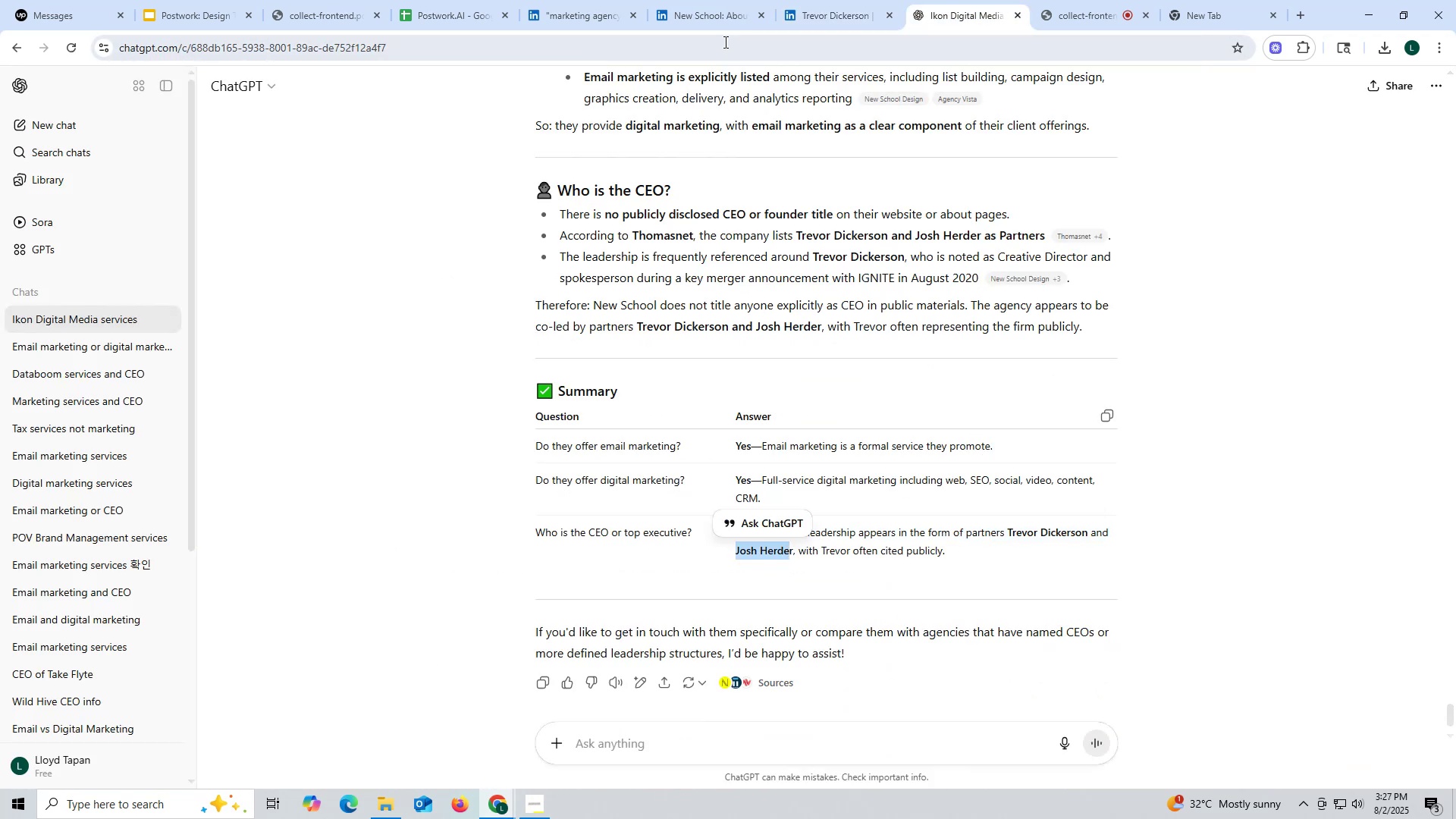 
left_click([826, 11])
 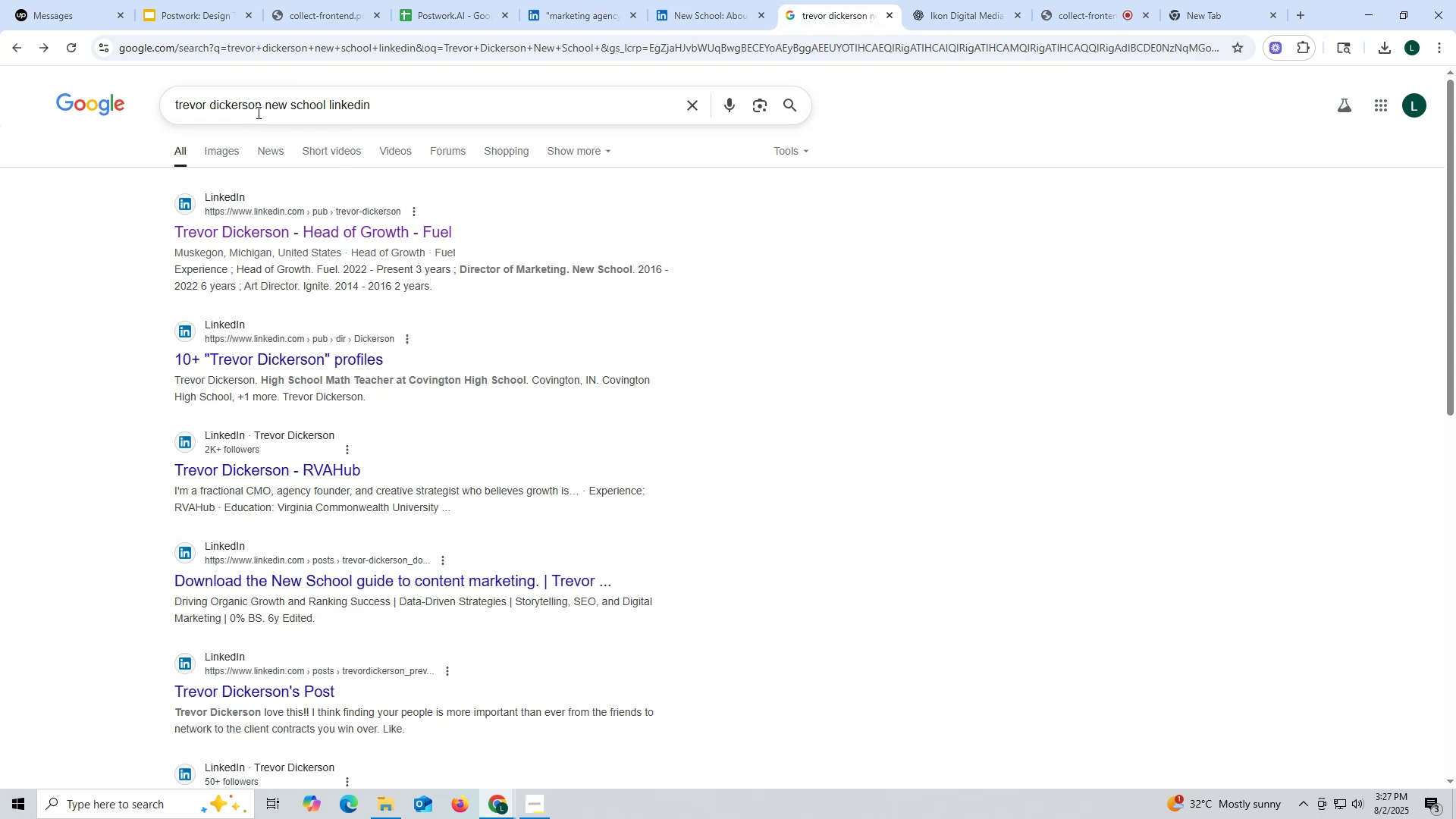 
left_click_drag(start_coordinate=[262, 103], to_coordinate=[0, 103])
 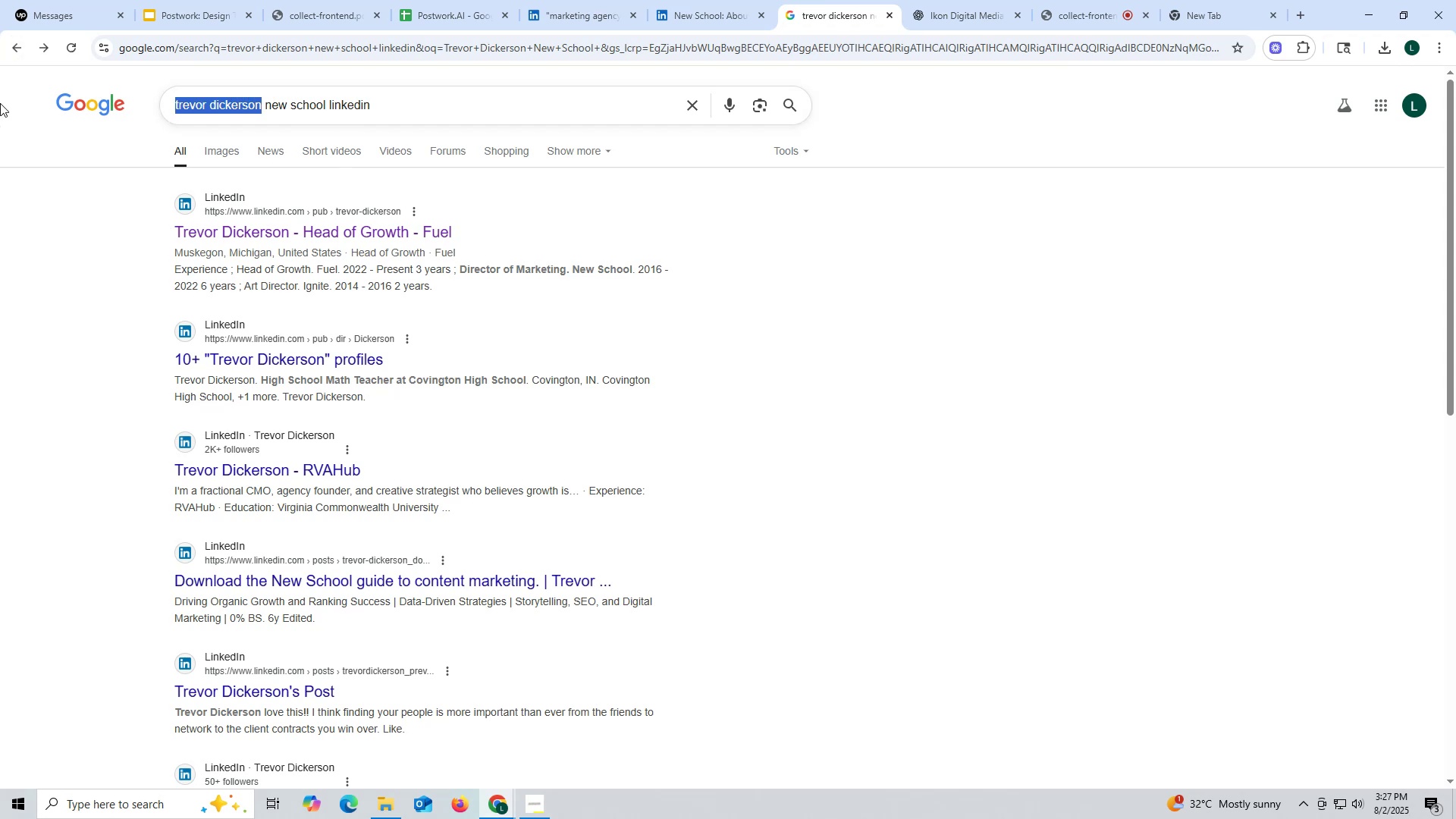 
key(Control+ControlLeft)
 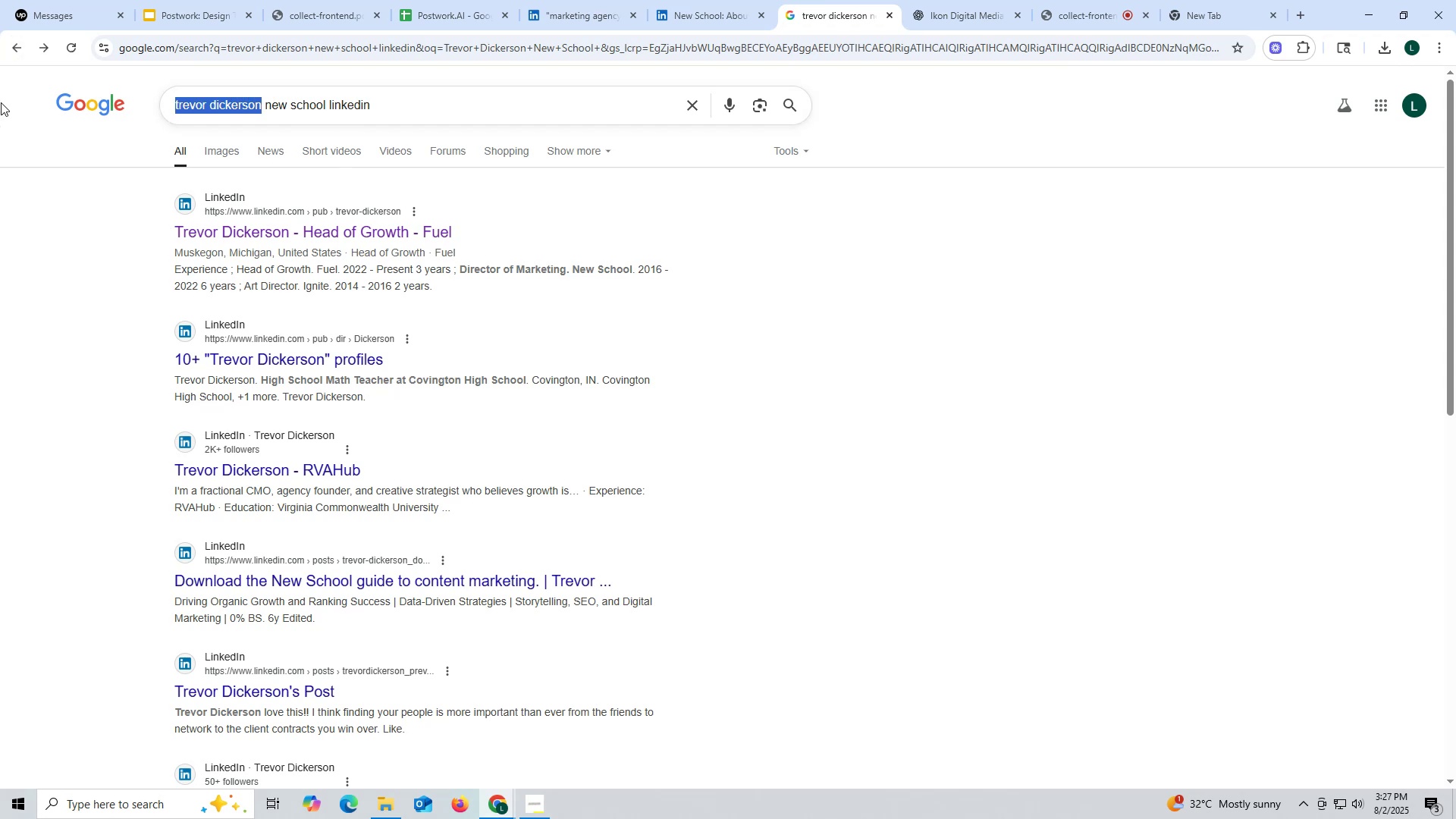 
key(Control+V)
 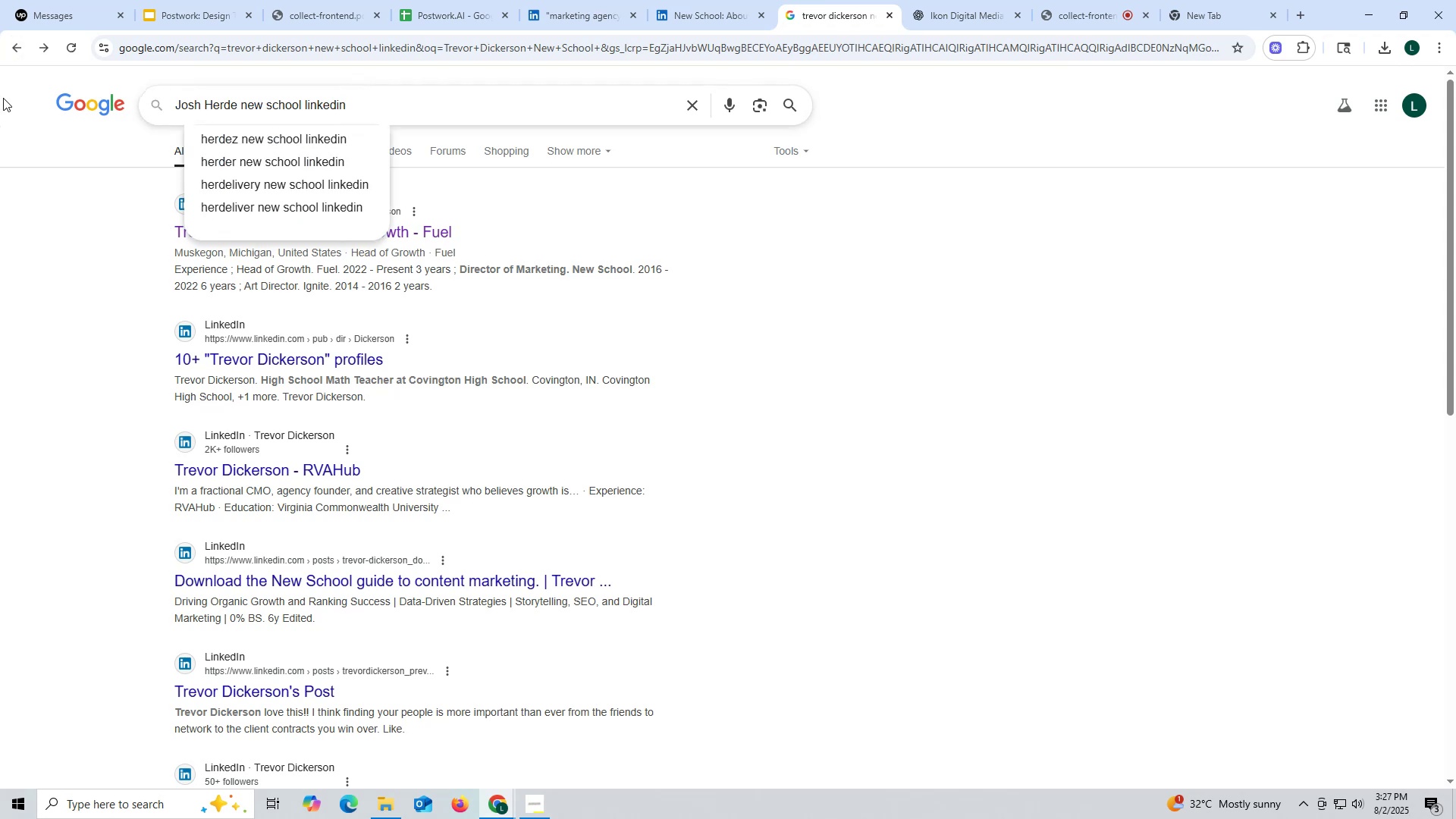 
key(R)
 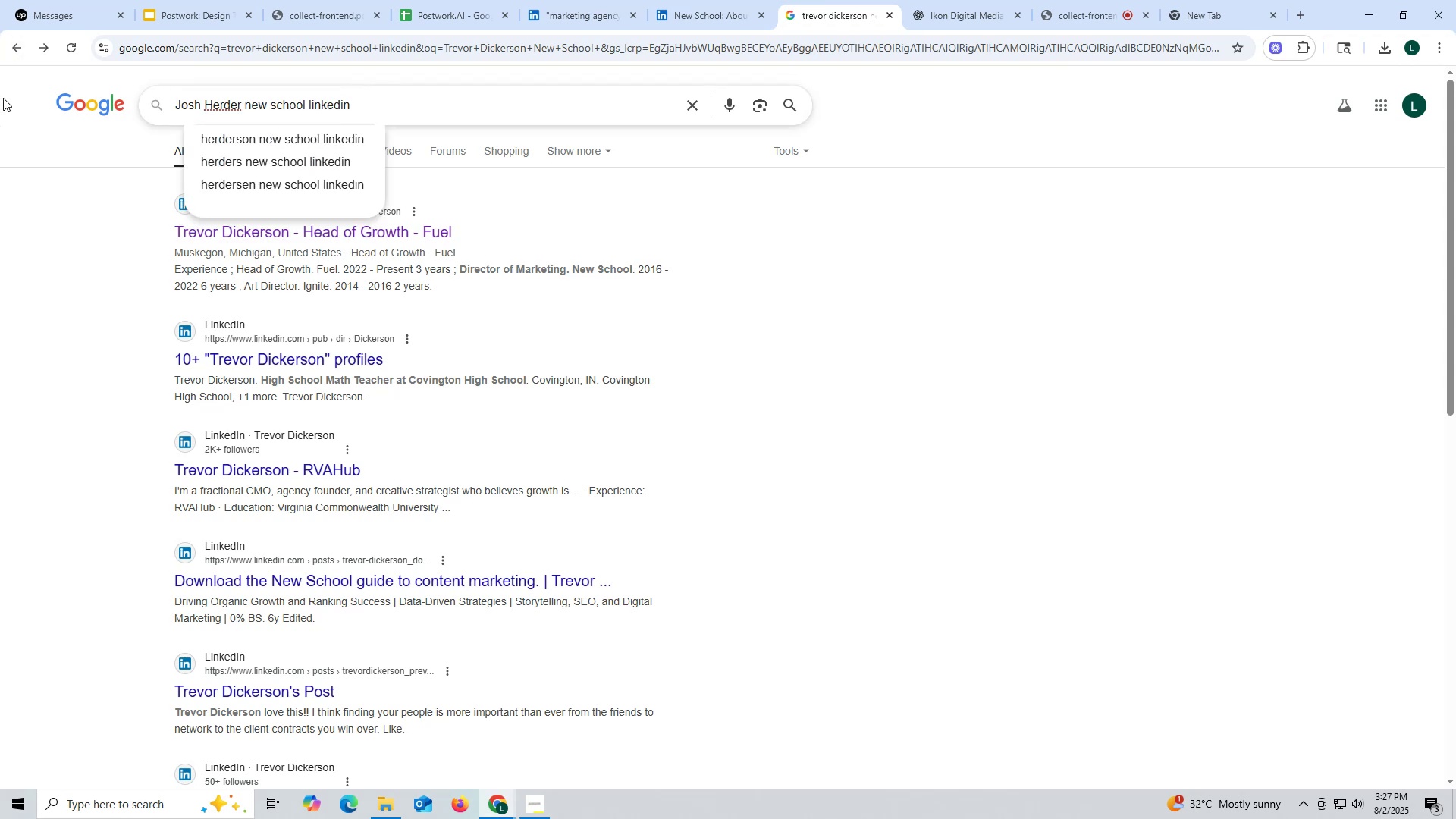 
key(Enter)
 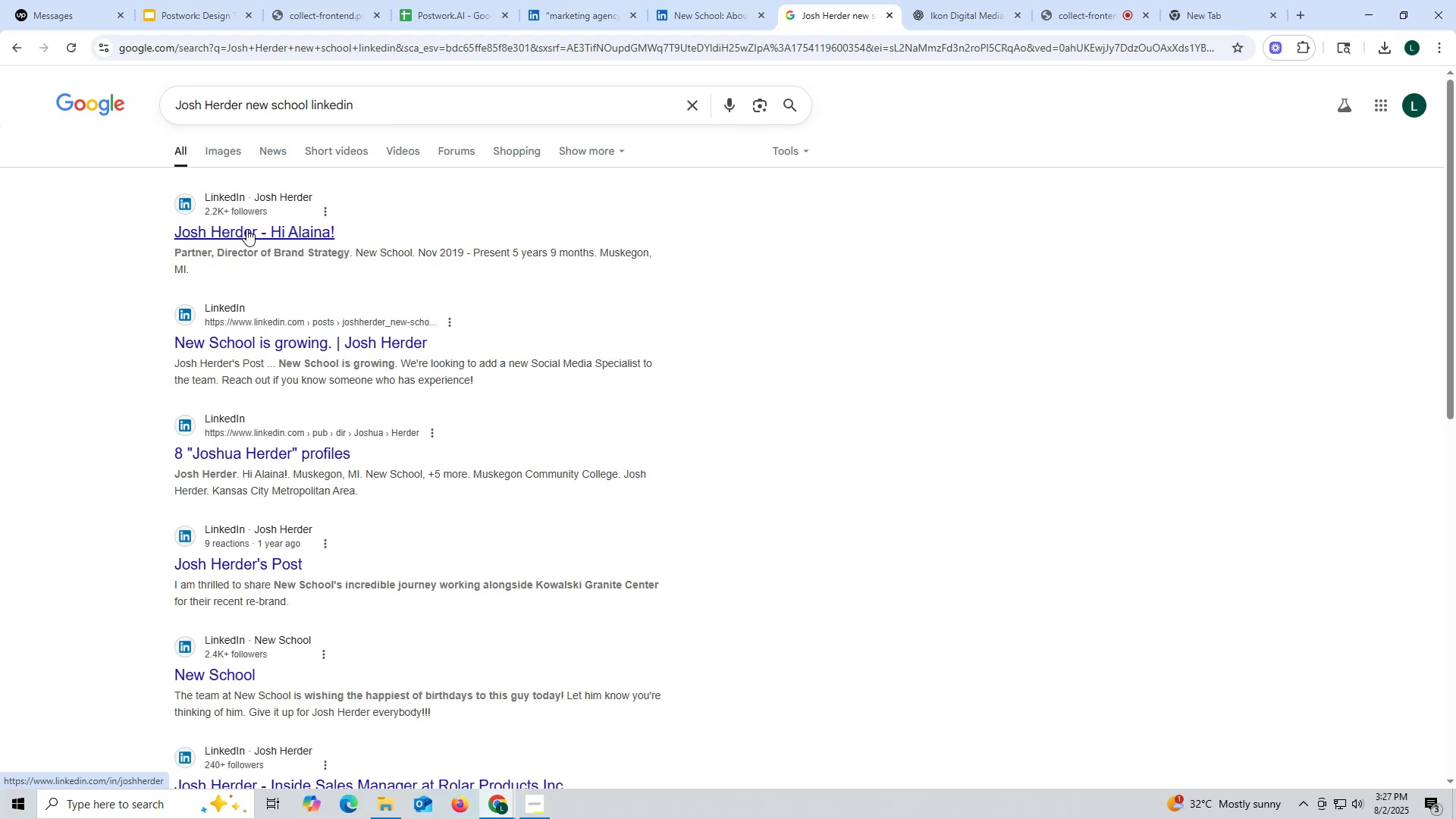 
wait(12.66)
 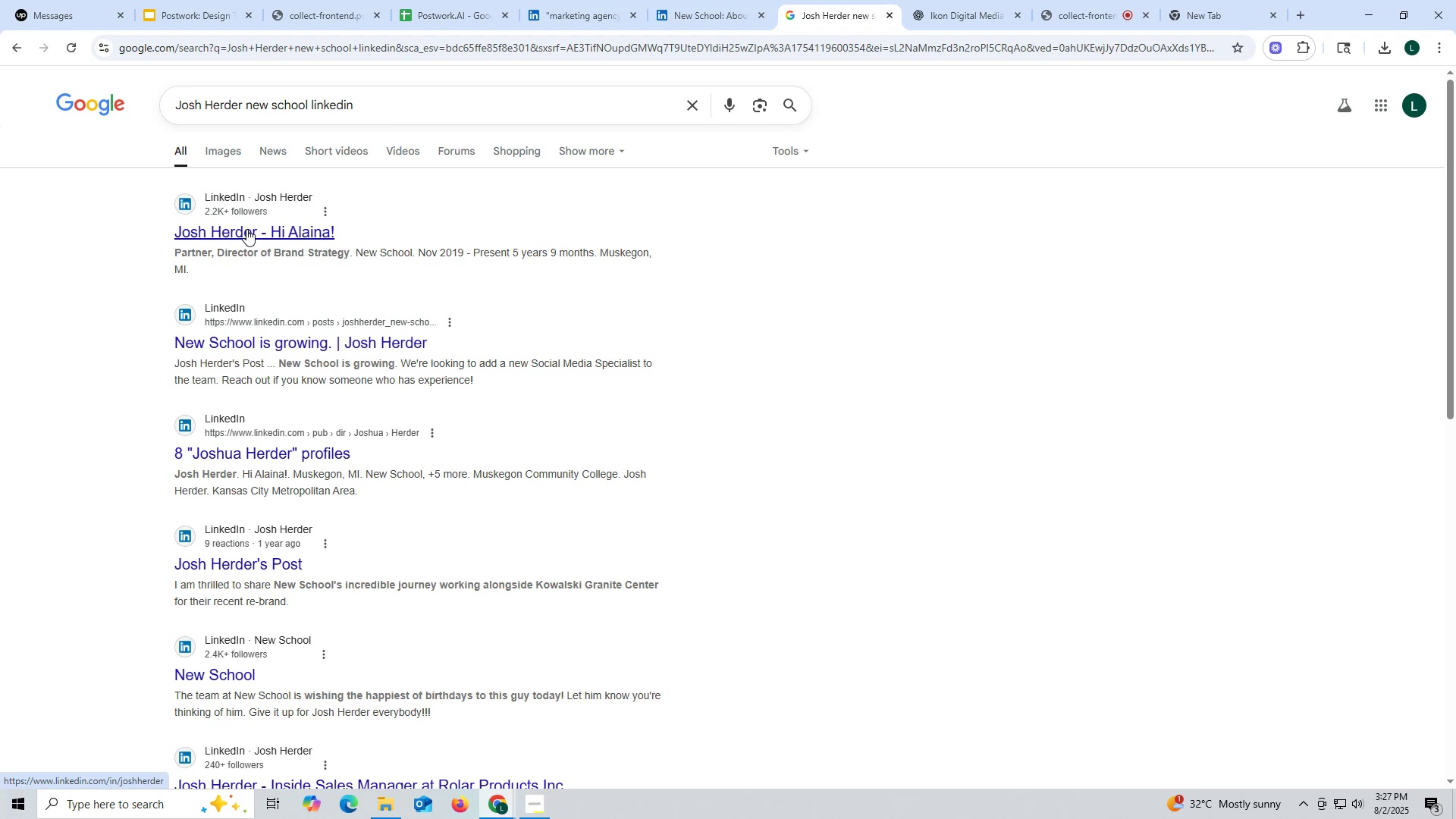 
left_click([303, 347])
 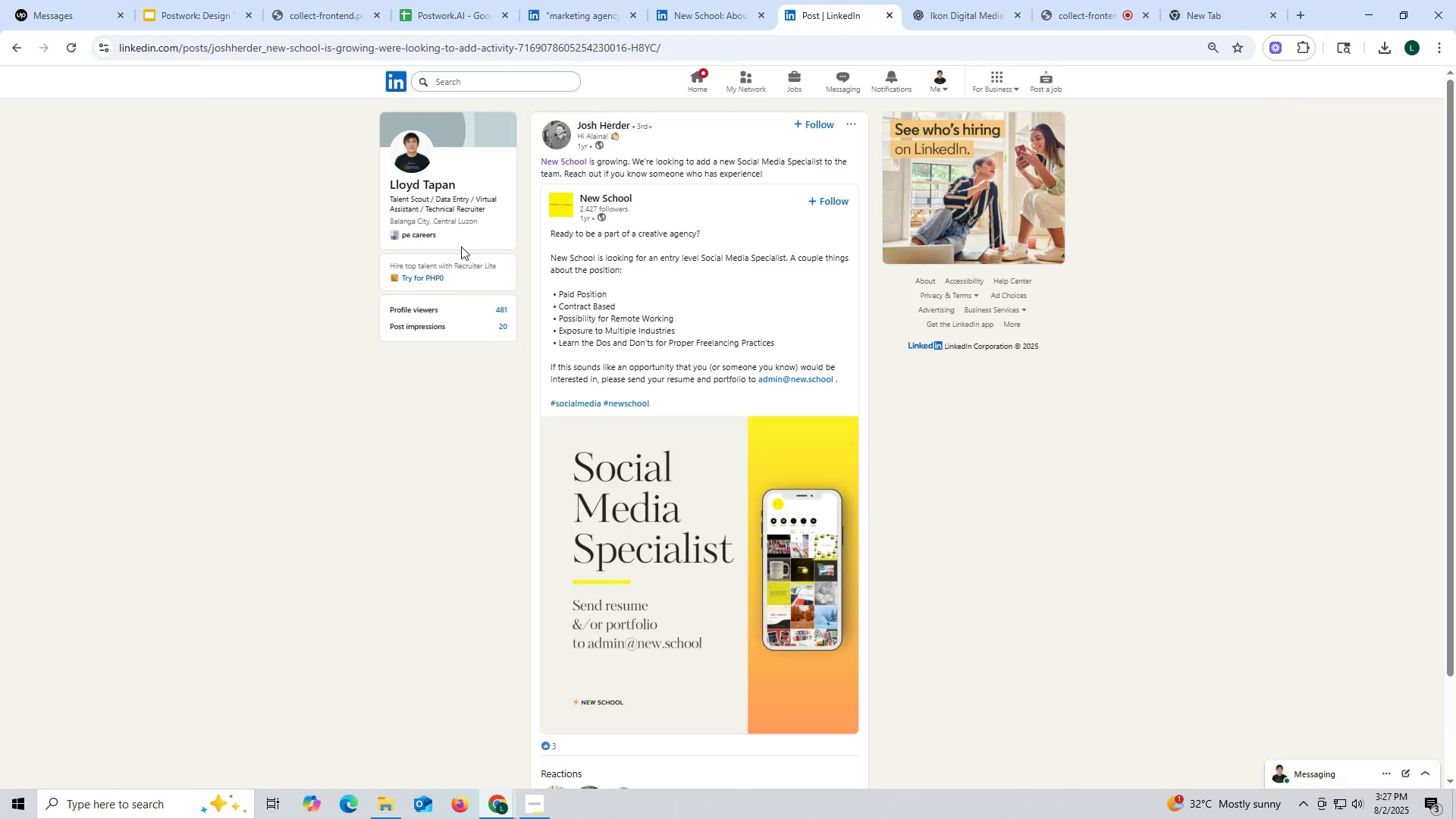 
left_click([610, 124])
 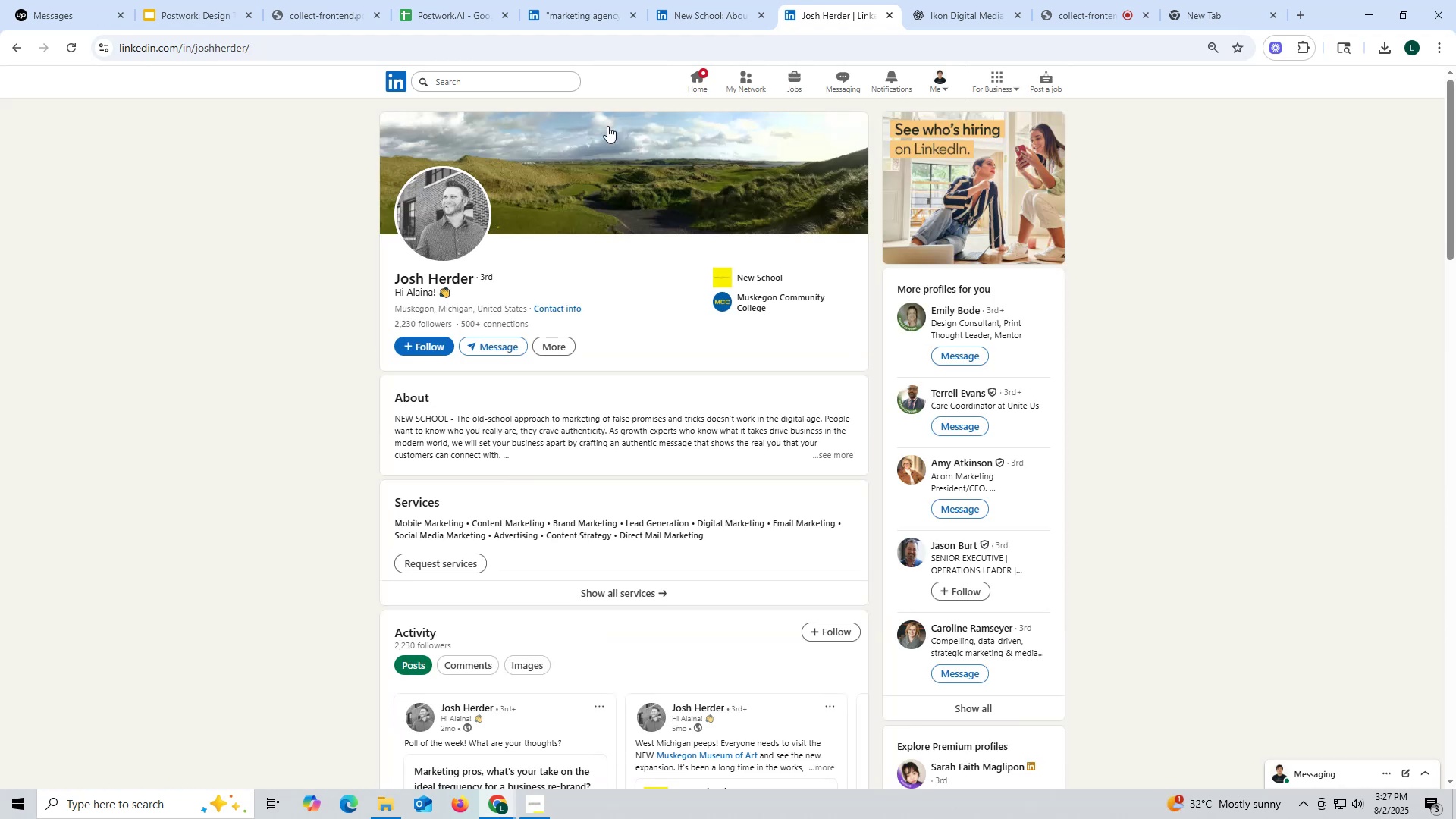 
scroll: coordinate [539, 464], scroll_direction: down, amount: 7.0
 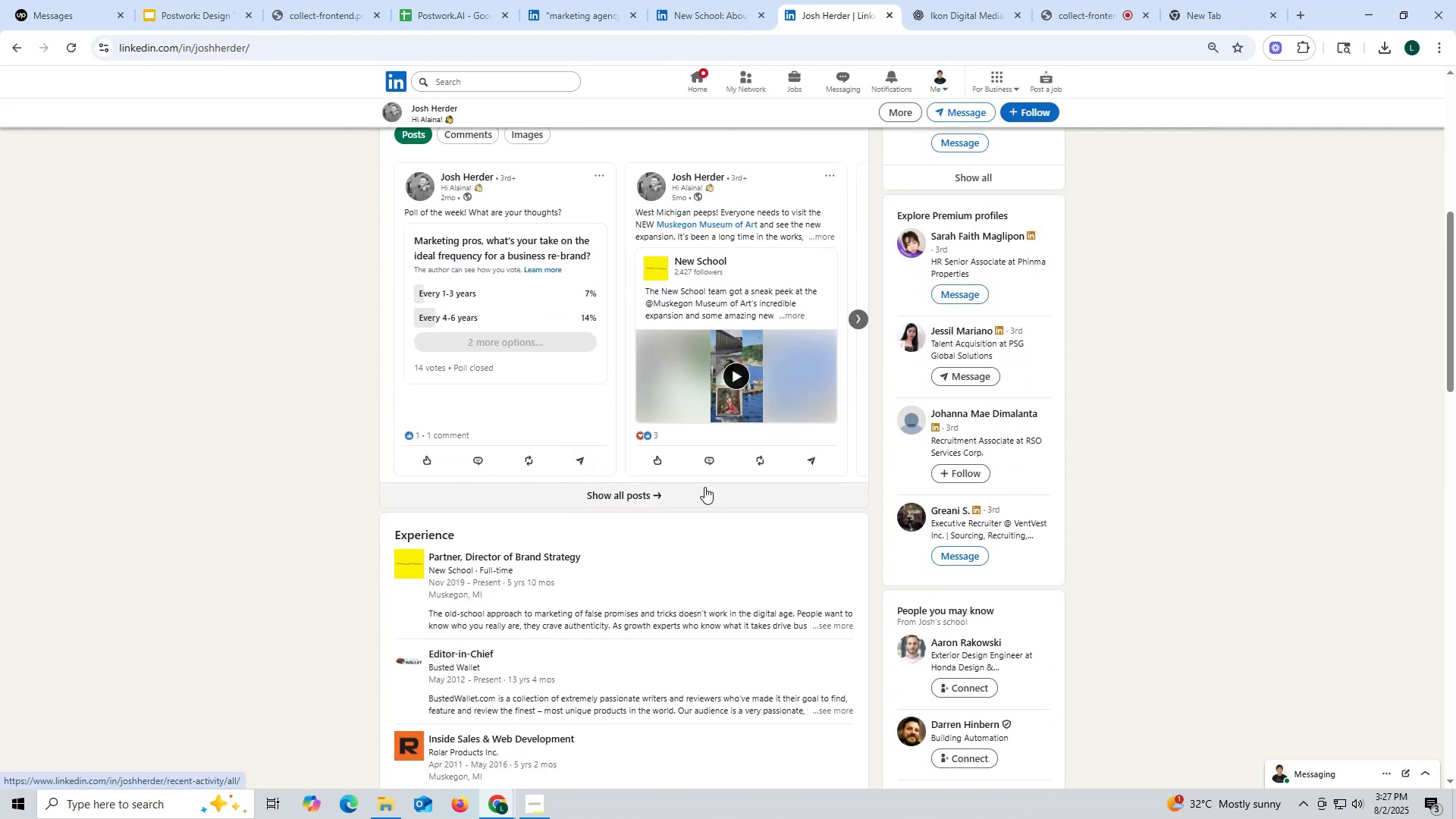 
wait(5.49)
 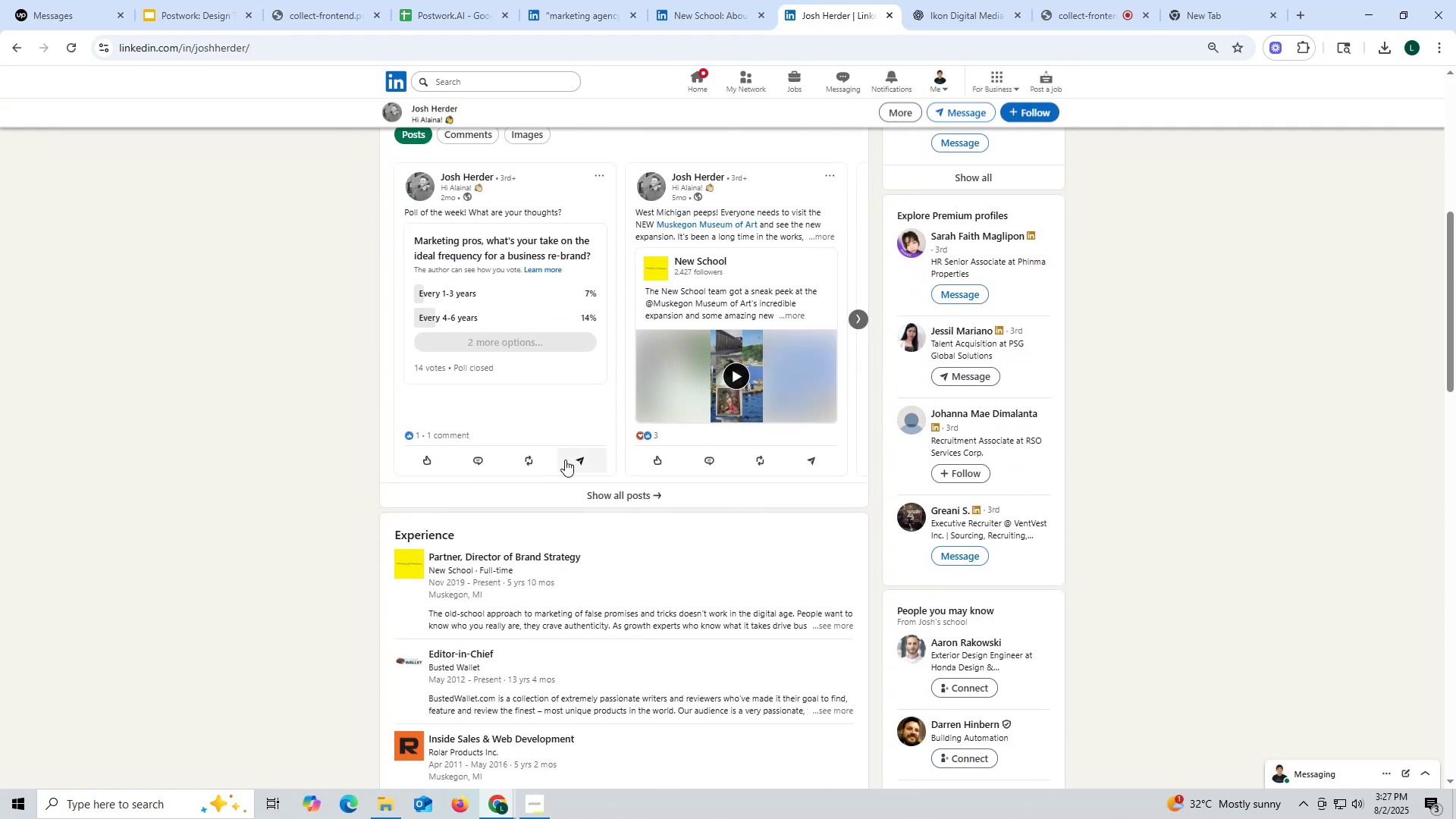 
scroll: coordinate [656, 418], scroll_direction: up, amount: 13.0
 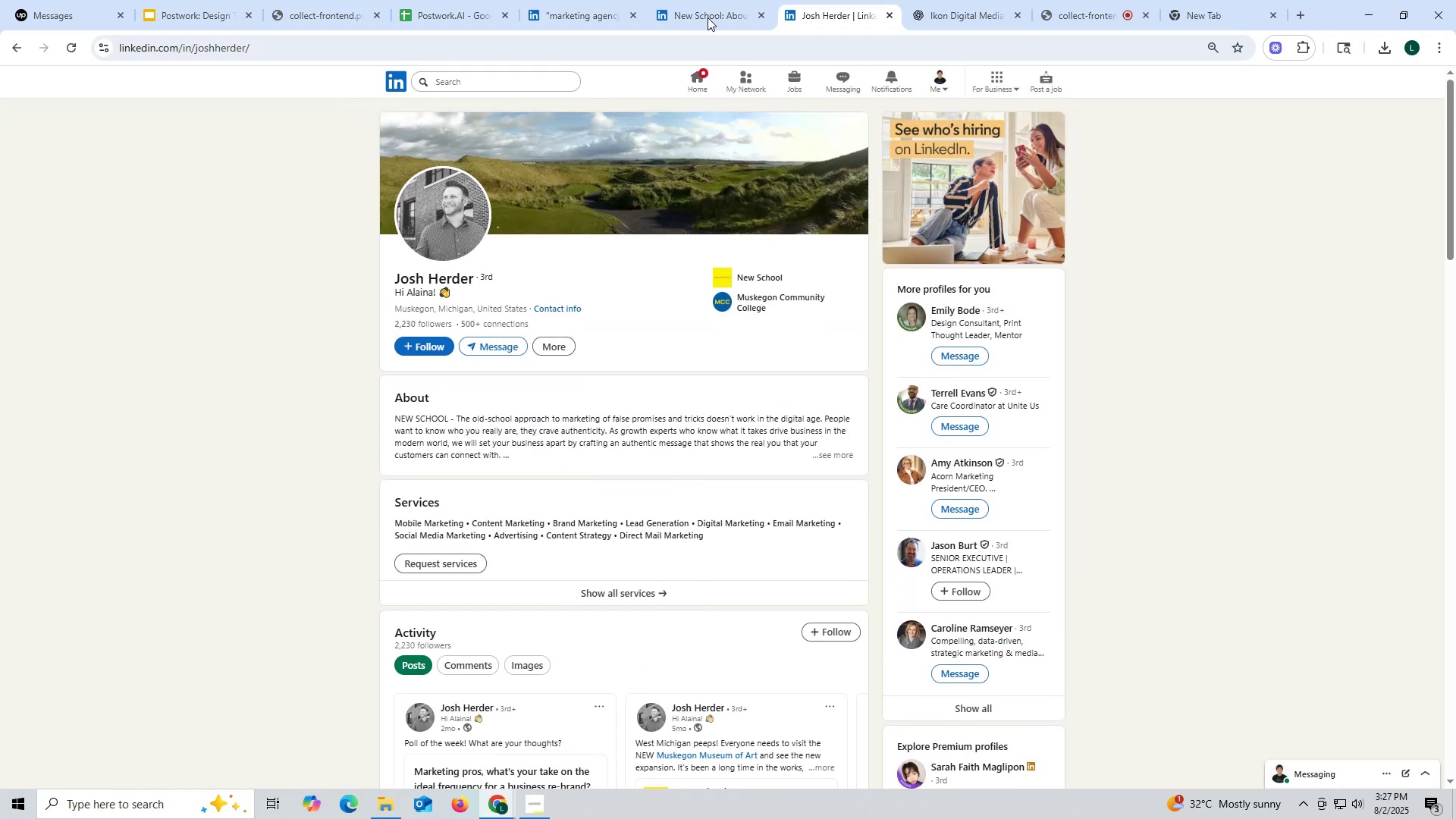 
left_click([710, 12])
 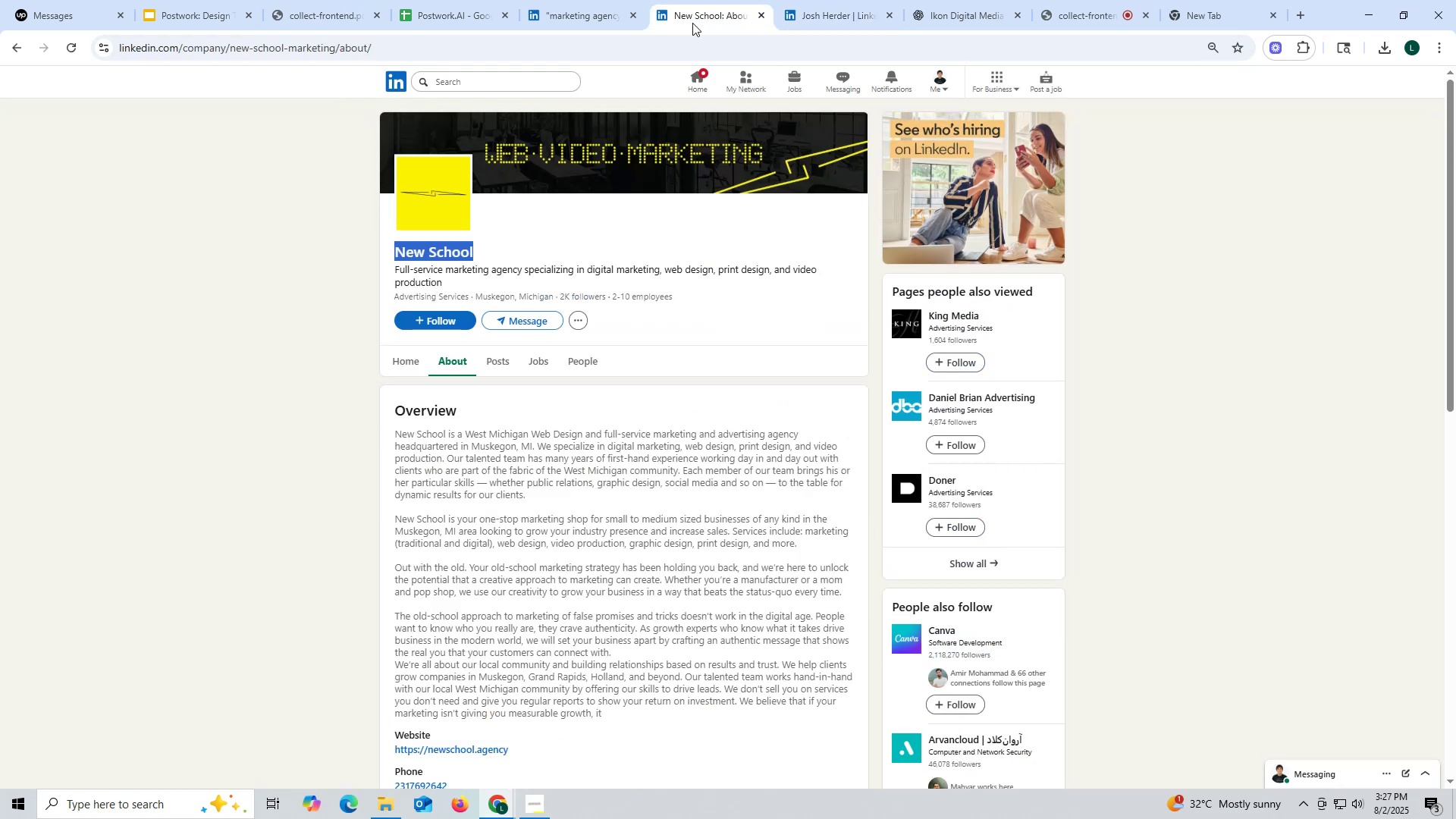 
key(Control+ControlLeft)
 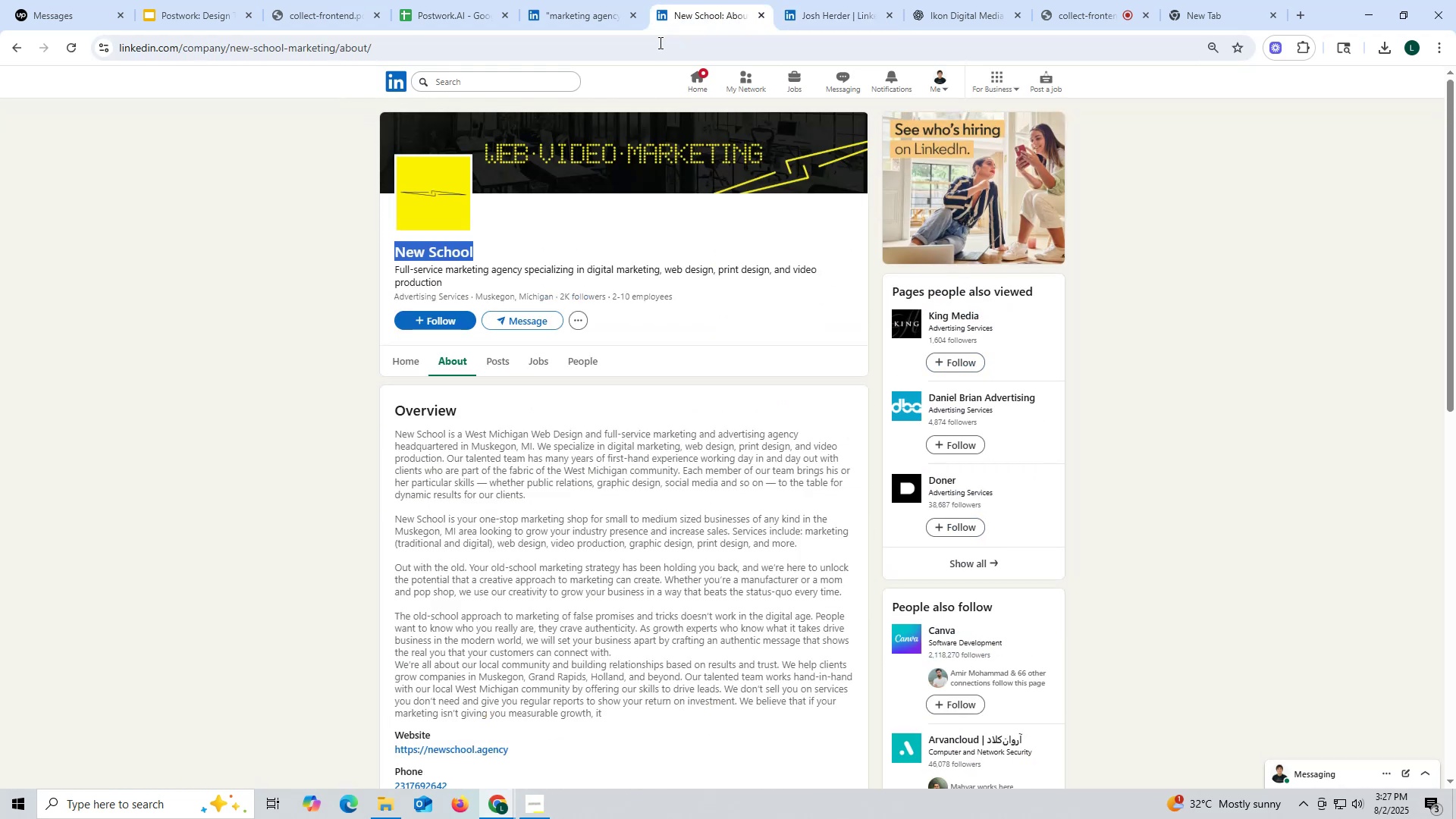 
key(Control+C)
 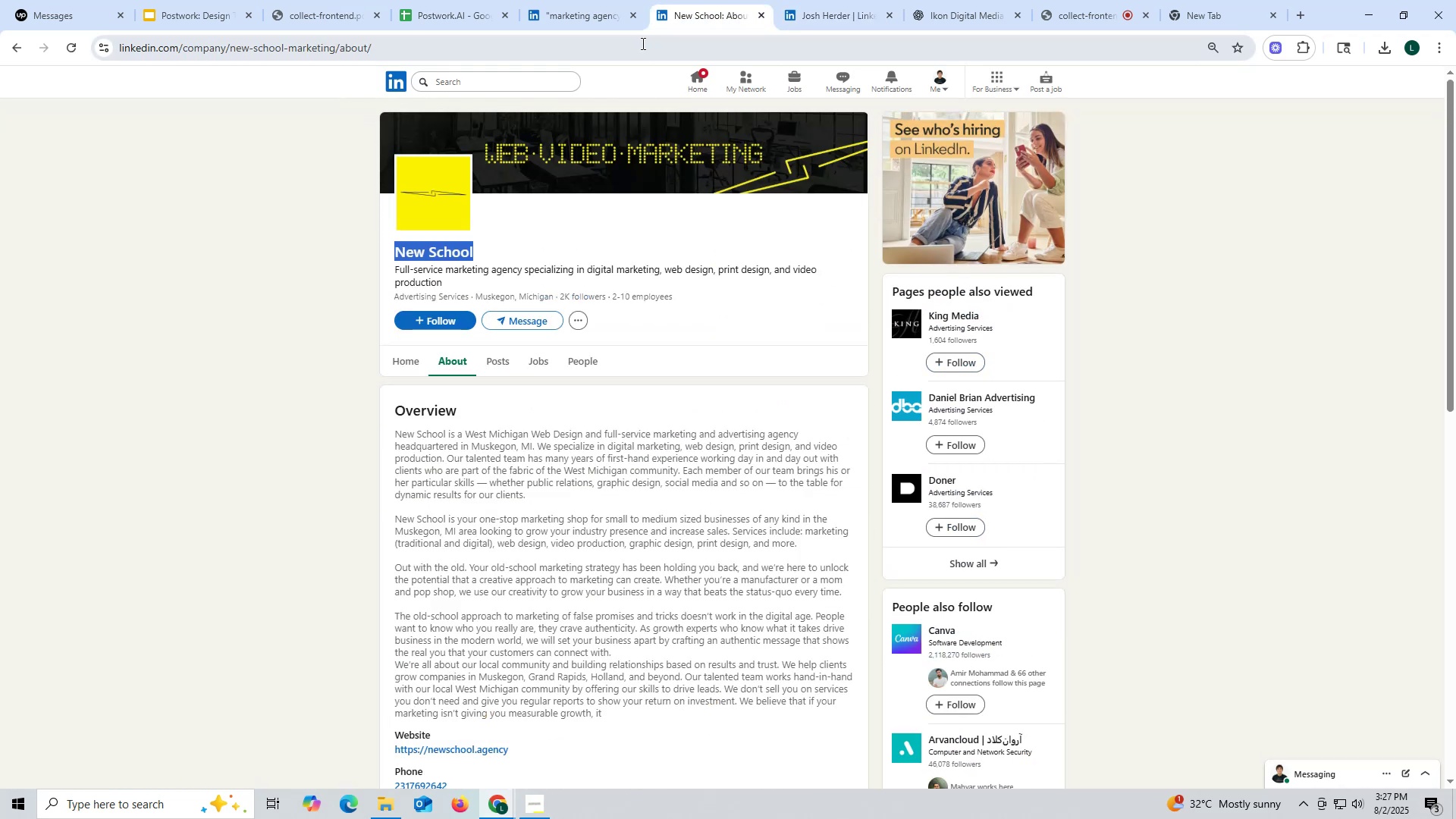 
key(Control+ControlLeft)
 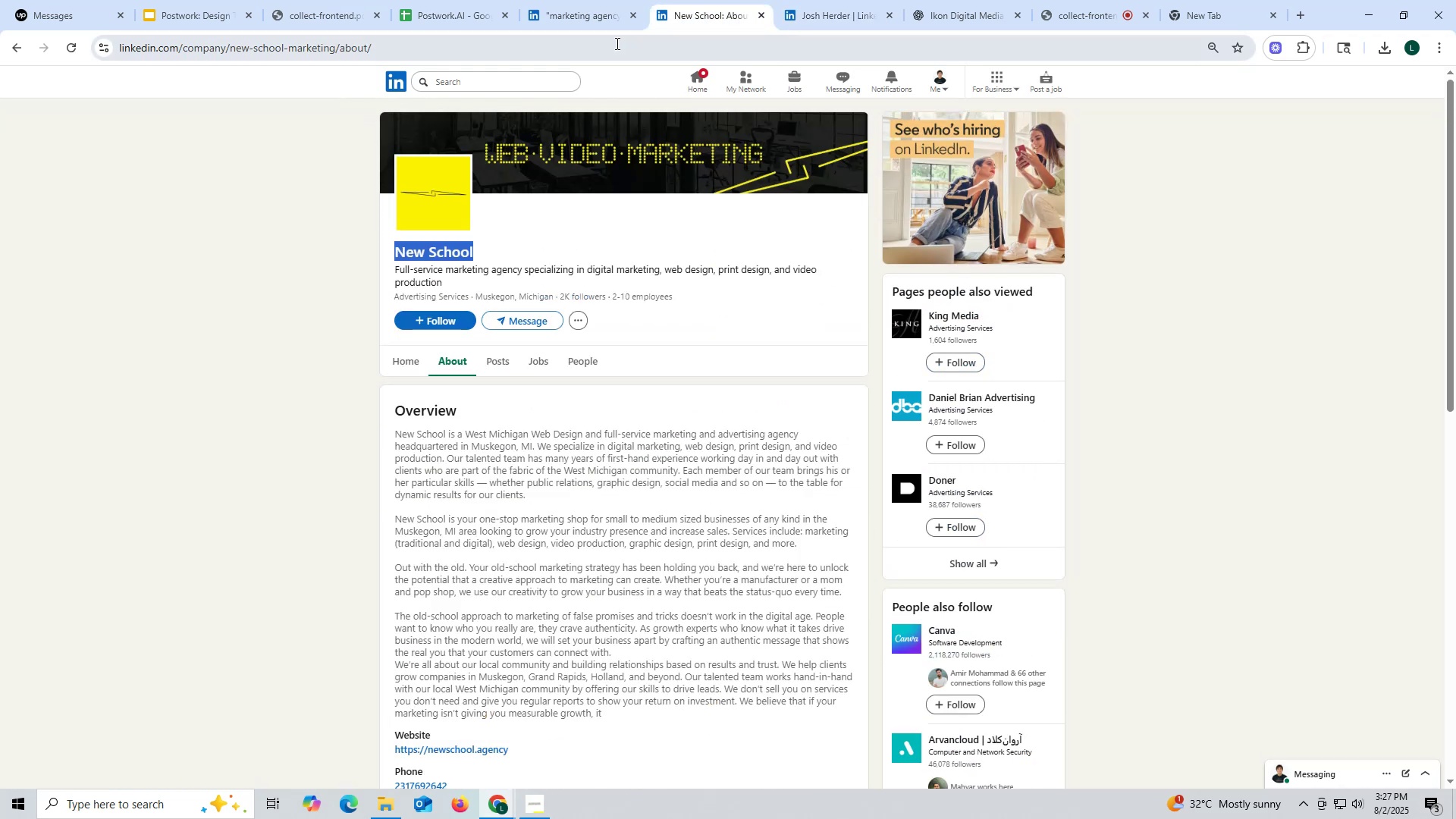 
key(Control+C)
 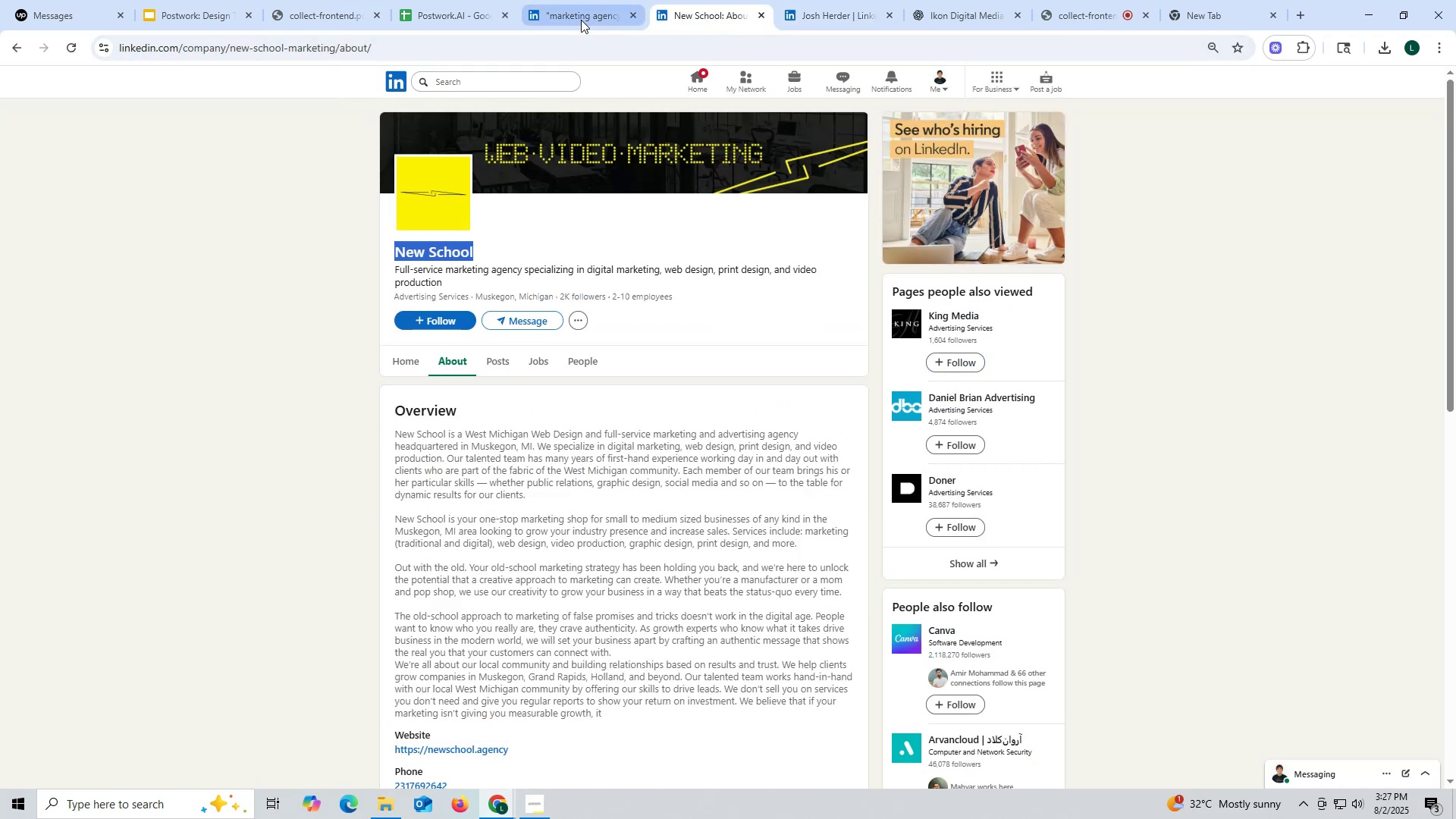 
left_click([576, 12])
 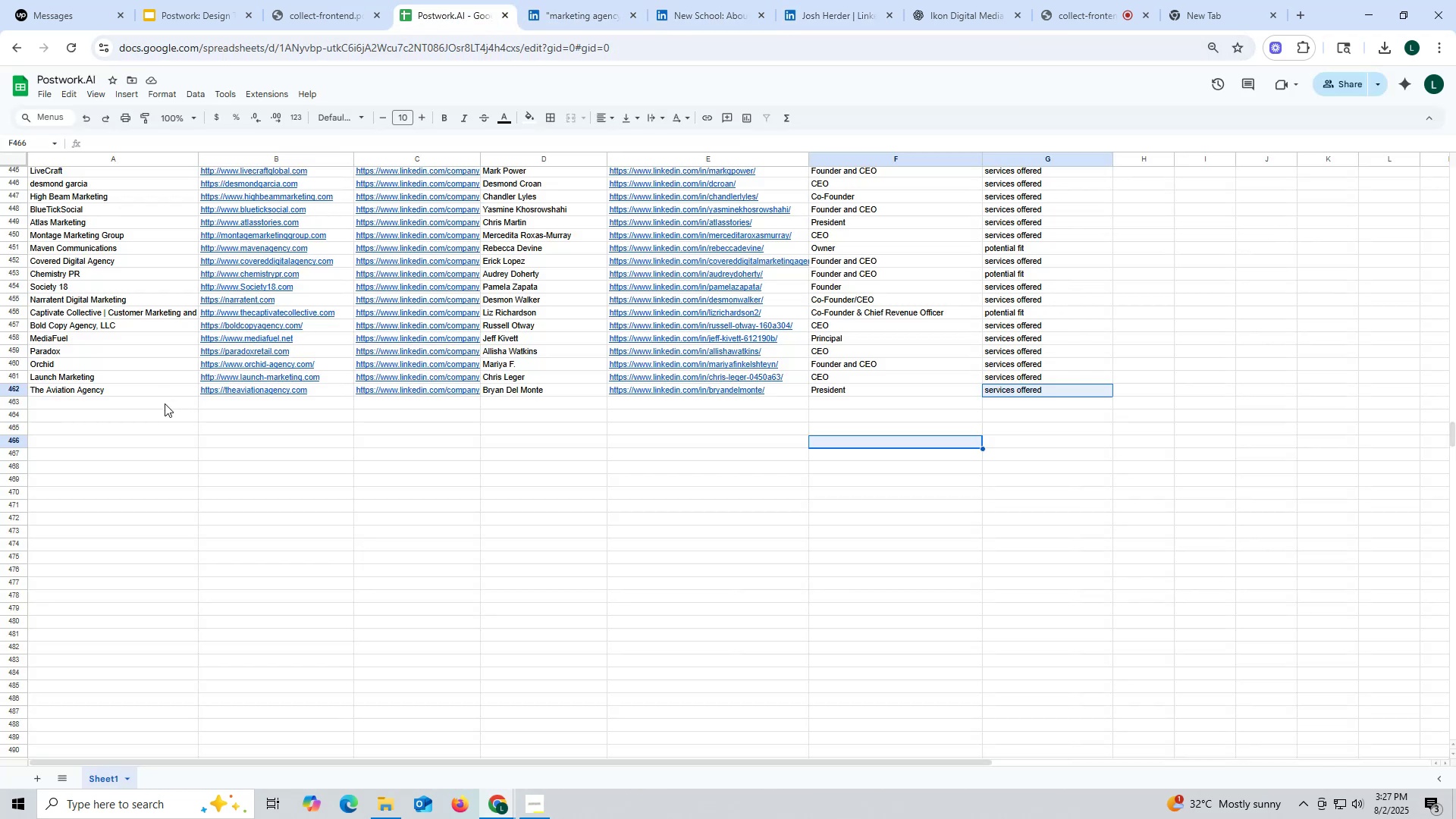 
double_click([164, 407])
 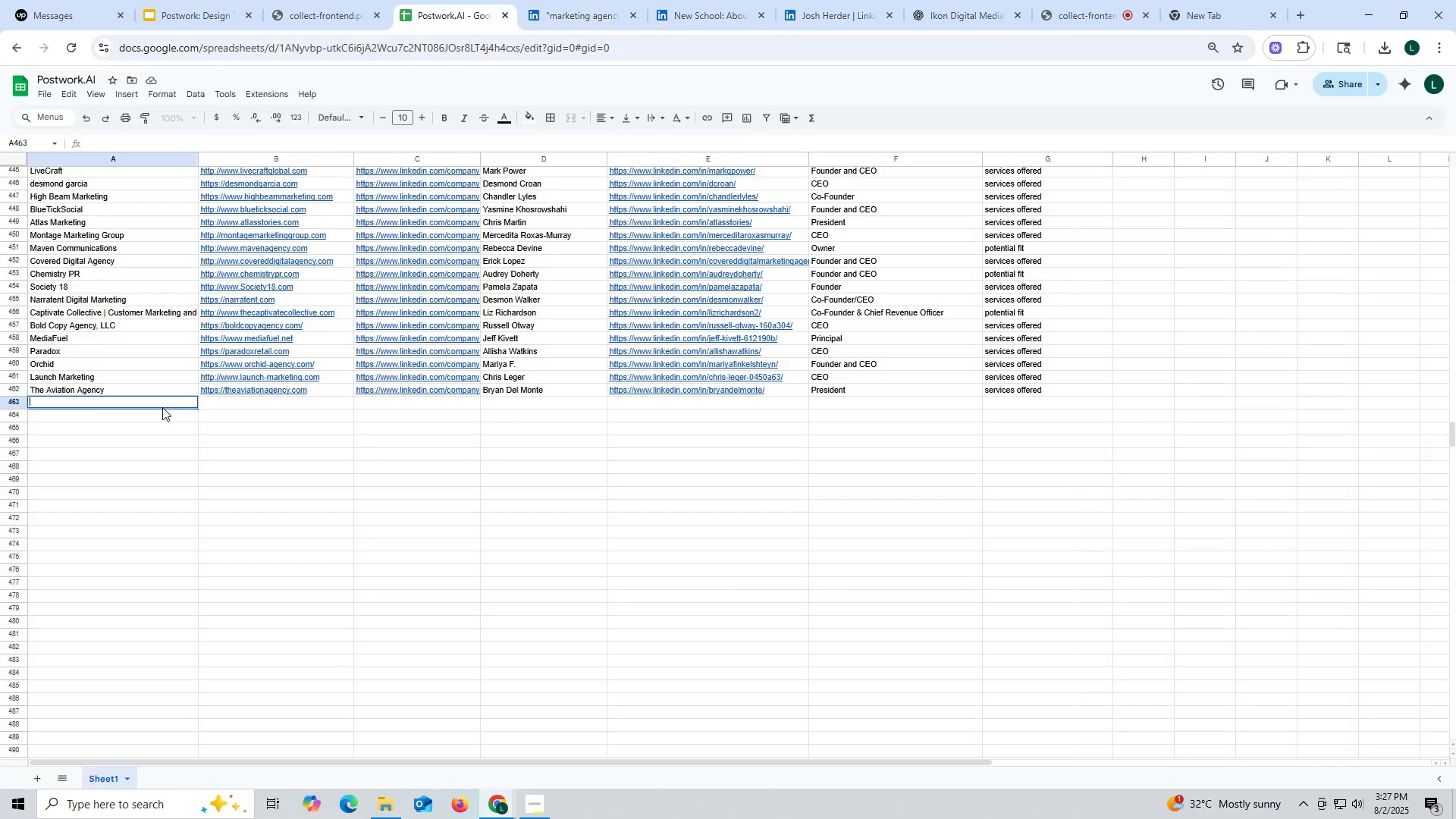 
key(Control+ControlLeft)
 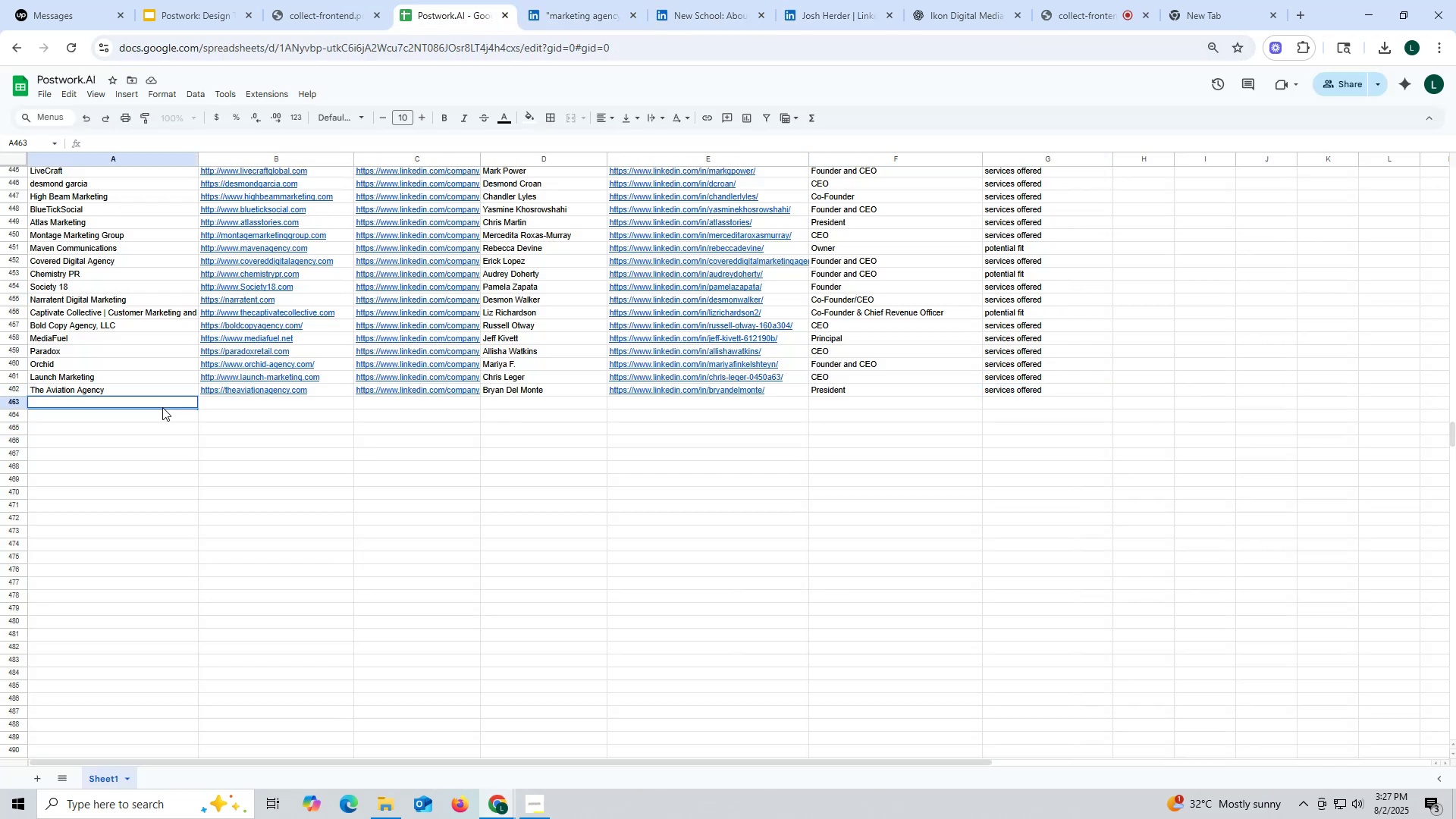 
key(Control+V)
 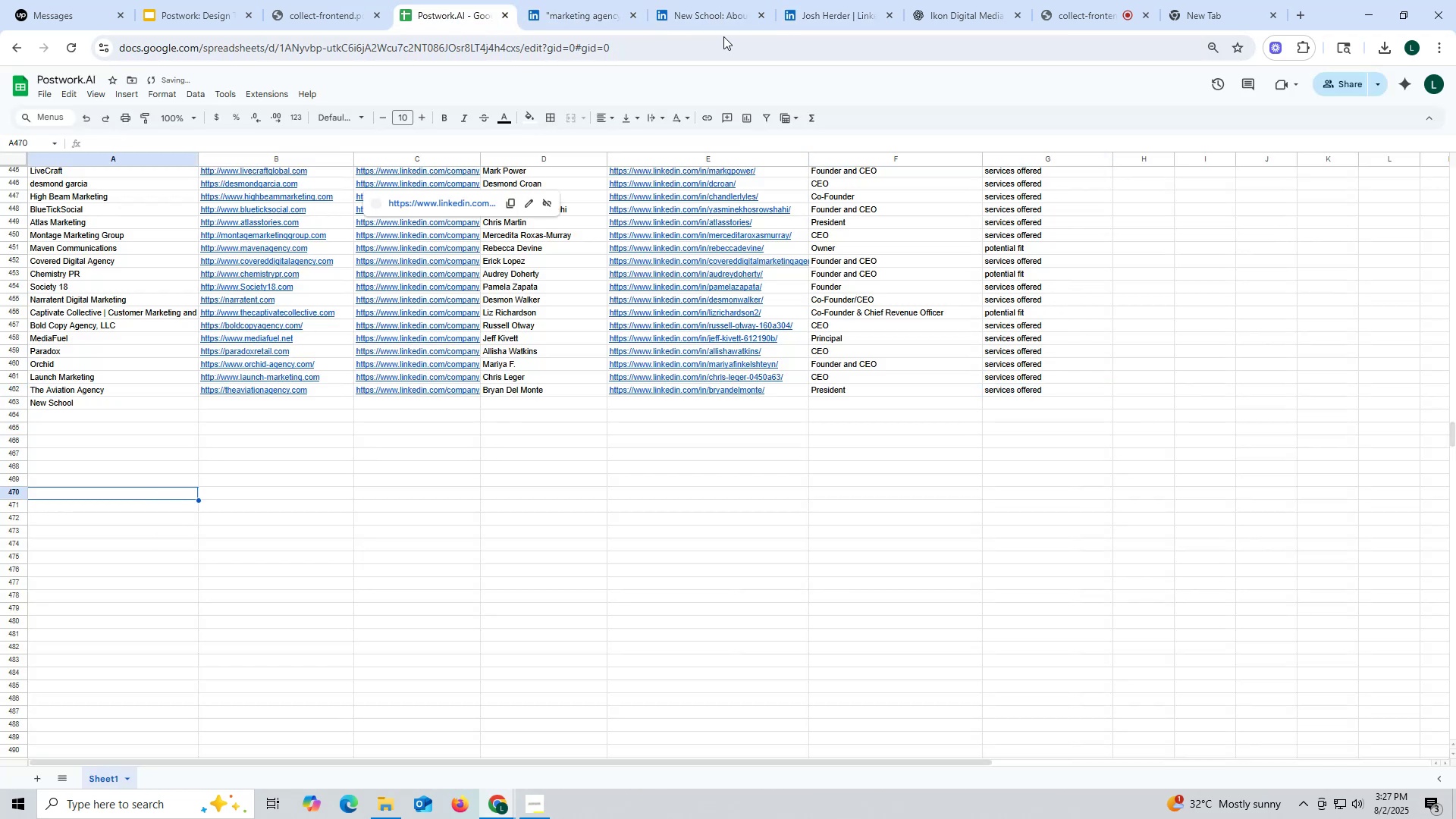 
left_click([722, 16])
 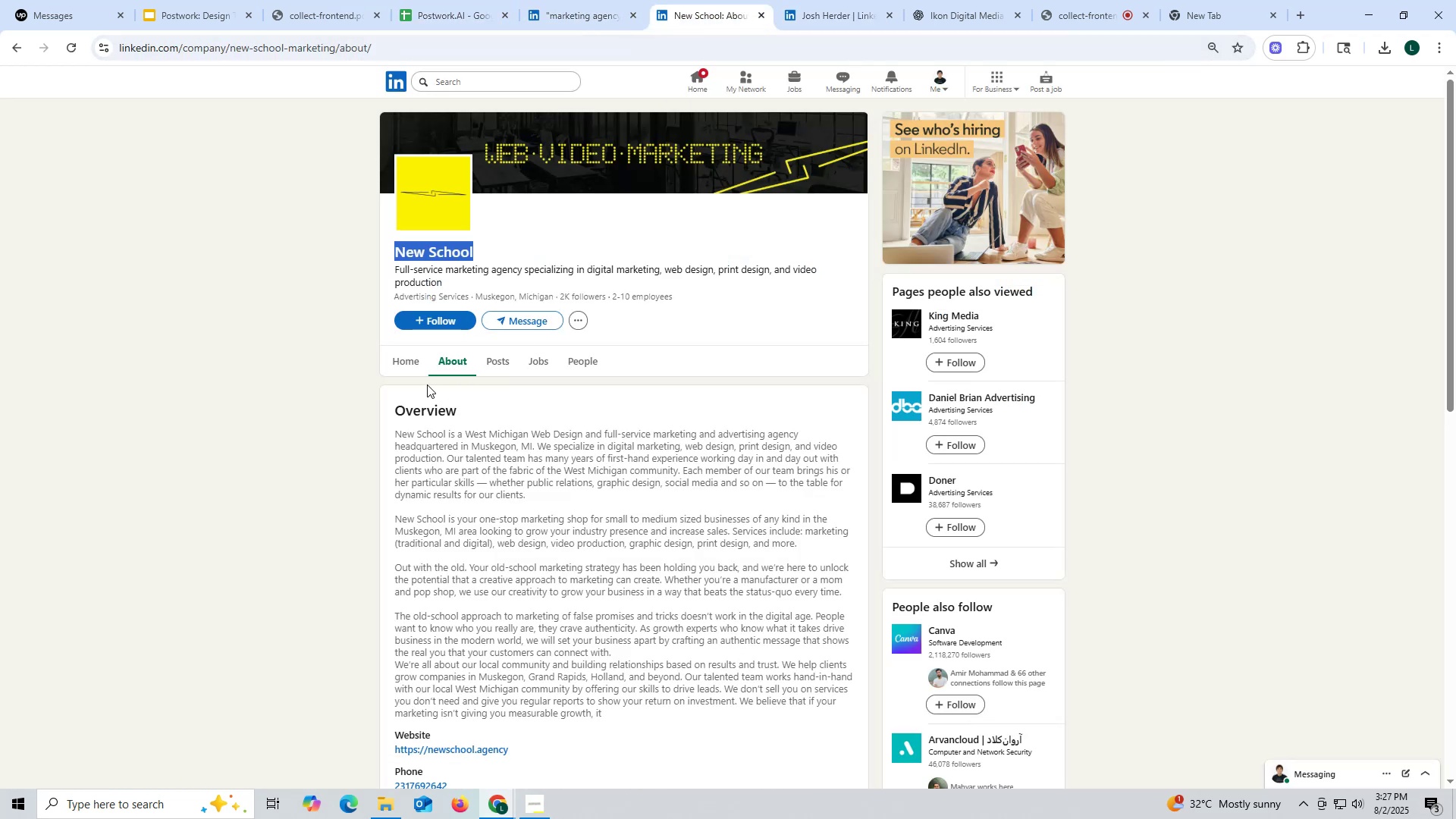 
scroll: coordinate [442, 447], scroll_direction: down, amount: 2.0
 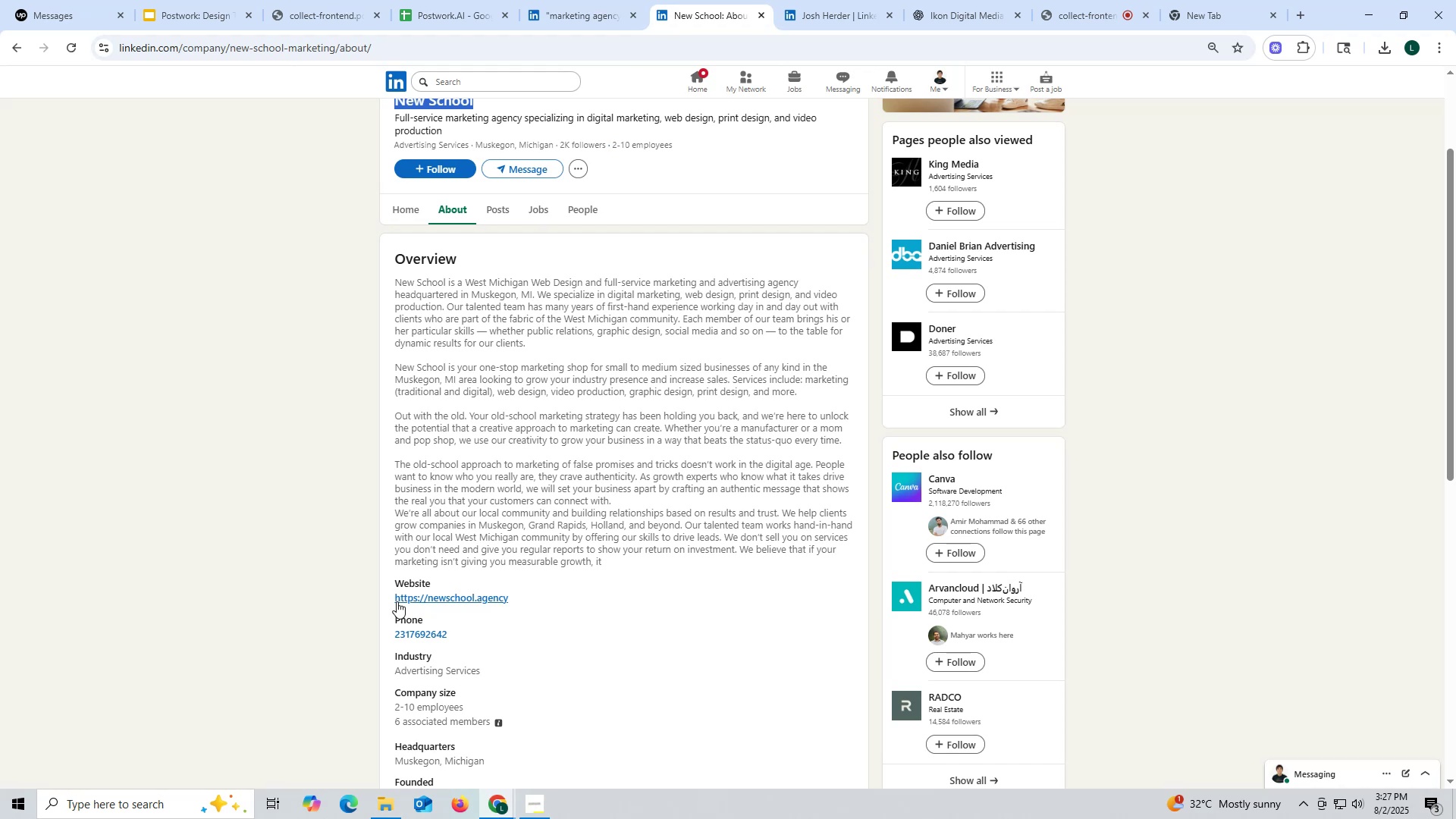 
left_click_drag(start_coordinate=[391, 598], to_coordinate=[552, 597])
 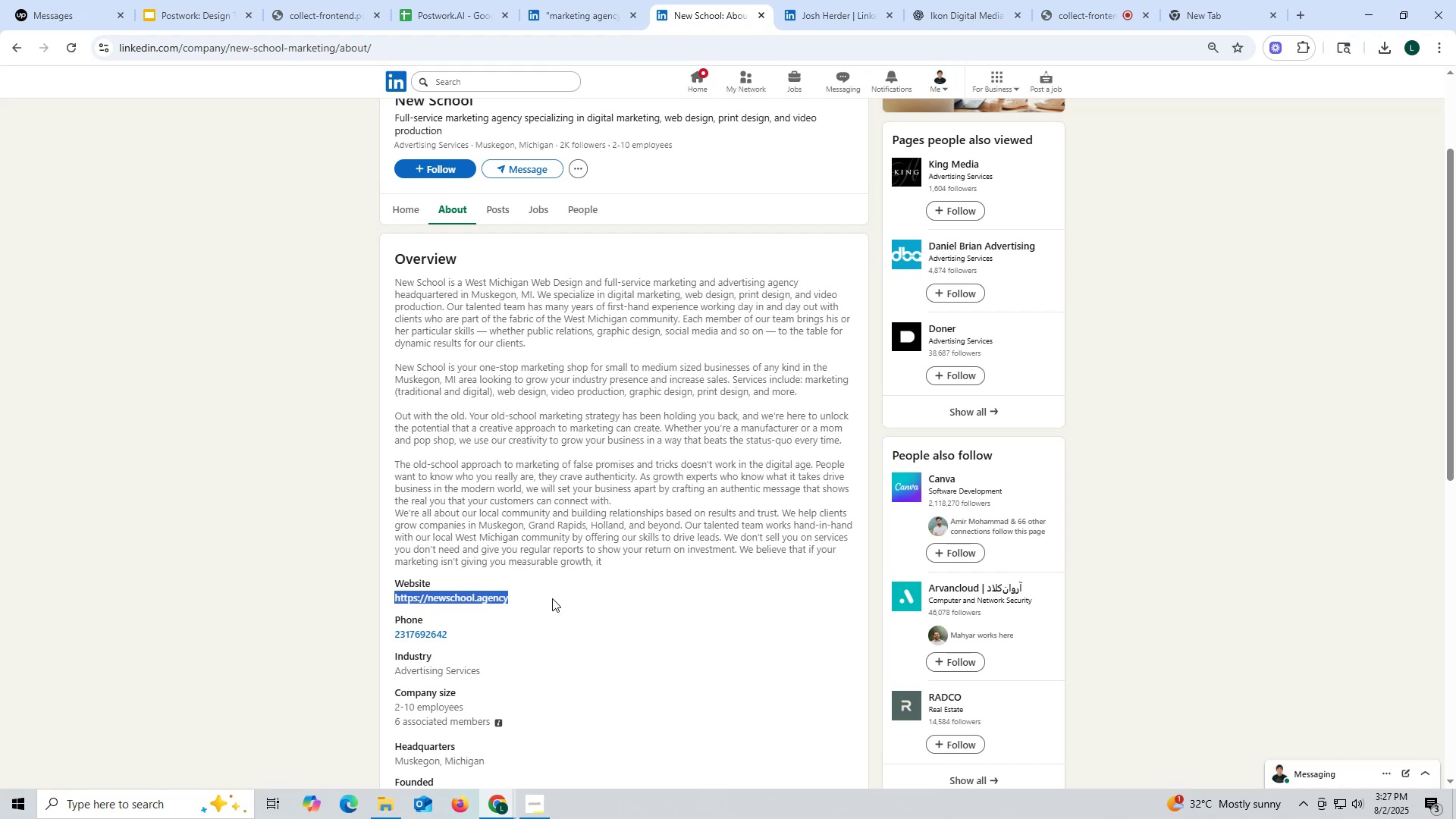 
key(Control+ControlLeft)
 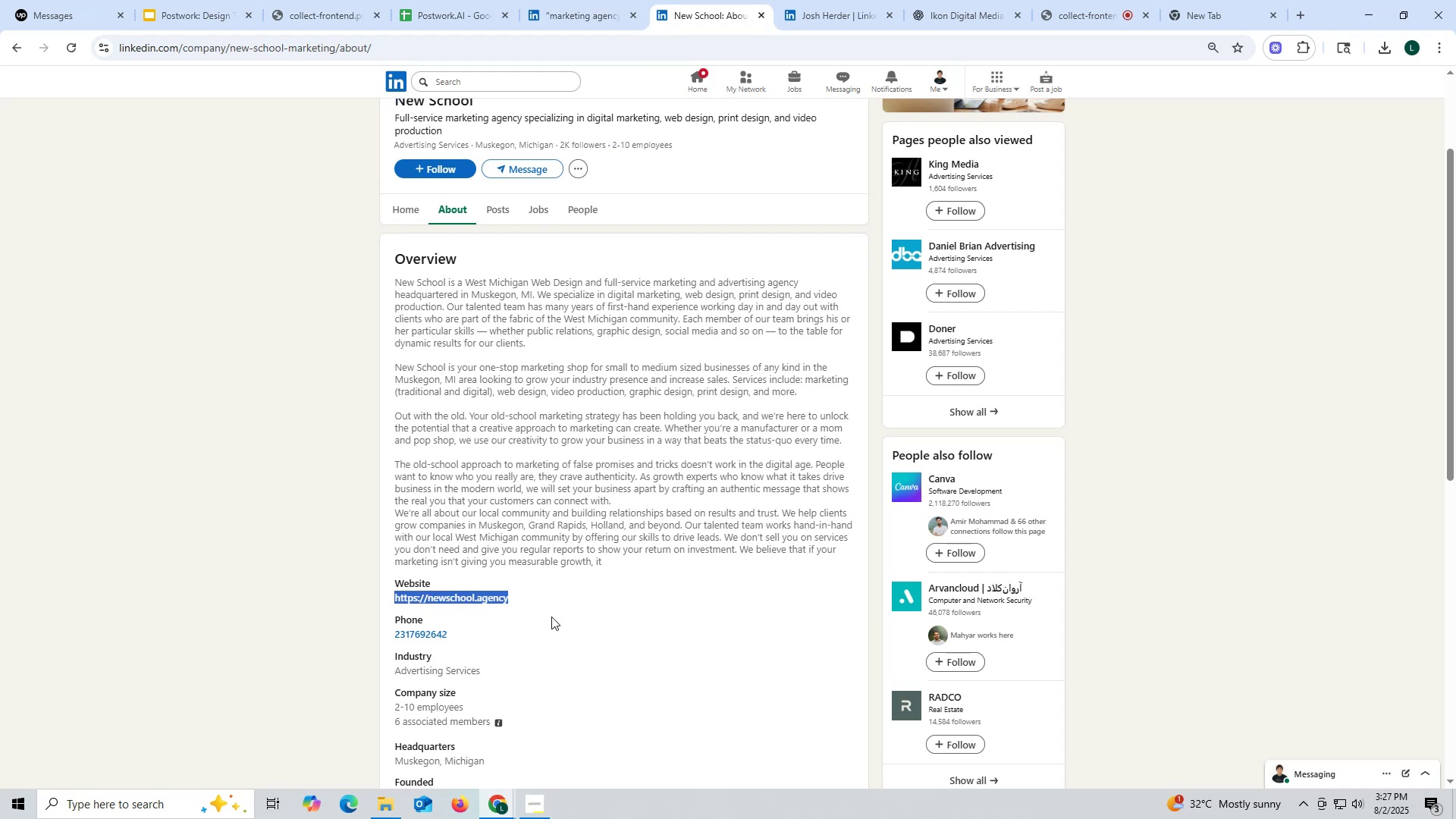 
key(Control+C)
 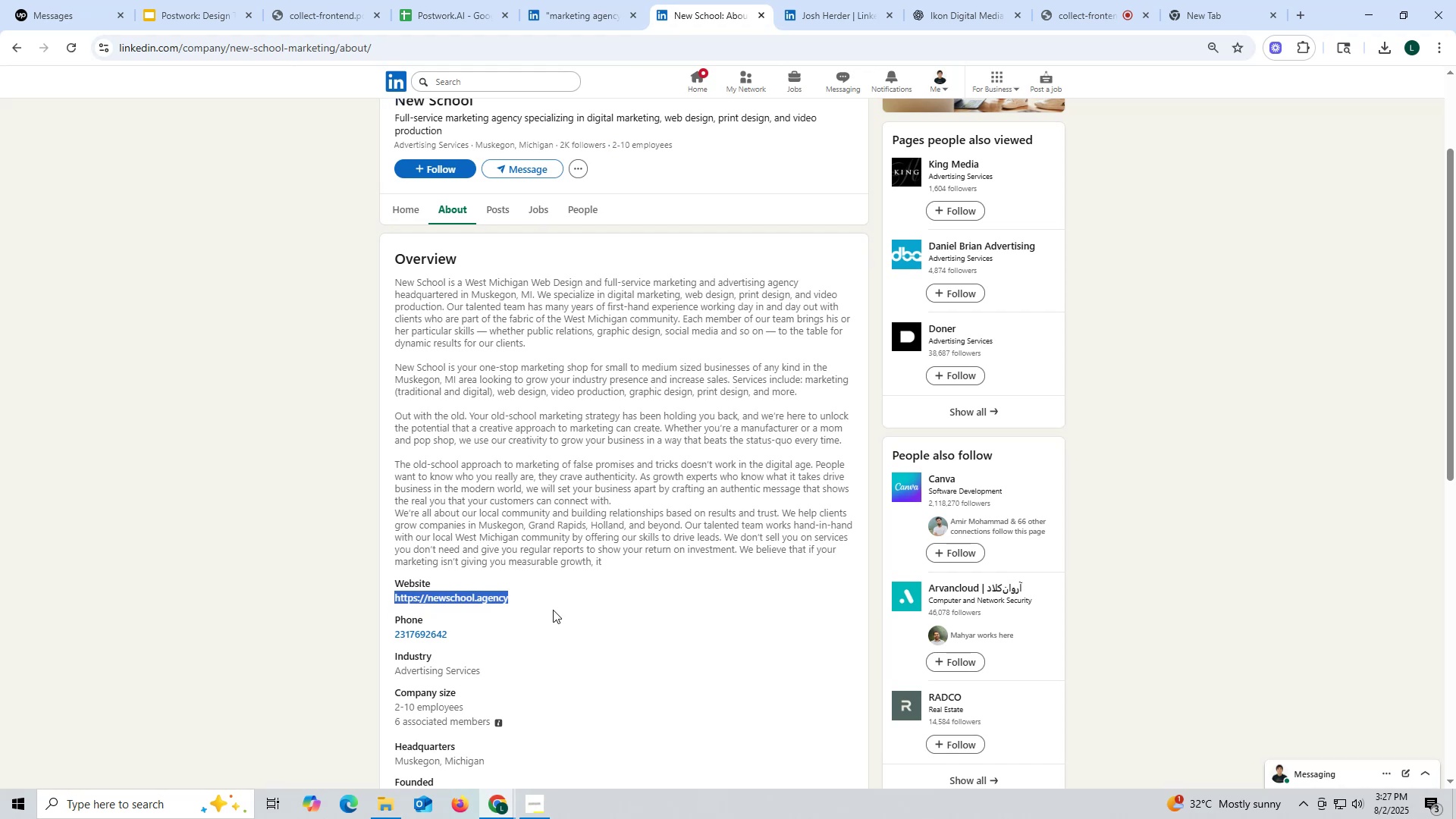 
key(Control+ControlLeft)
 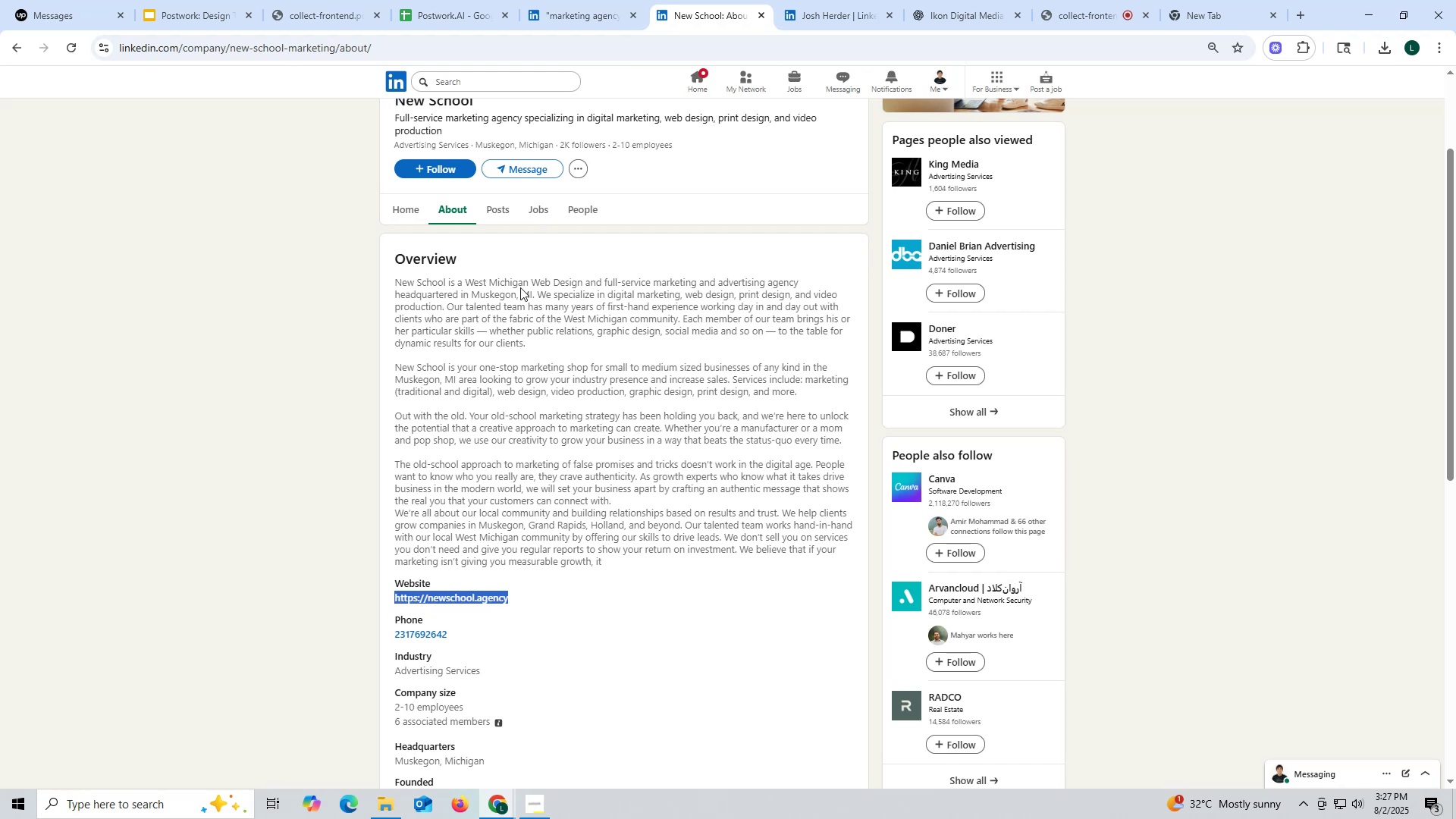 
key(Control+C)
 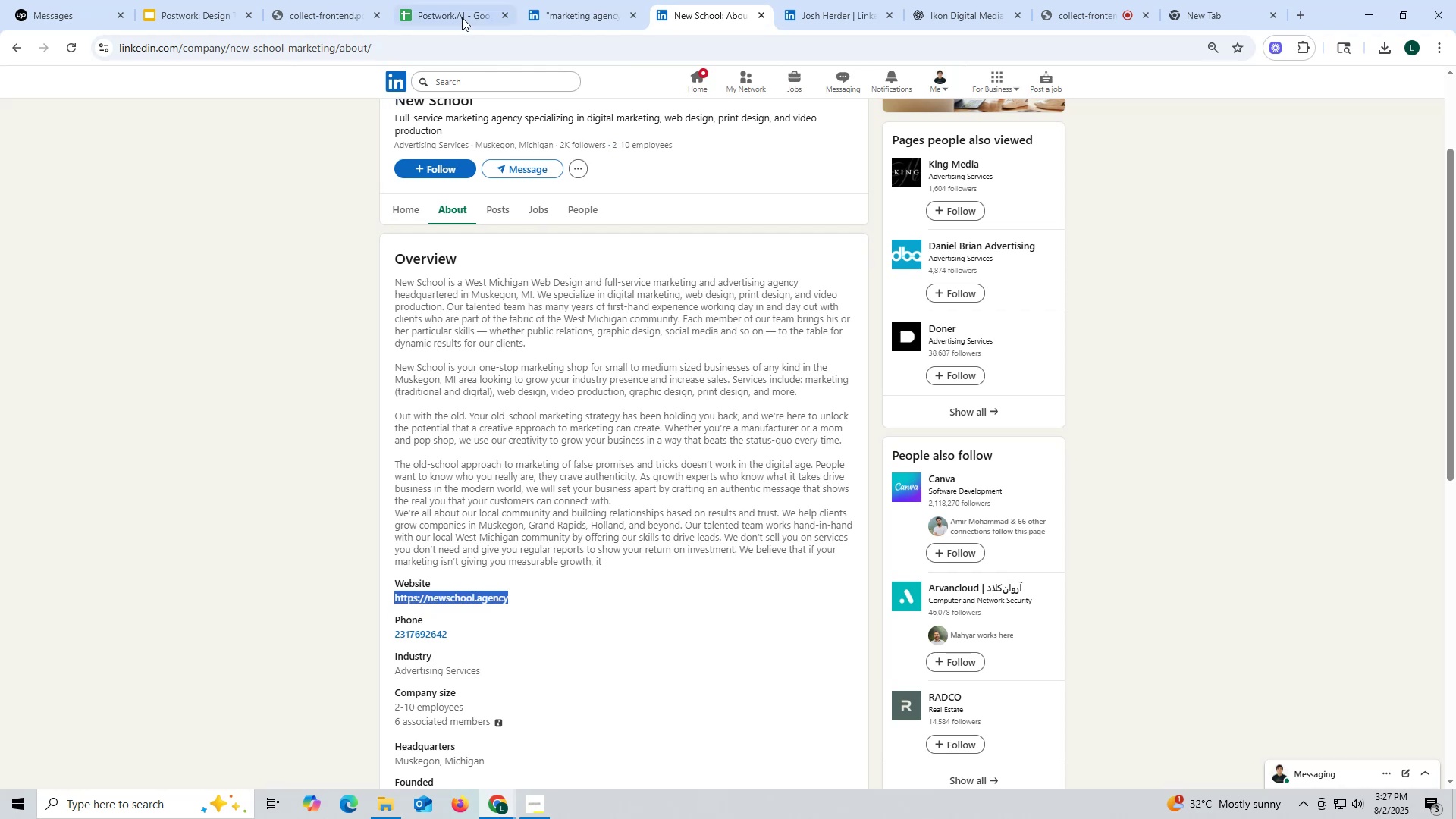 
left_click([459, 13])
 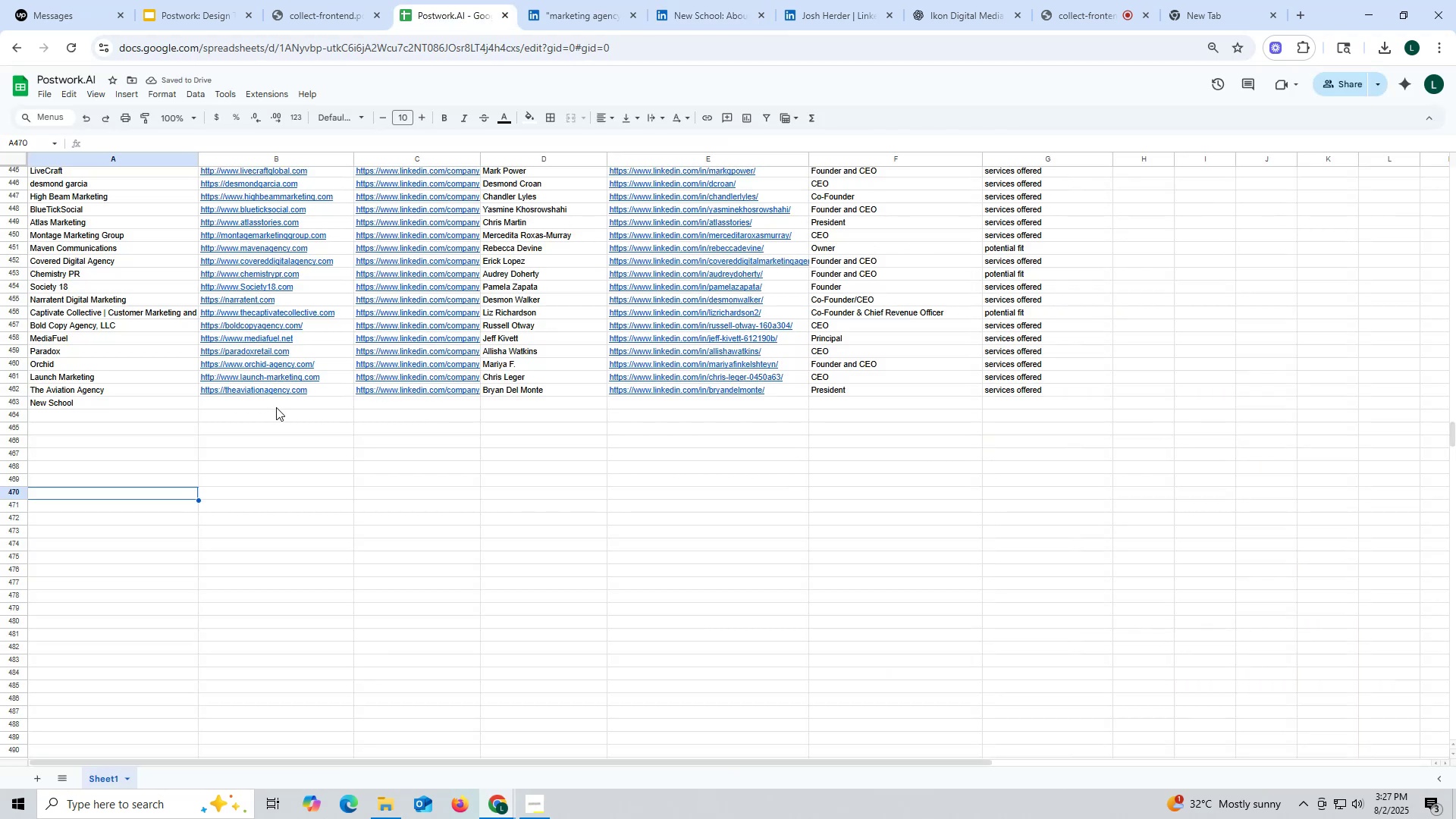 
double_click([275, 407])
 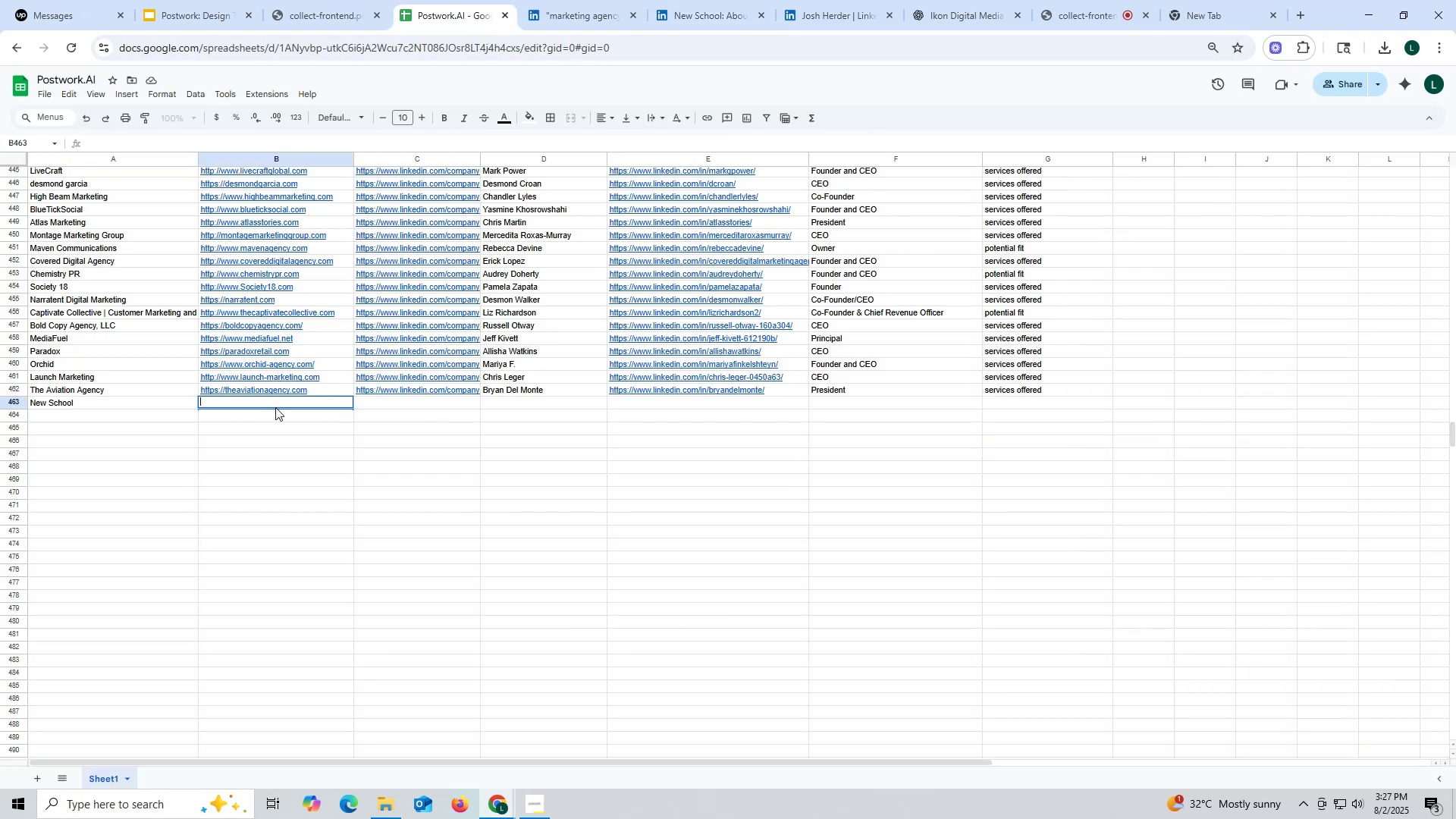 
key(Control+ControlLeft)
 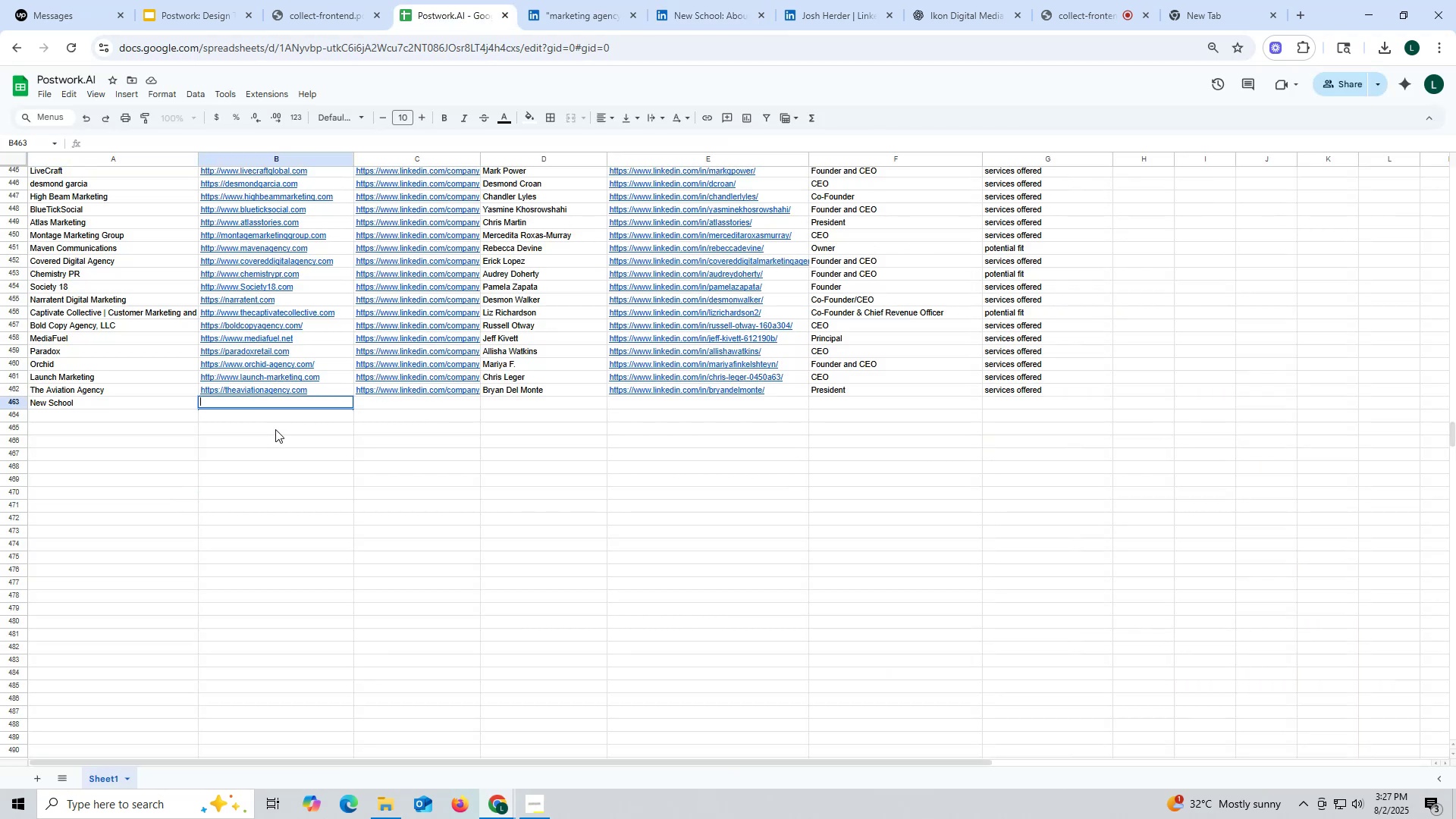 
key(Control+V)
 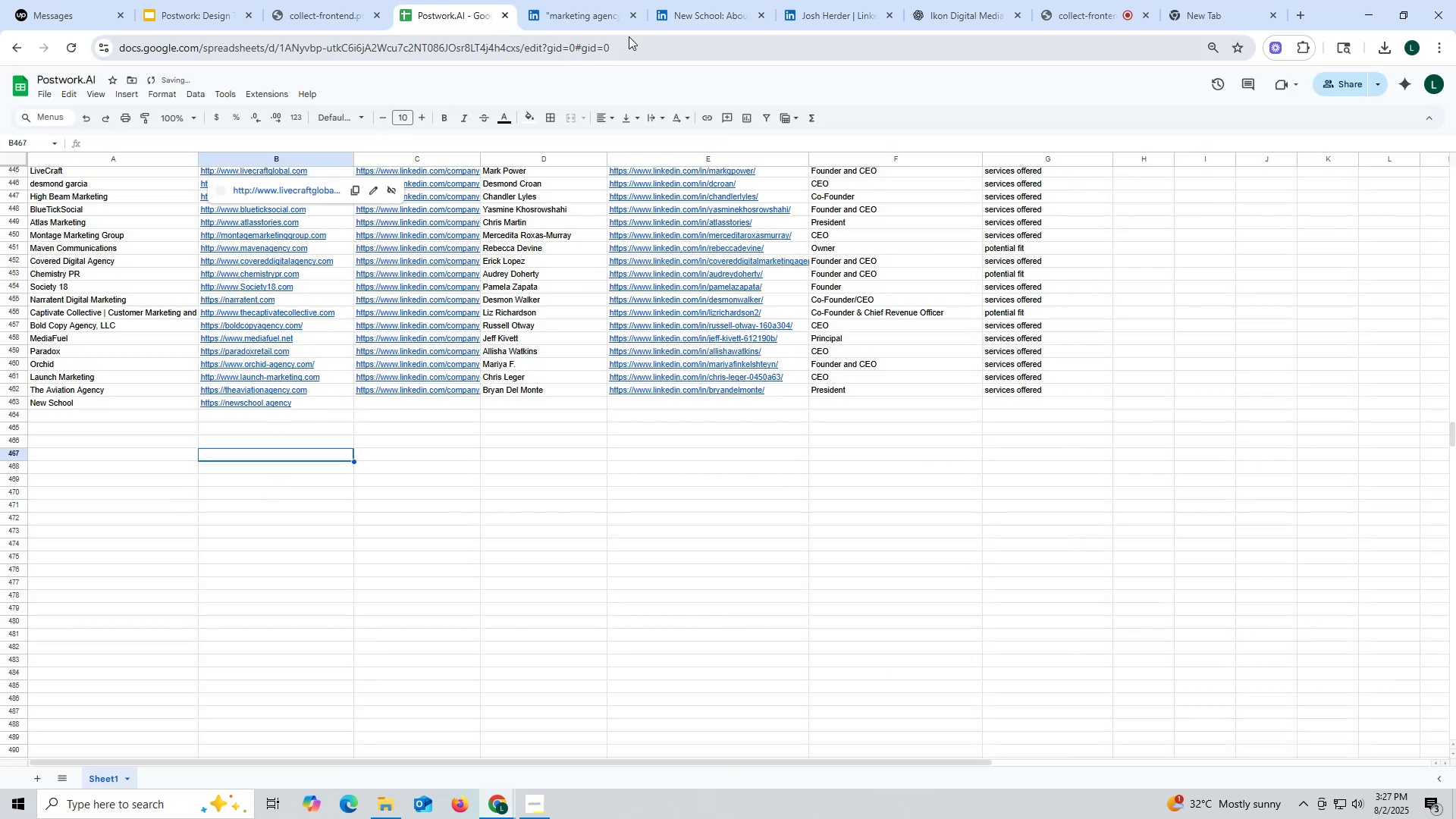 
left_click([721, 10])
 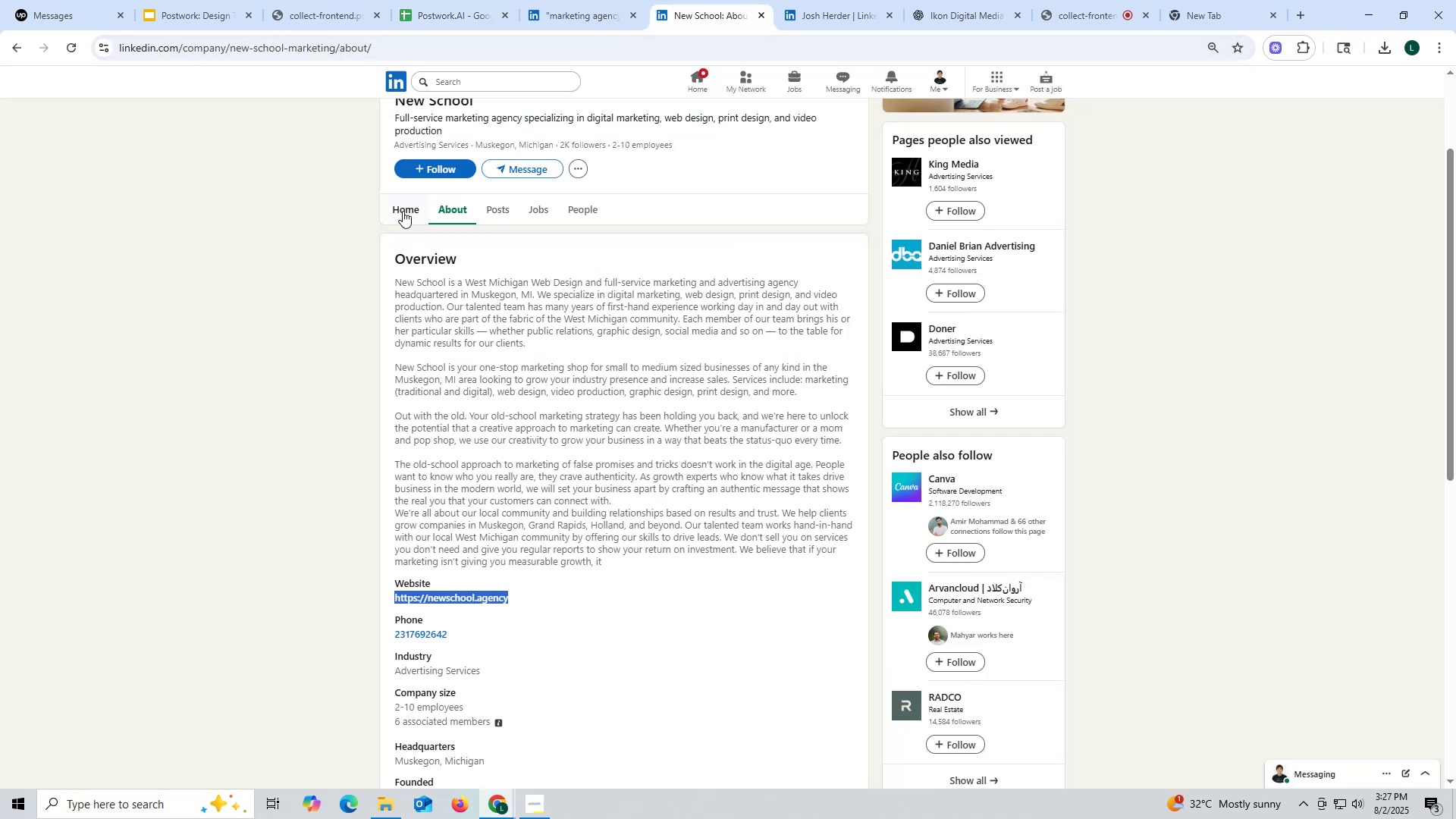 
scroll: coordinate [435, 257], scroll_direction: up, amount: 5.0
 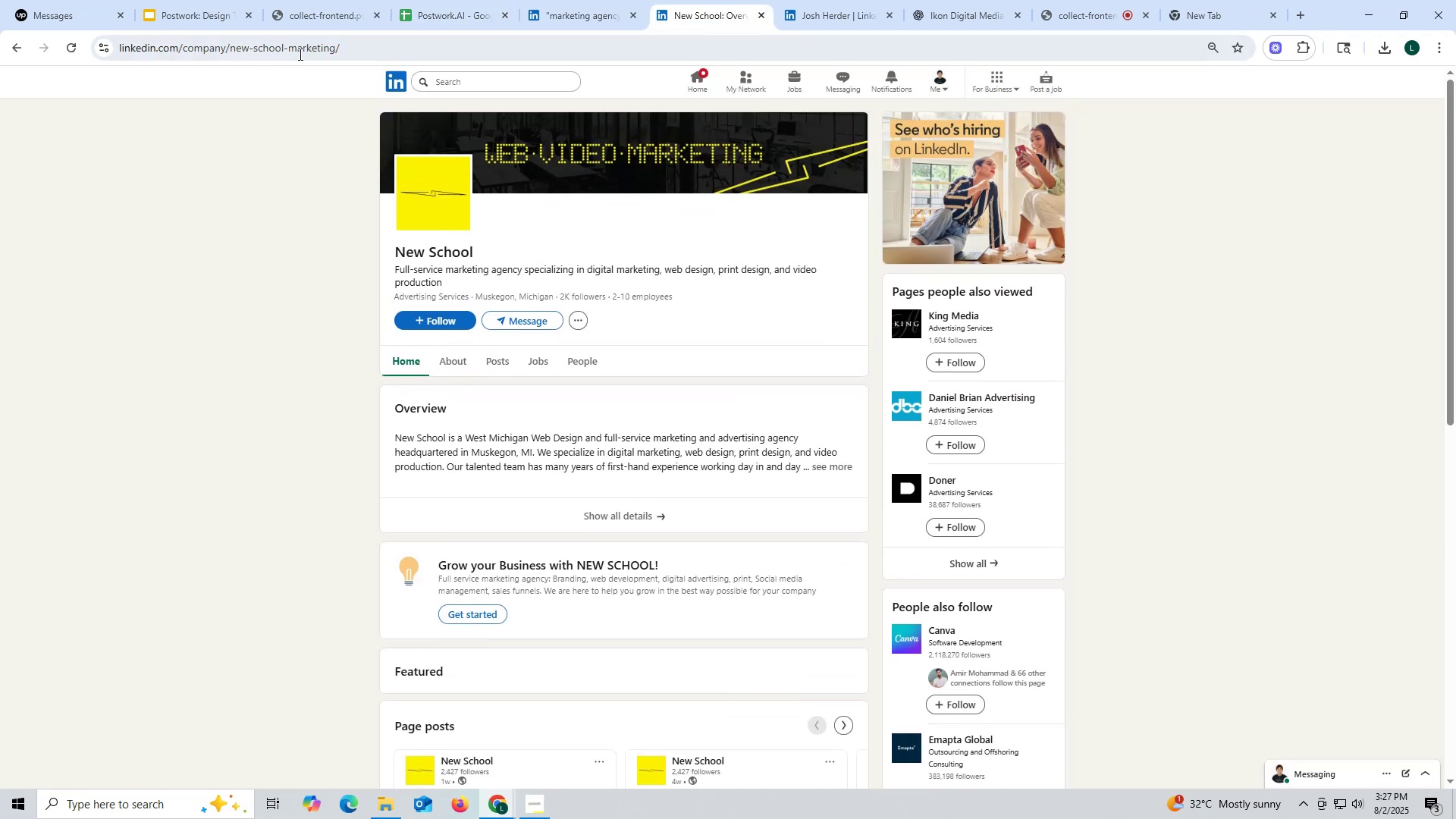 
double_click([298, 54])
 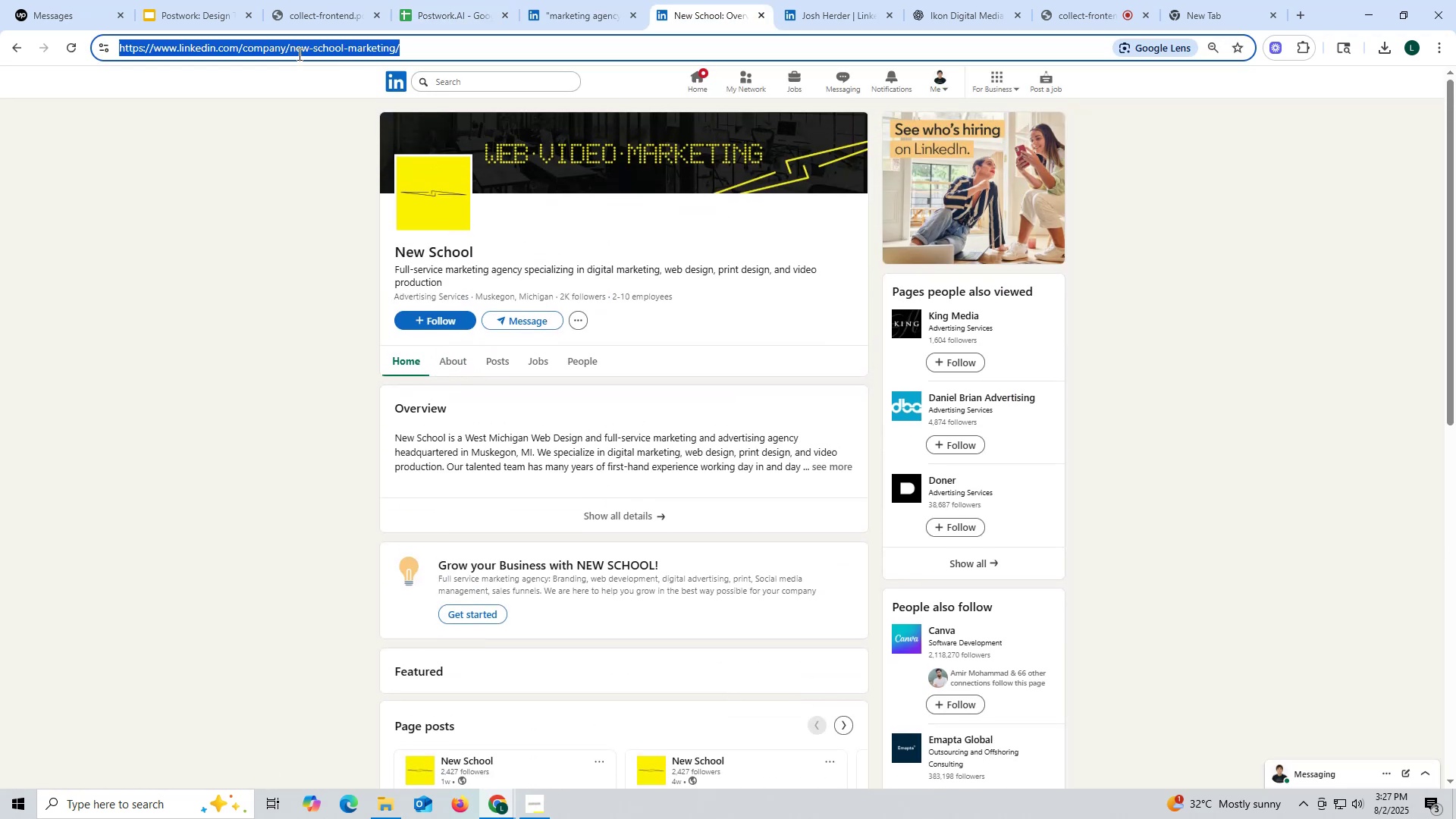 
triple_click([298, 54])
 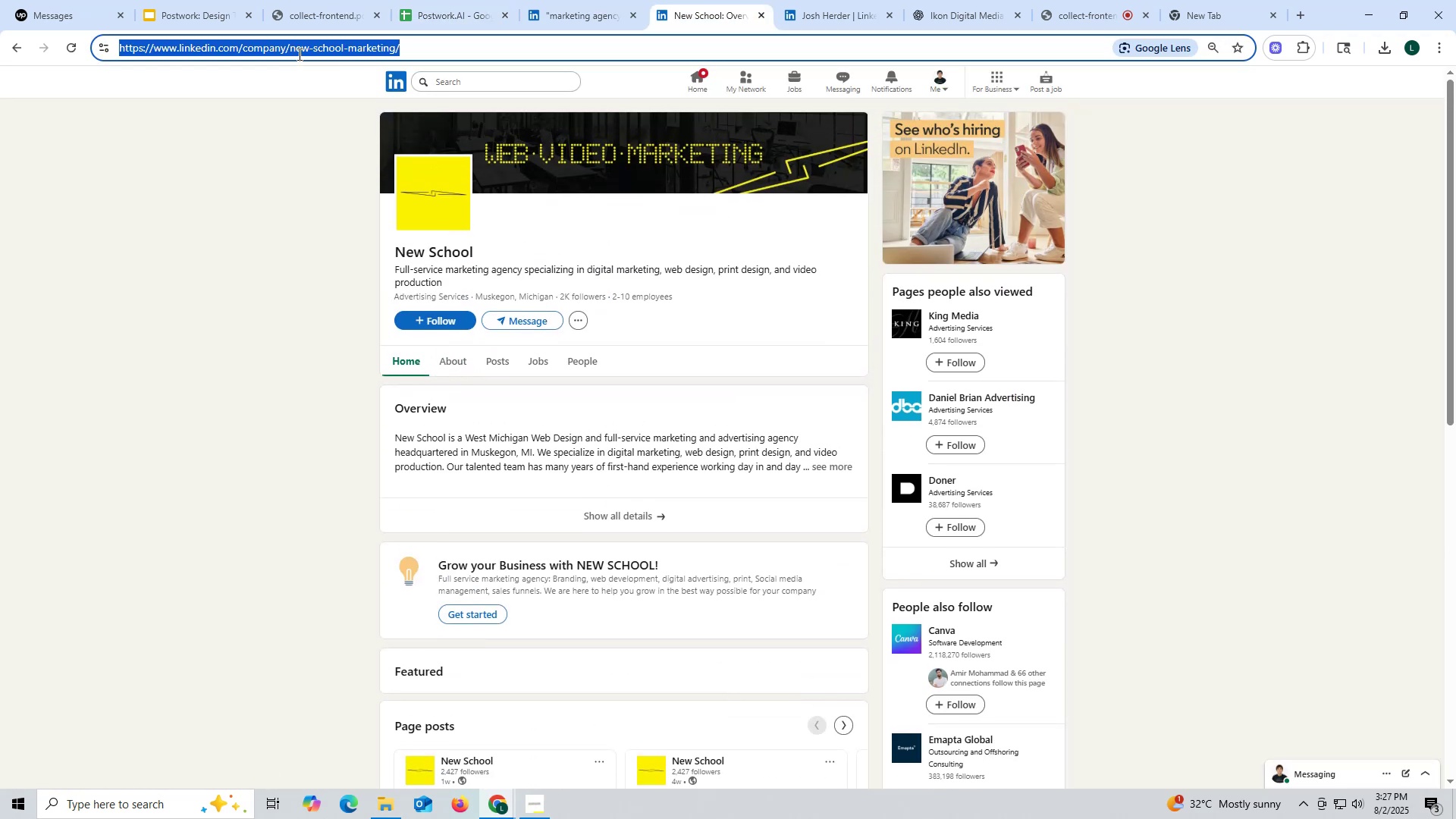 
key(Control+ControlLeft)
 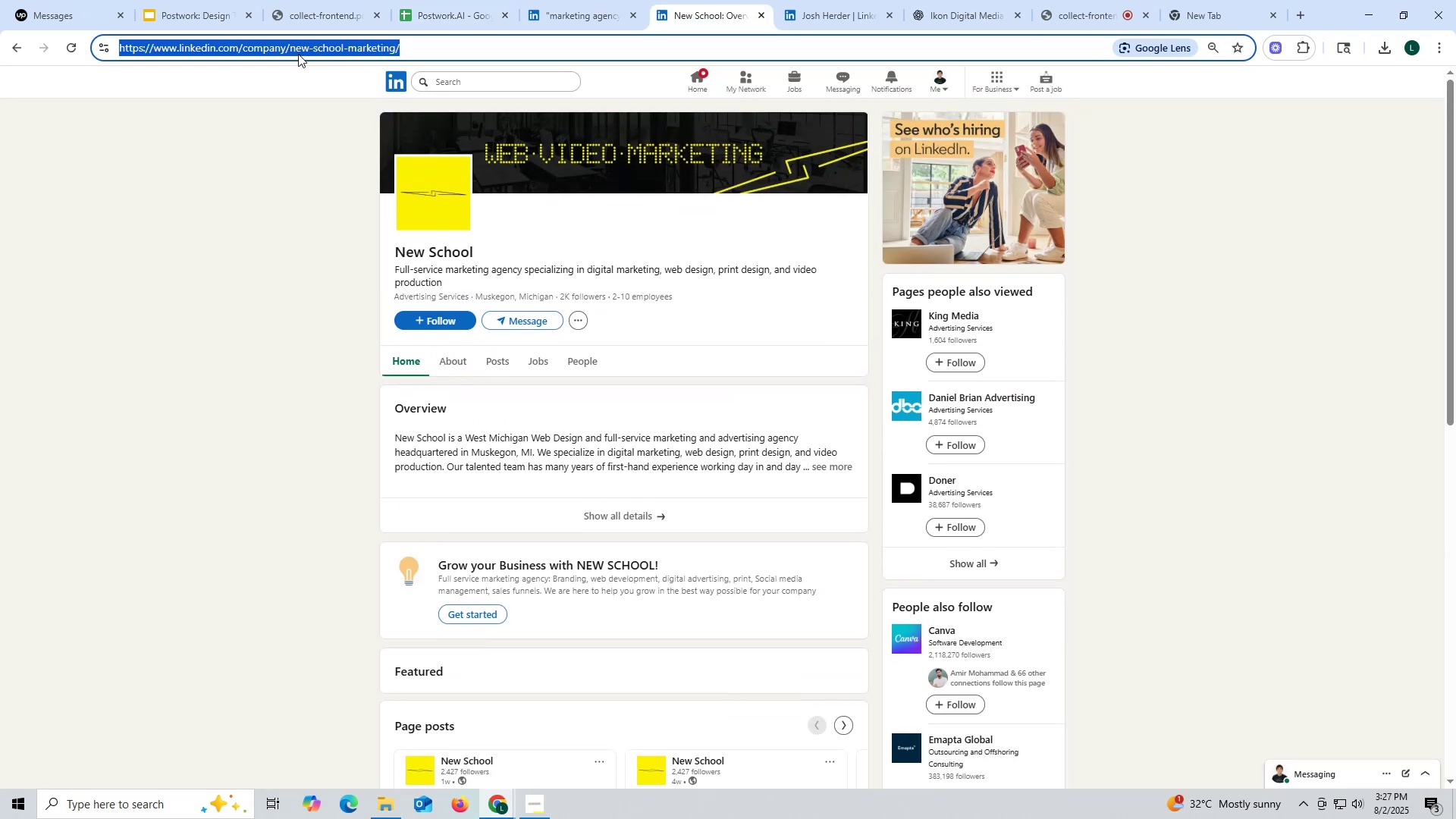 
key(Control+C)
 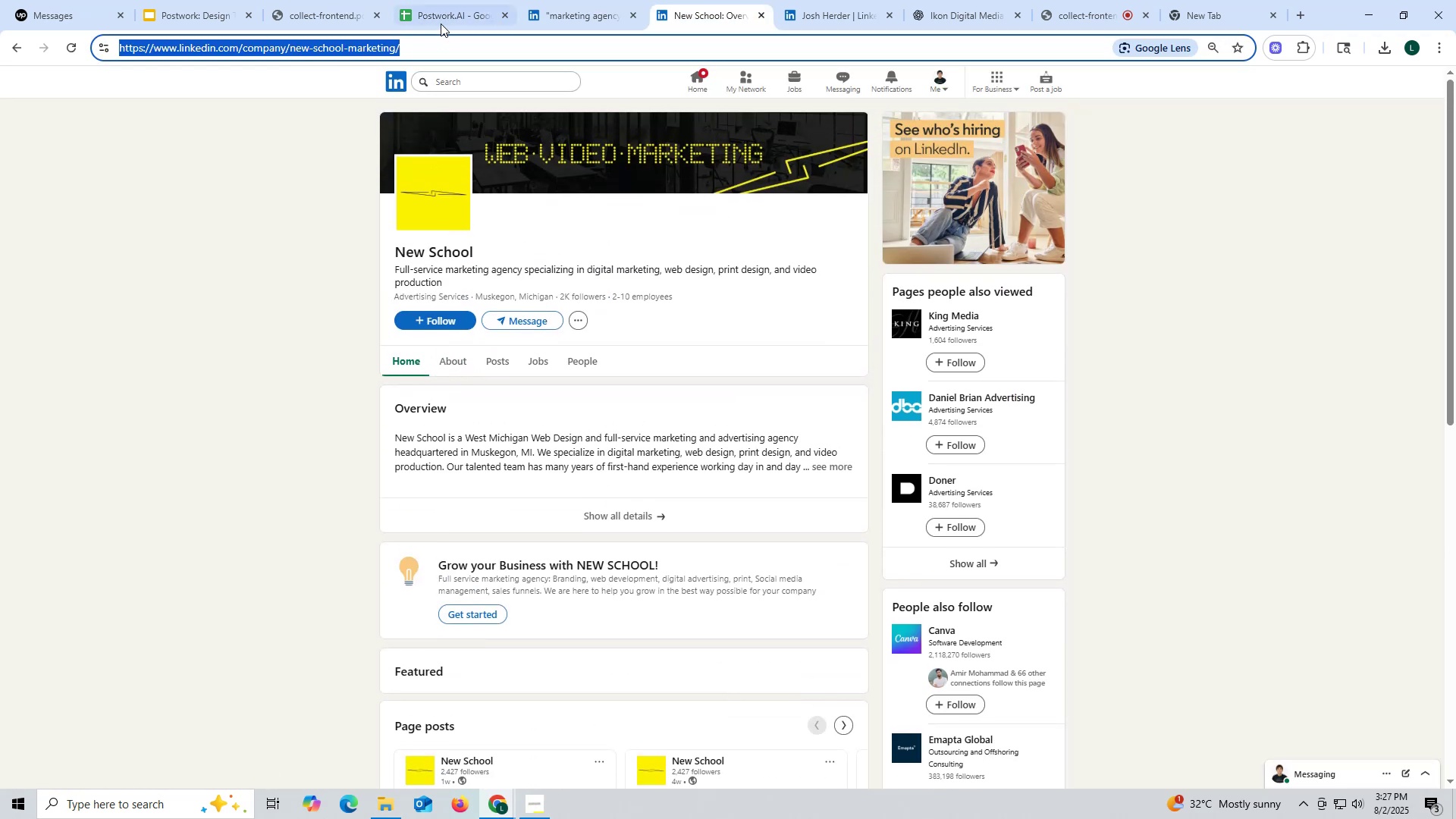 
left_click([441, 20])
 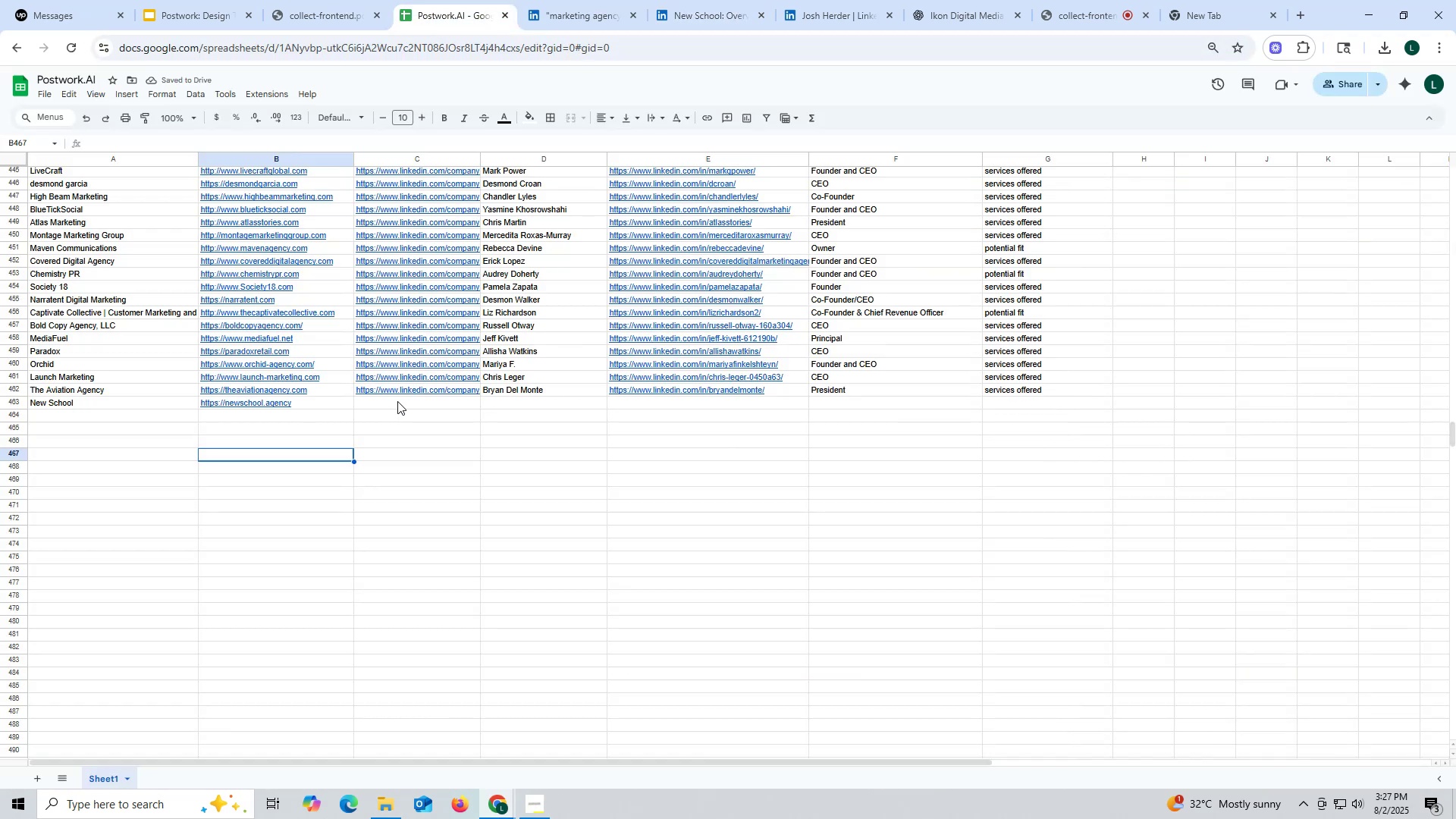 
double_click([397, 400])
 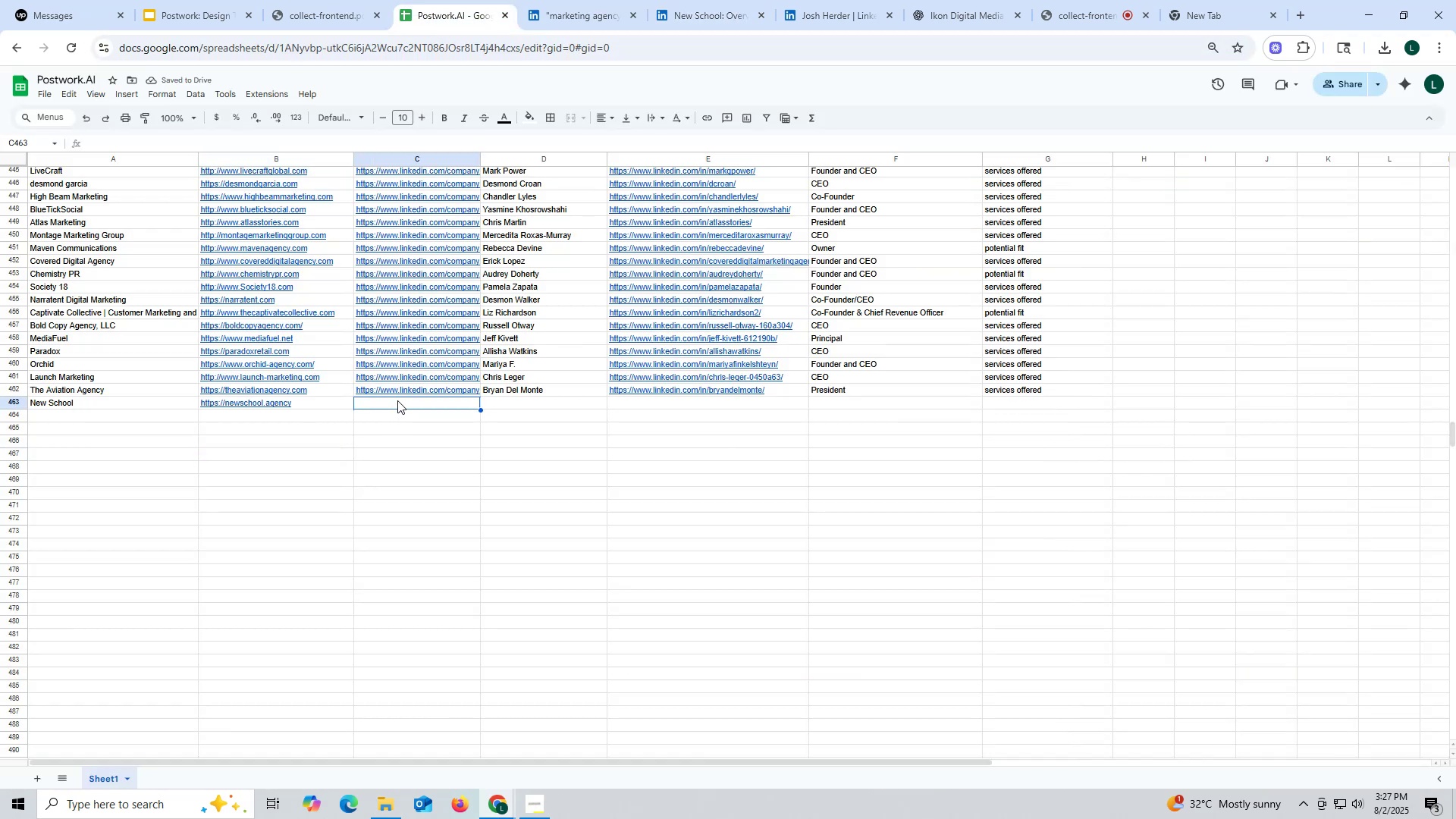 
key(Control+ControlLeft)
 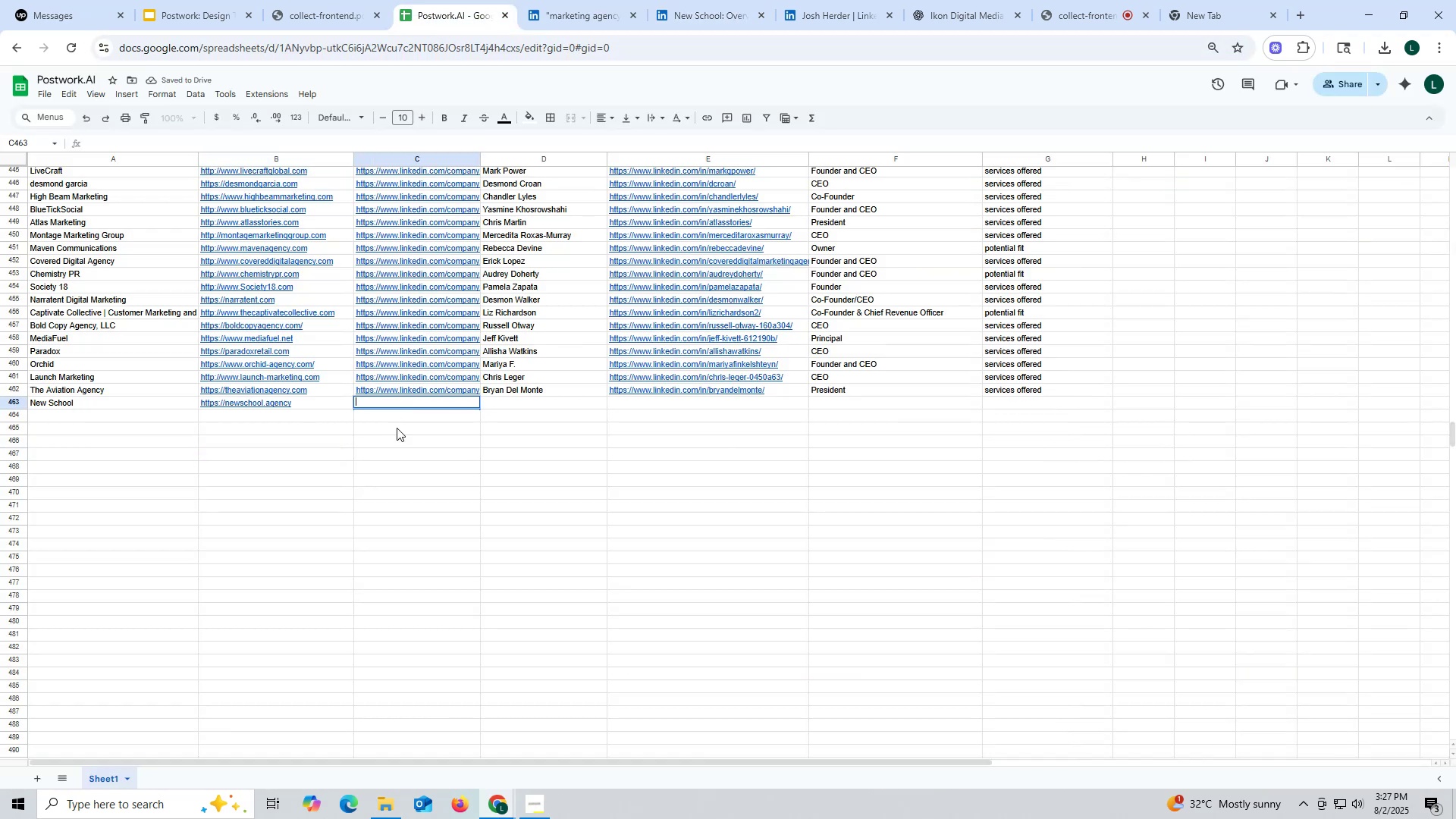 
key(Control+V)
 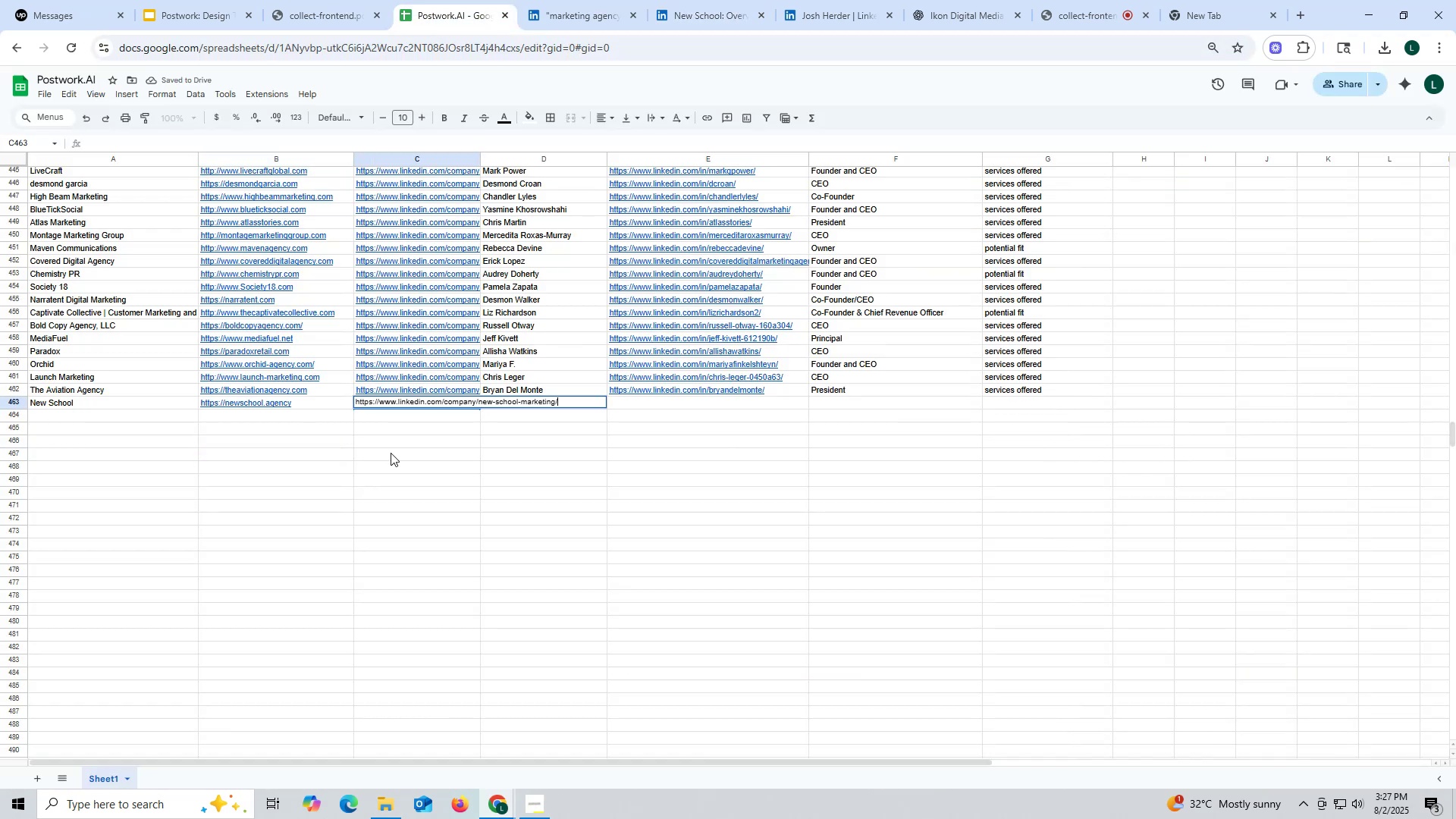 
triple_click([391, 453])
 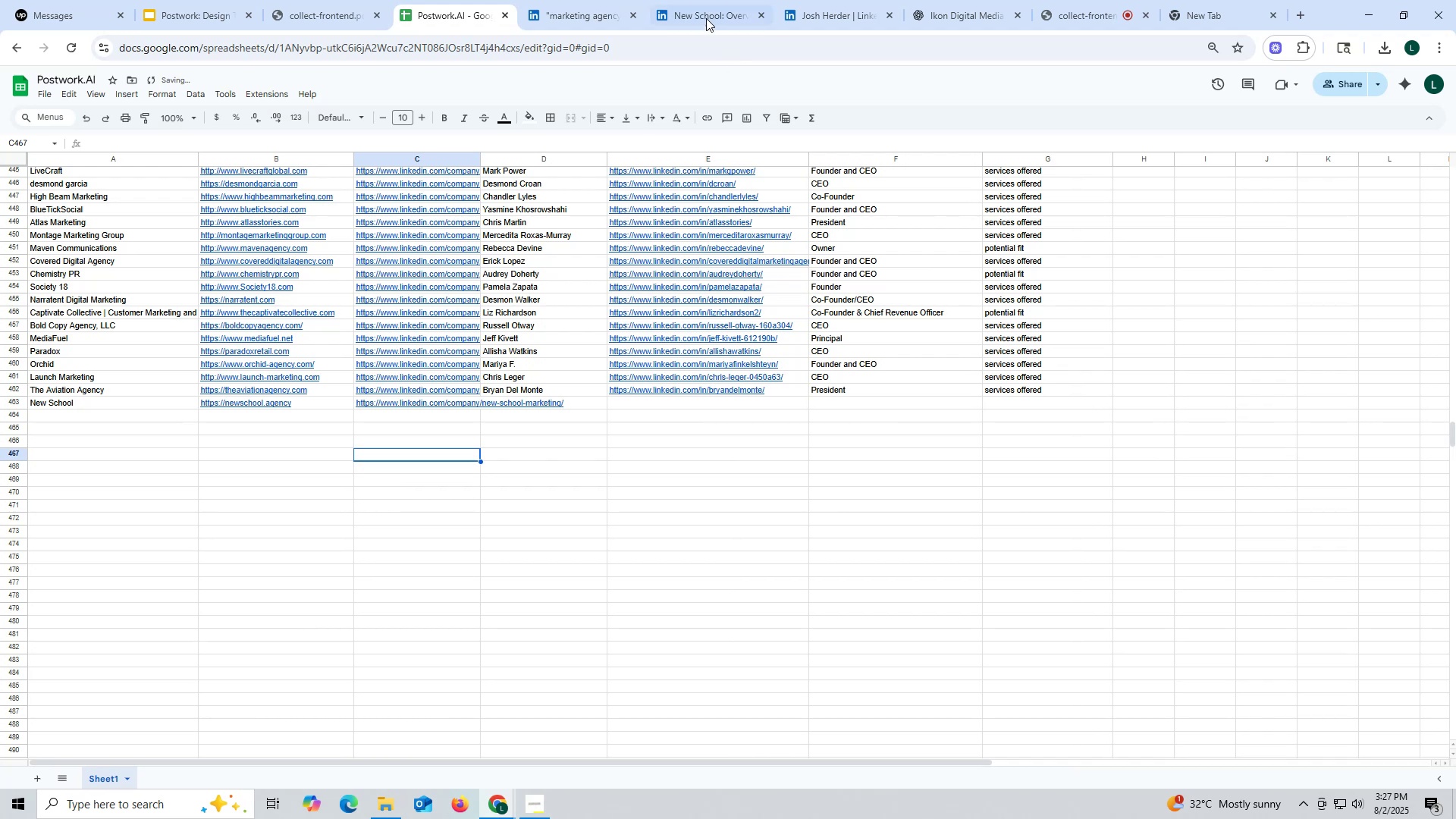 
left_click([704, 11])
 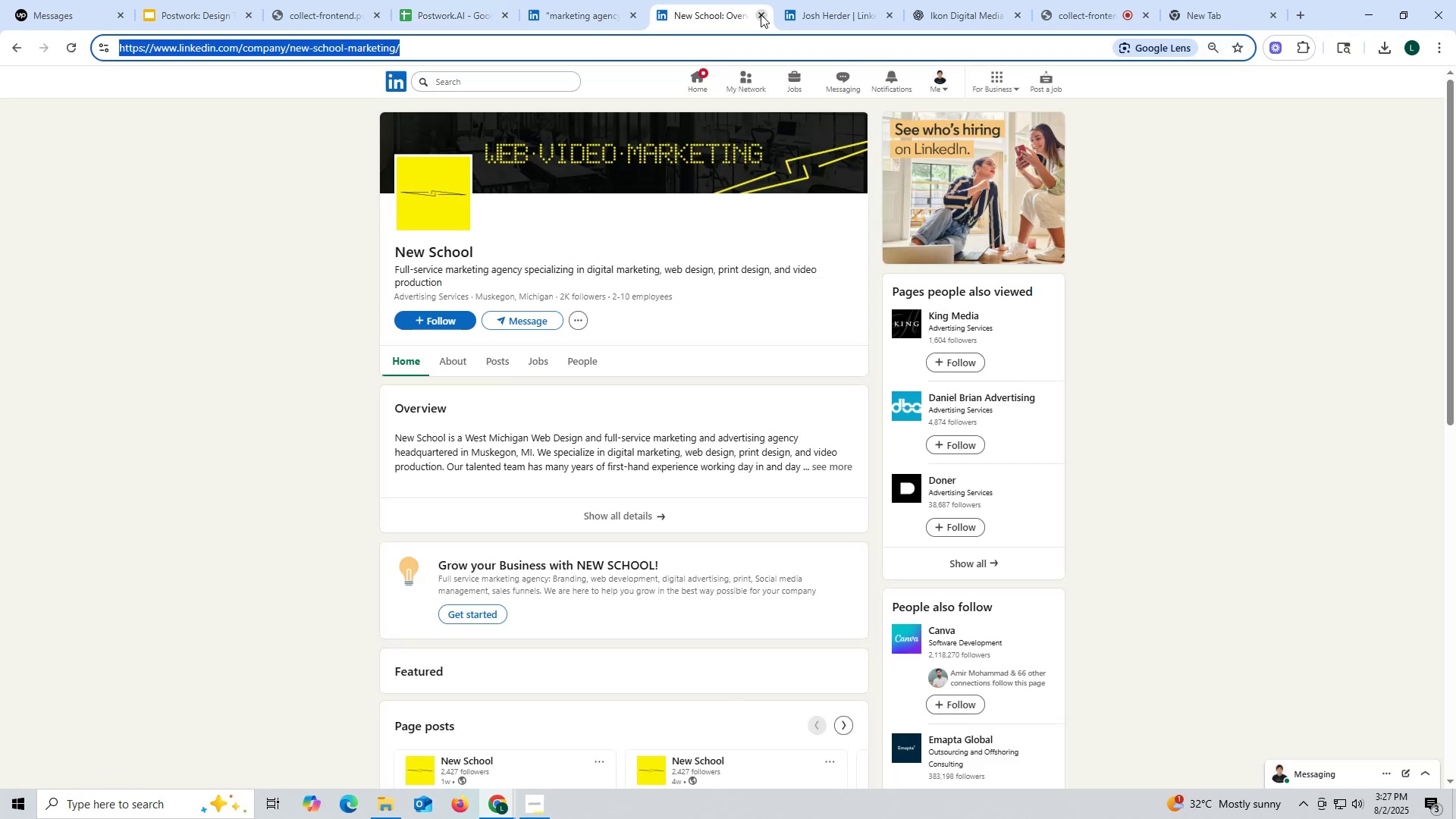 
left_click([761, 14])
 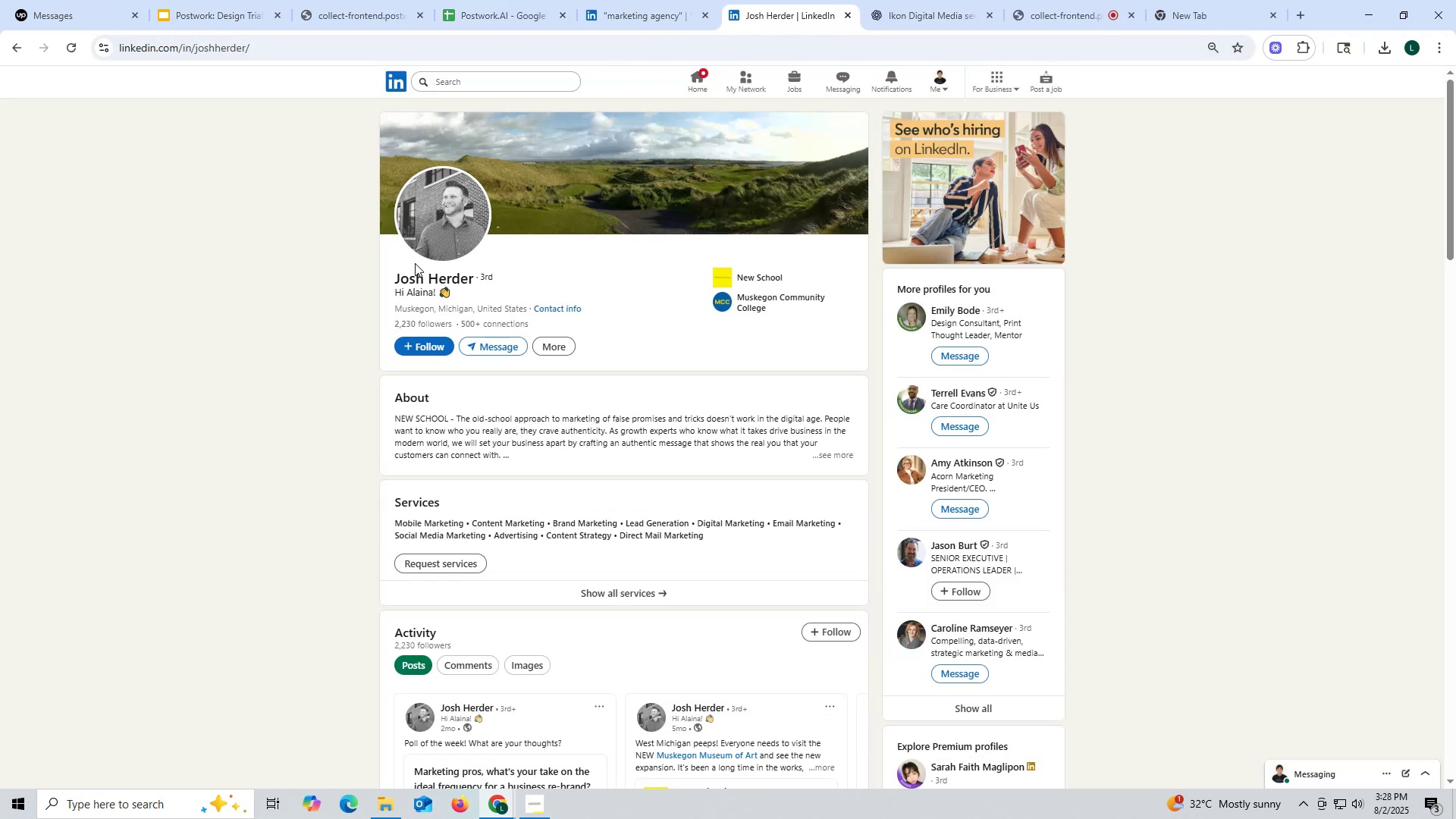 
left_click_drag(start_coordinate=[389, 276], to_coordinate=[471, 281])
 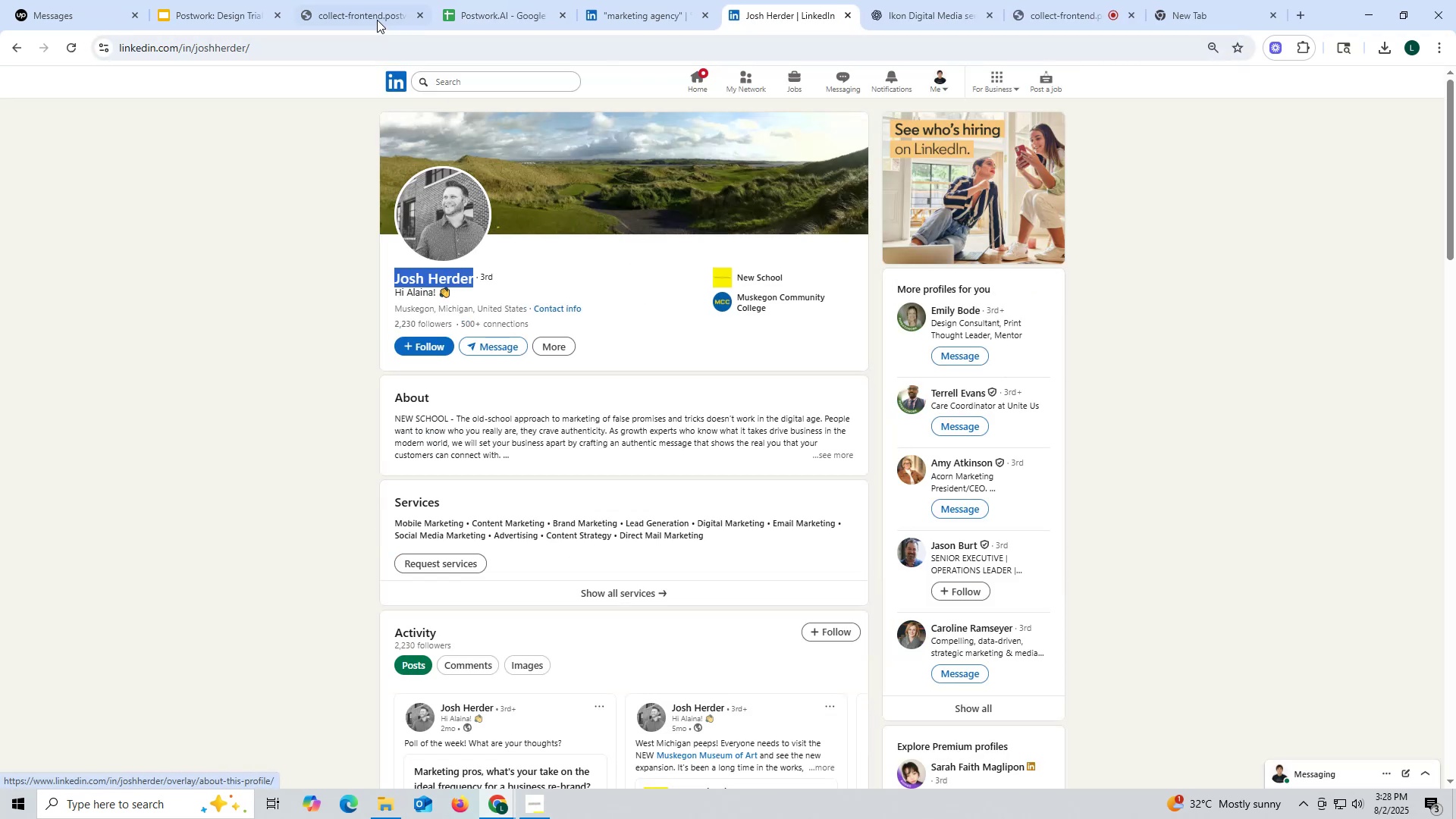 
key(Control+ControlLeft)
 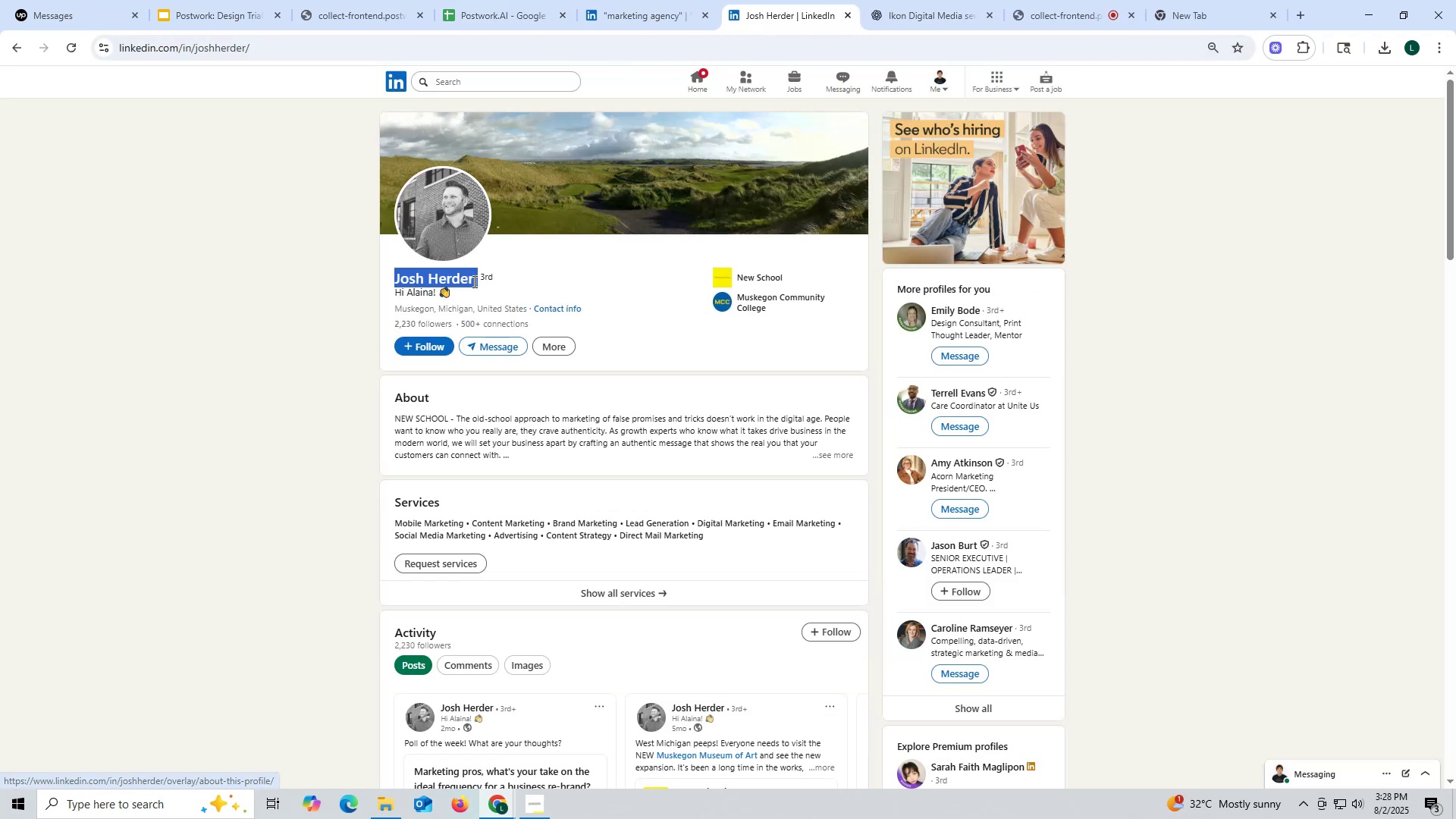 
key(Control+C)
 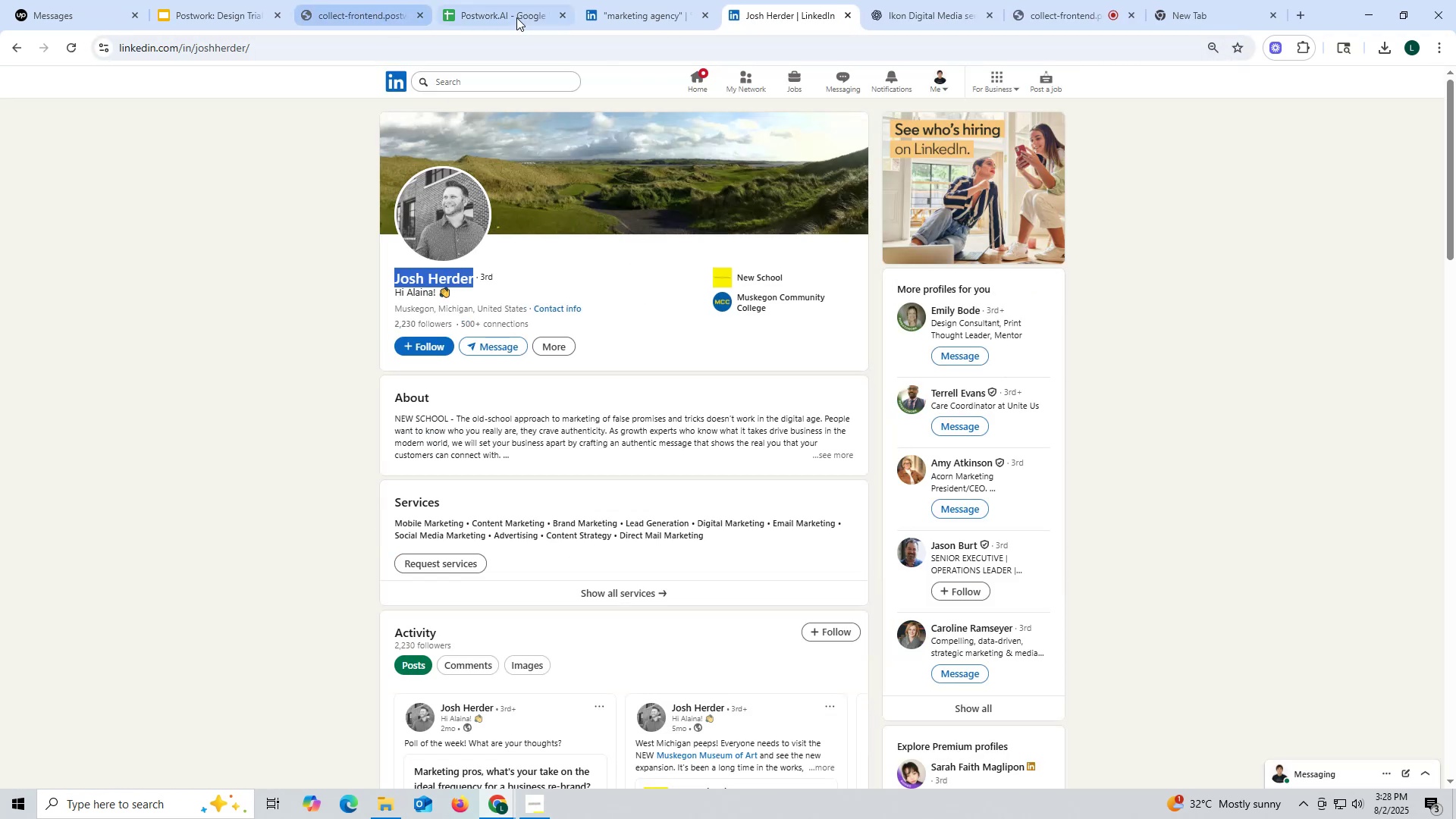 
left_click([513, 7])
 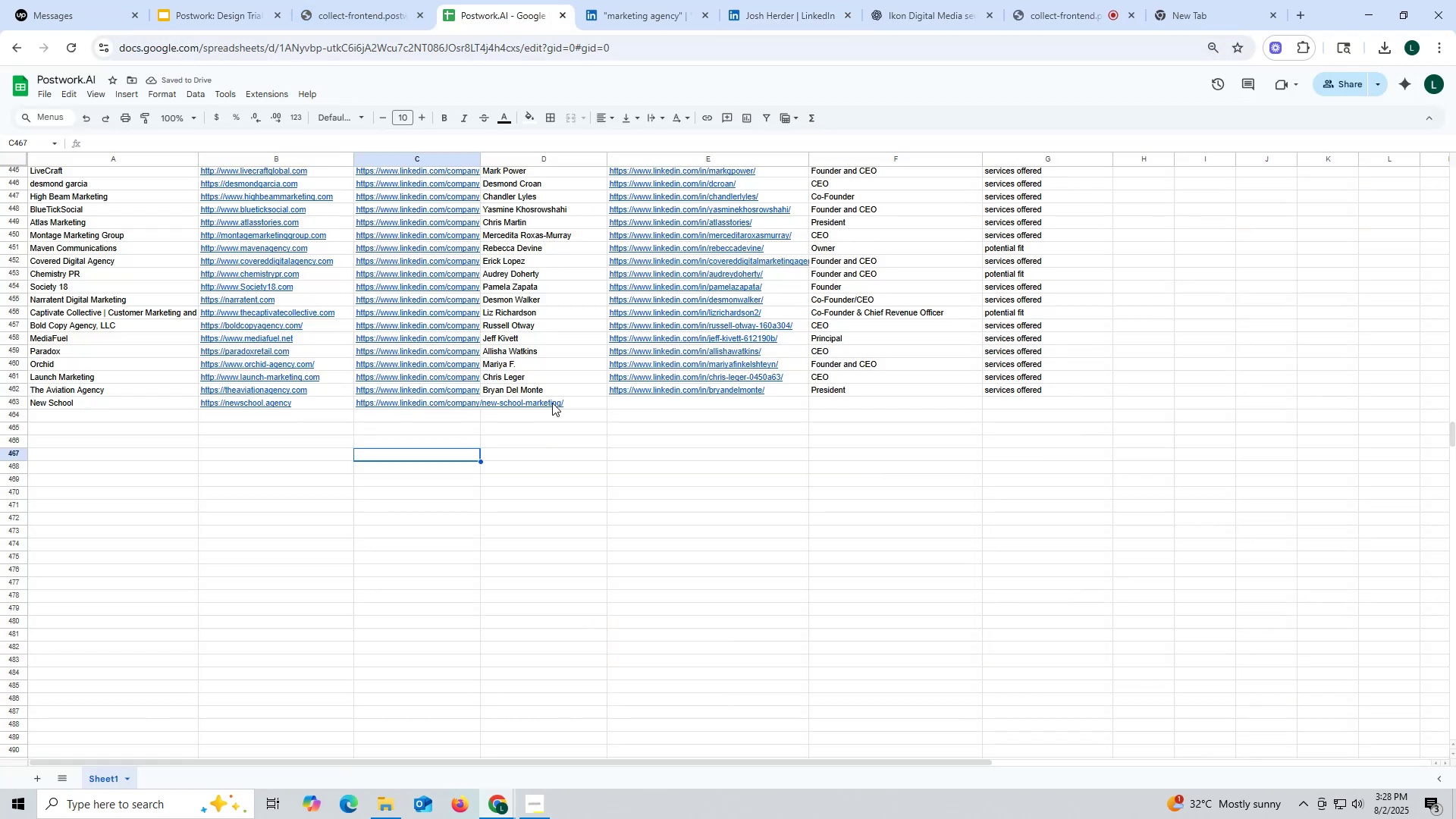 
double_click([553, 402])
 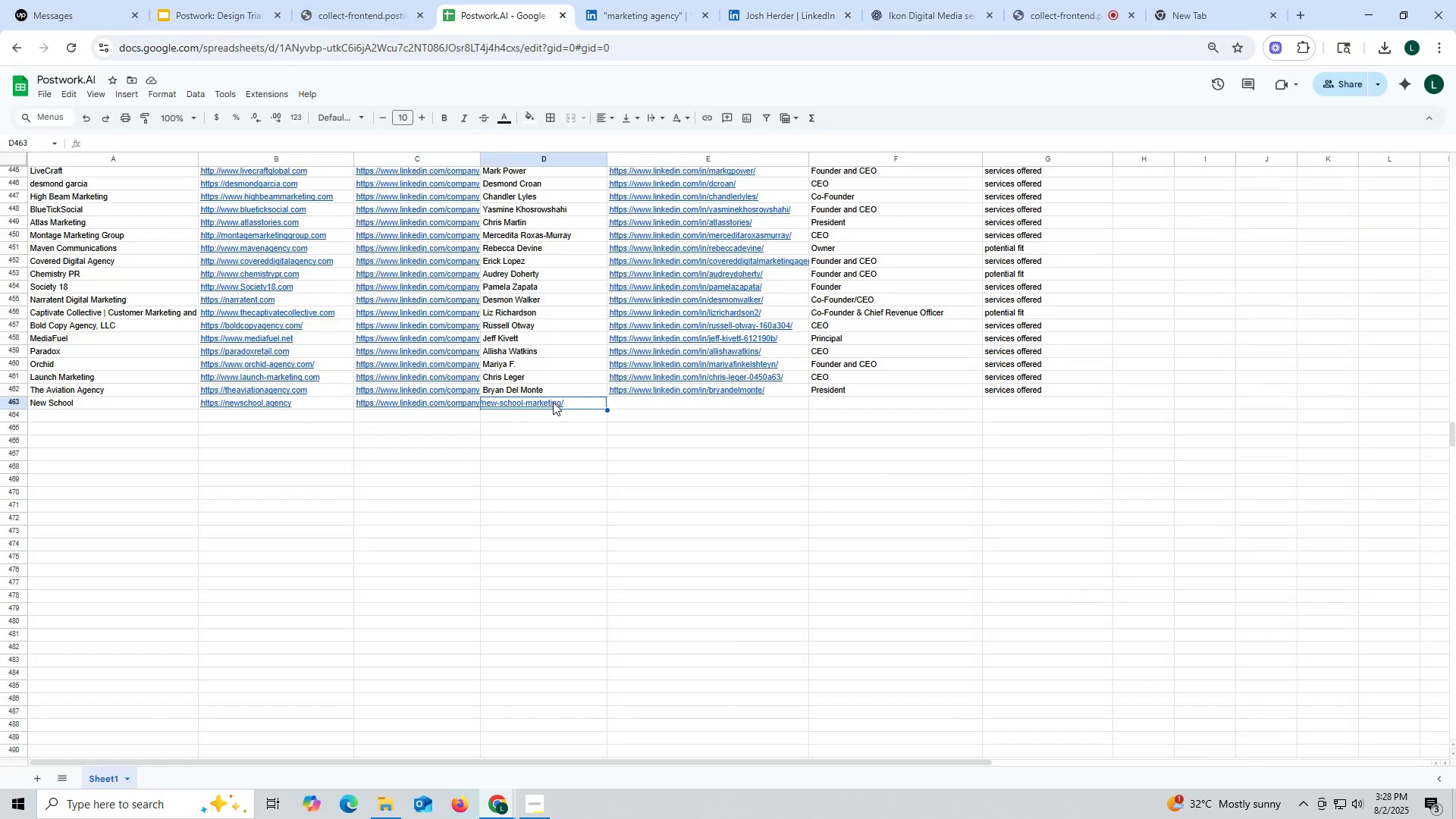 
key(Control+ControlLeft)
 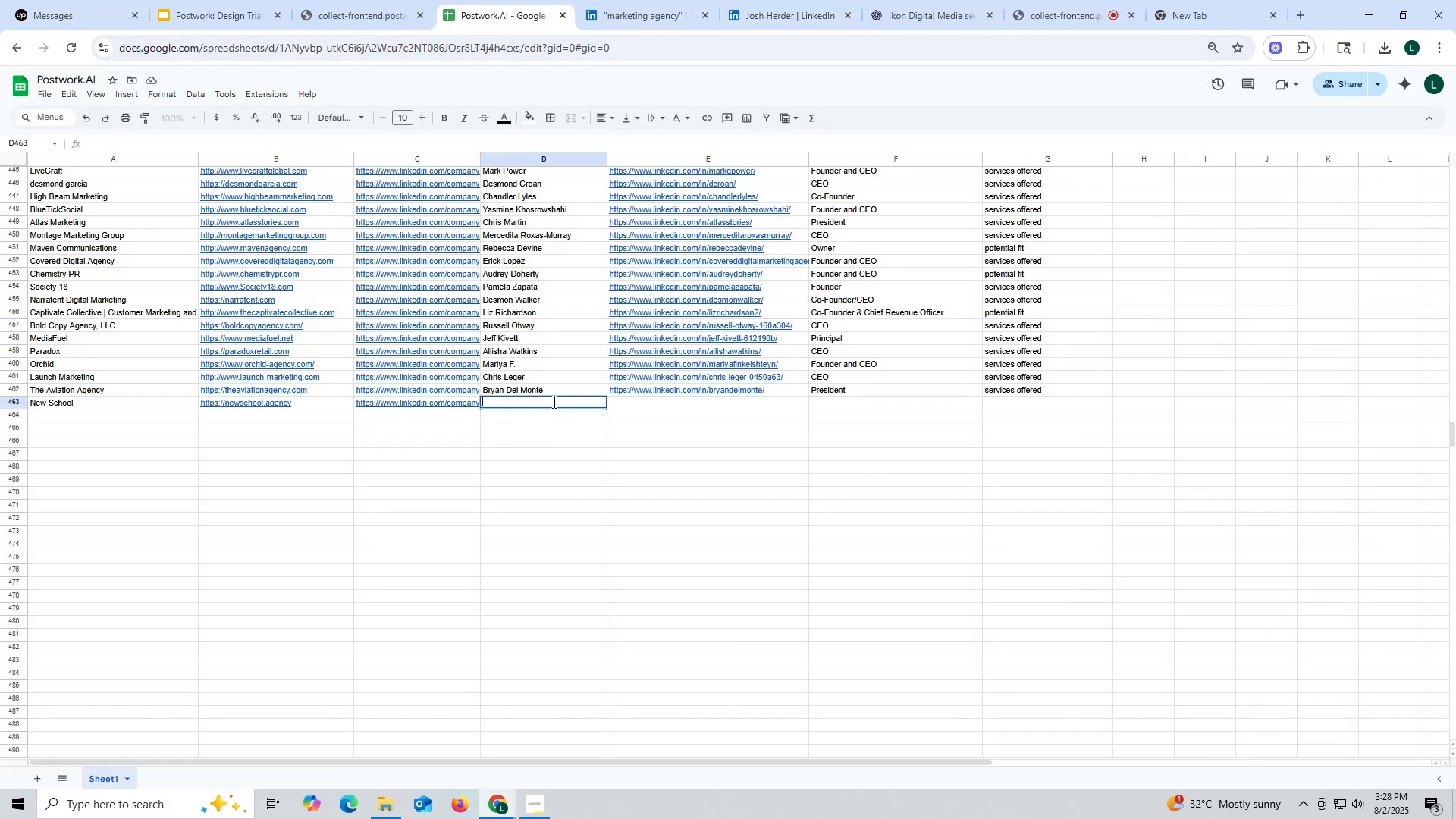 
key(Control+V)
 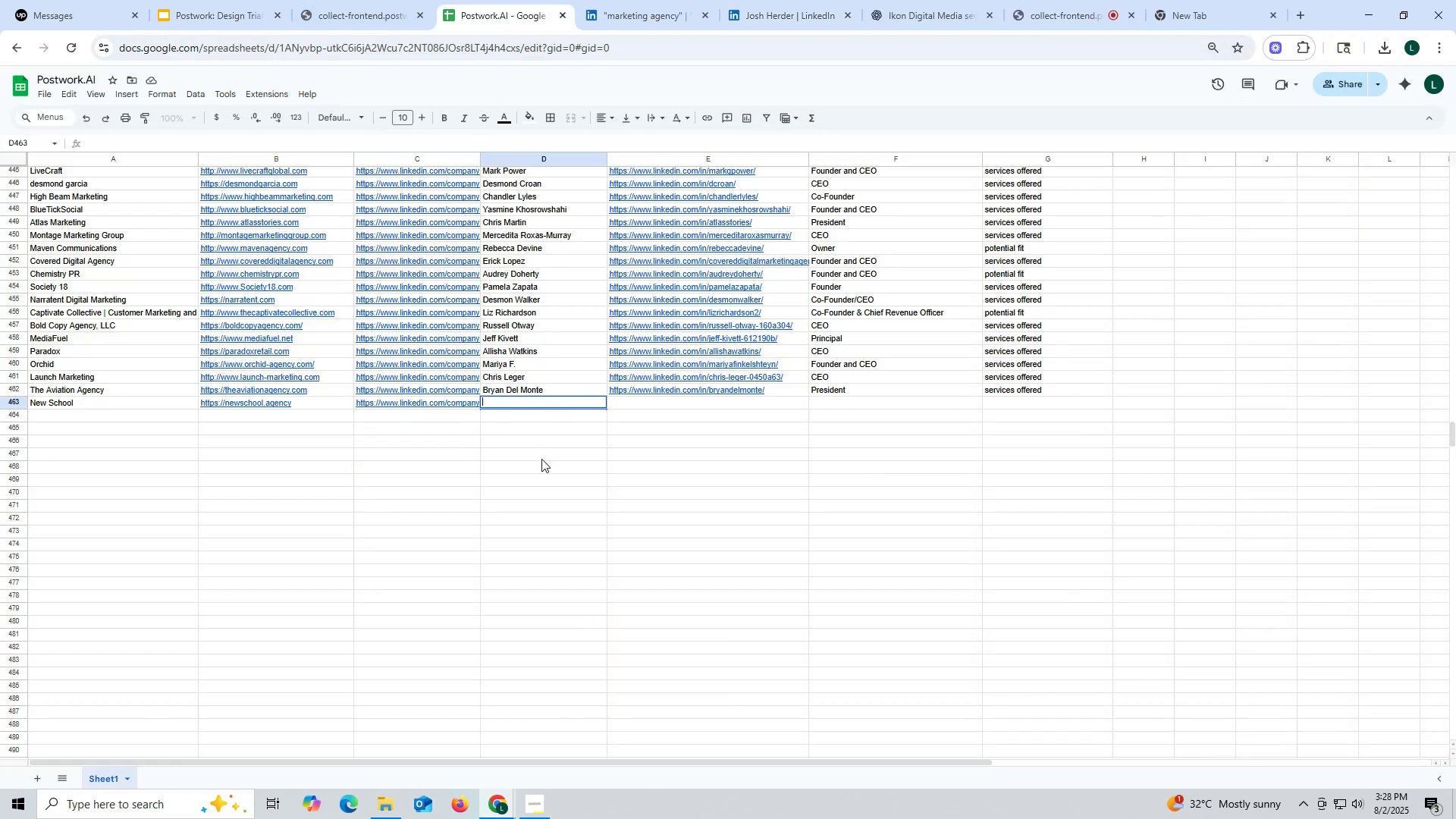 
left_click_drag(start_coordinate=[538, 469], to_coordinate=[537, 473])
 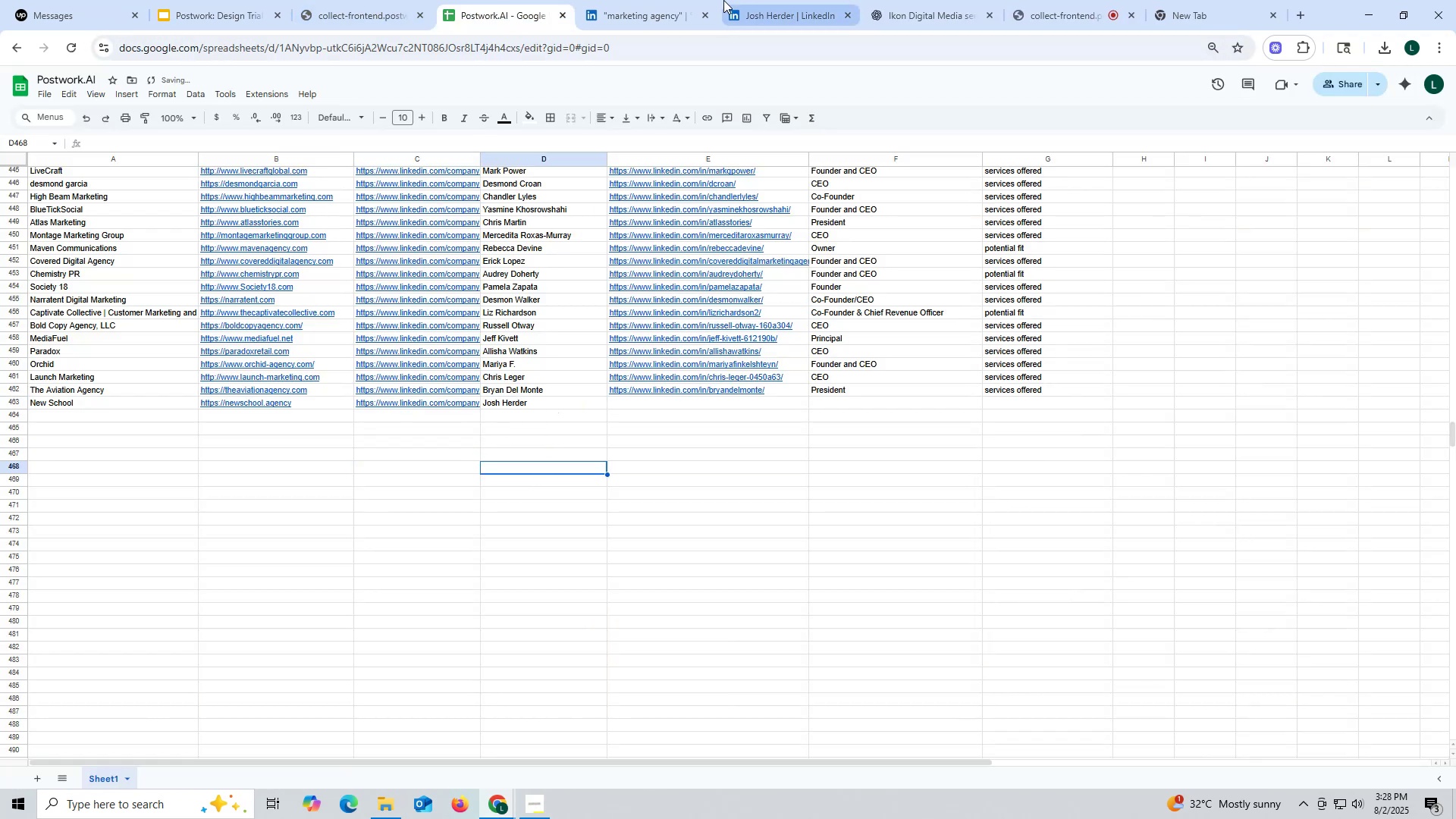 
left_click_drag(start_coordinate=[765, 9], to_coordinate=[760, 9])
 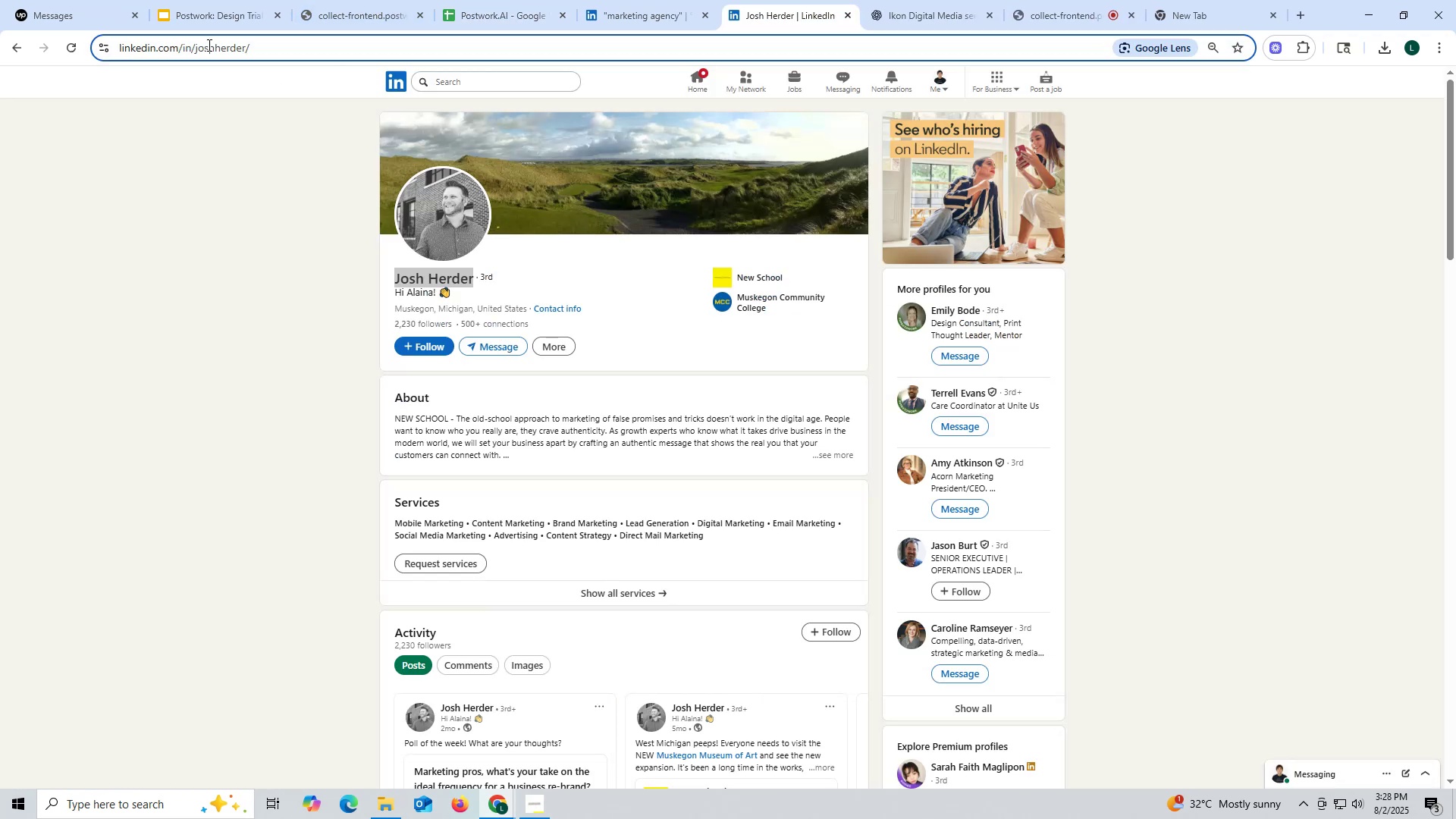 
double_click([208, 45])
 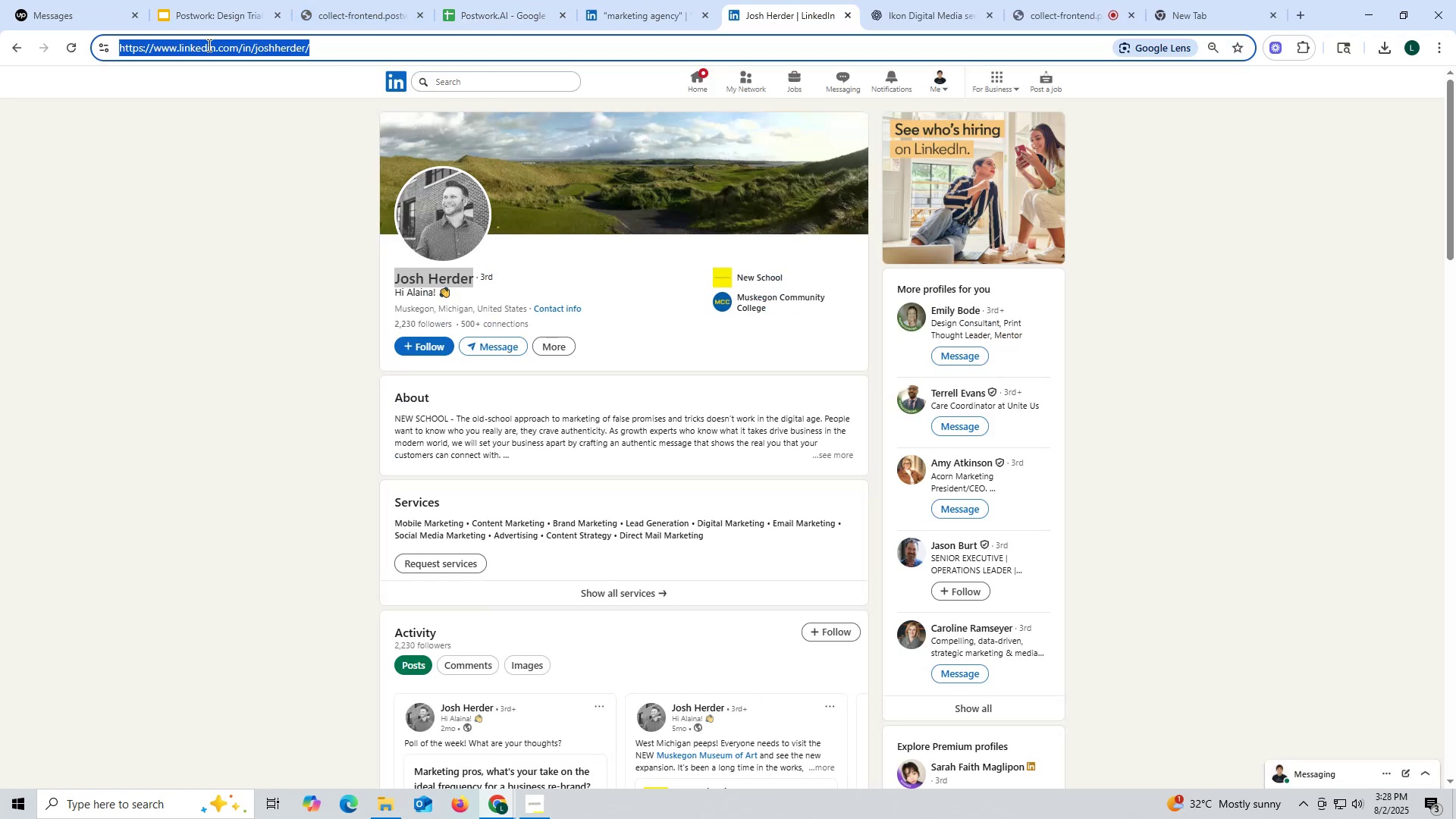 
key(Control+ControlLeft)
 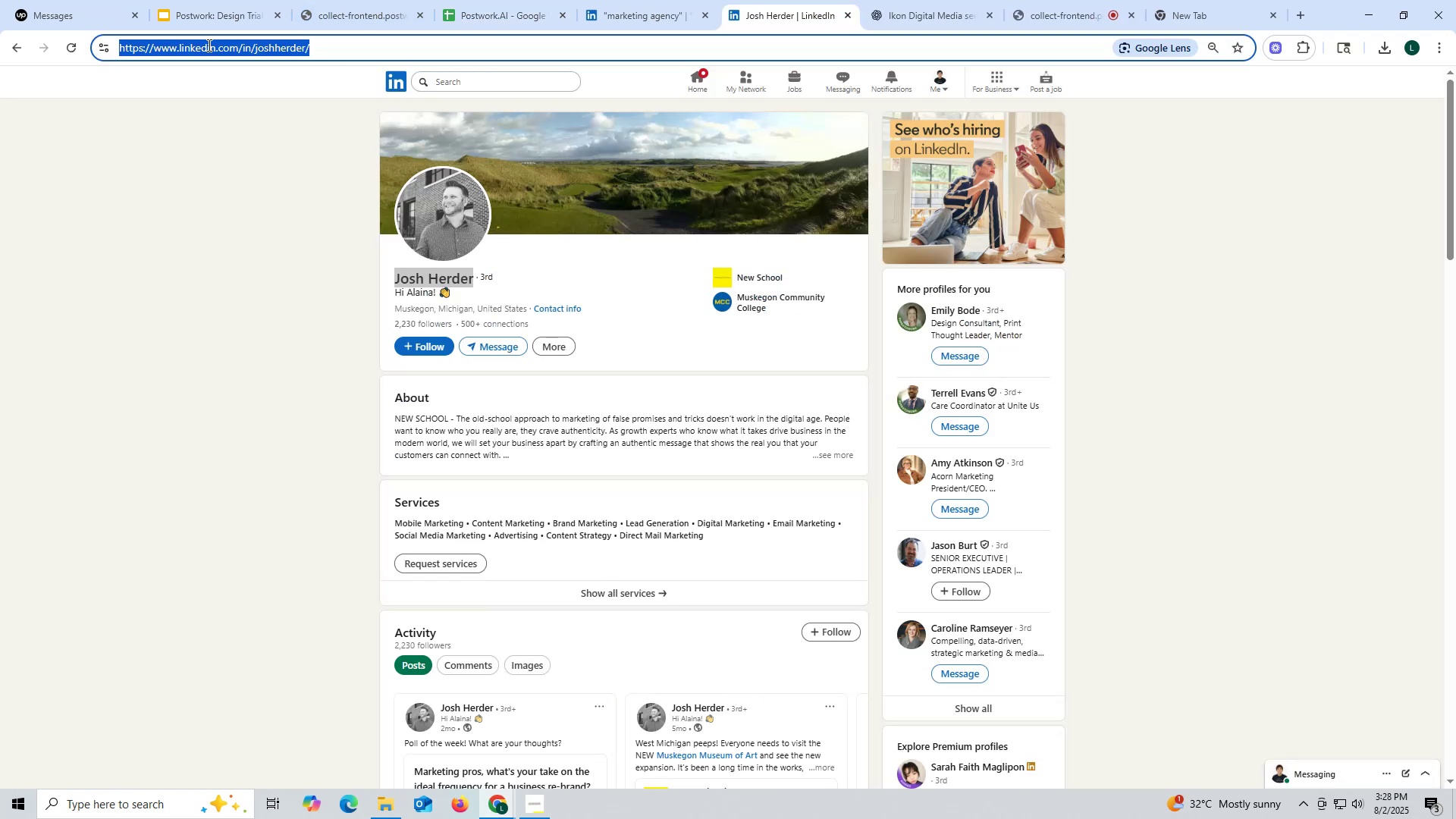 
triple_click([208, 45])
 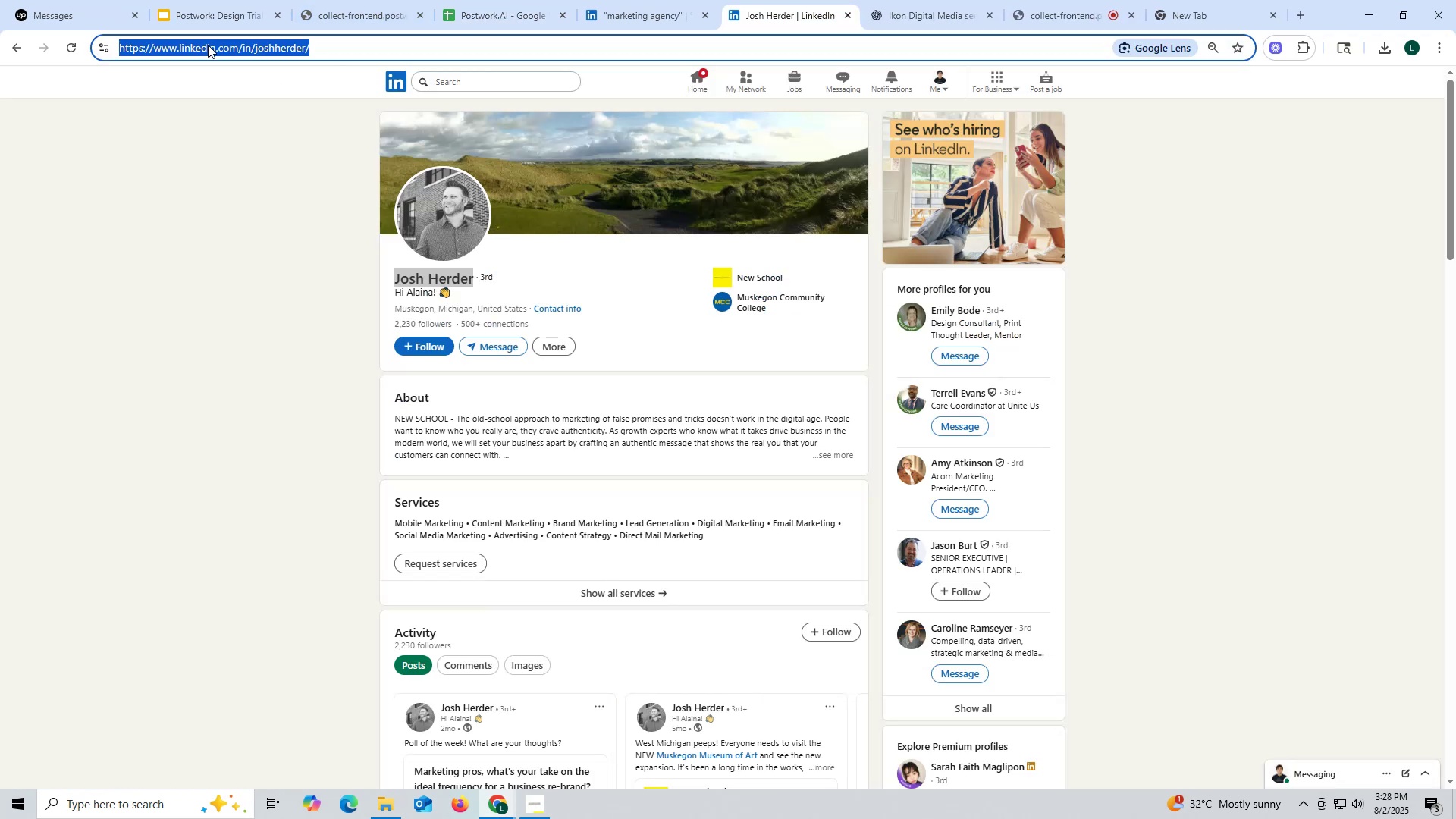 
key(Control+C)
 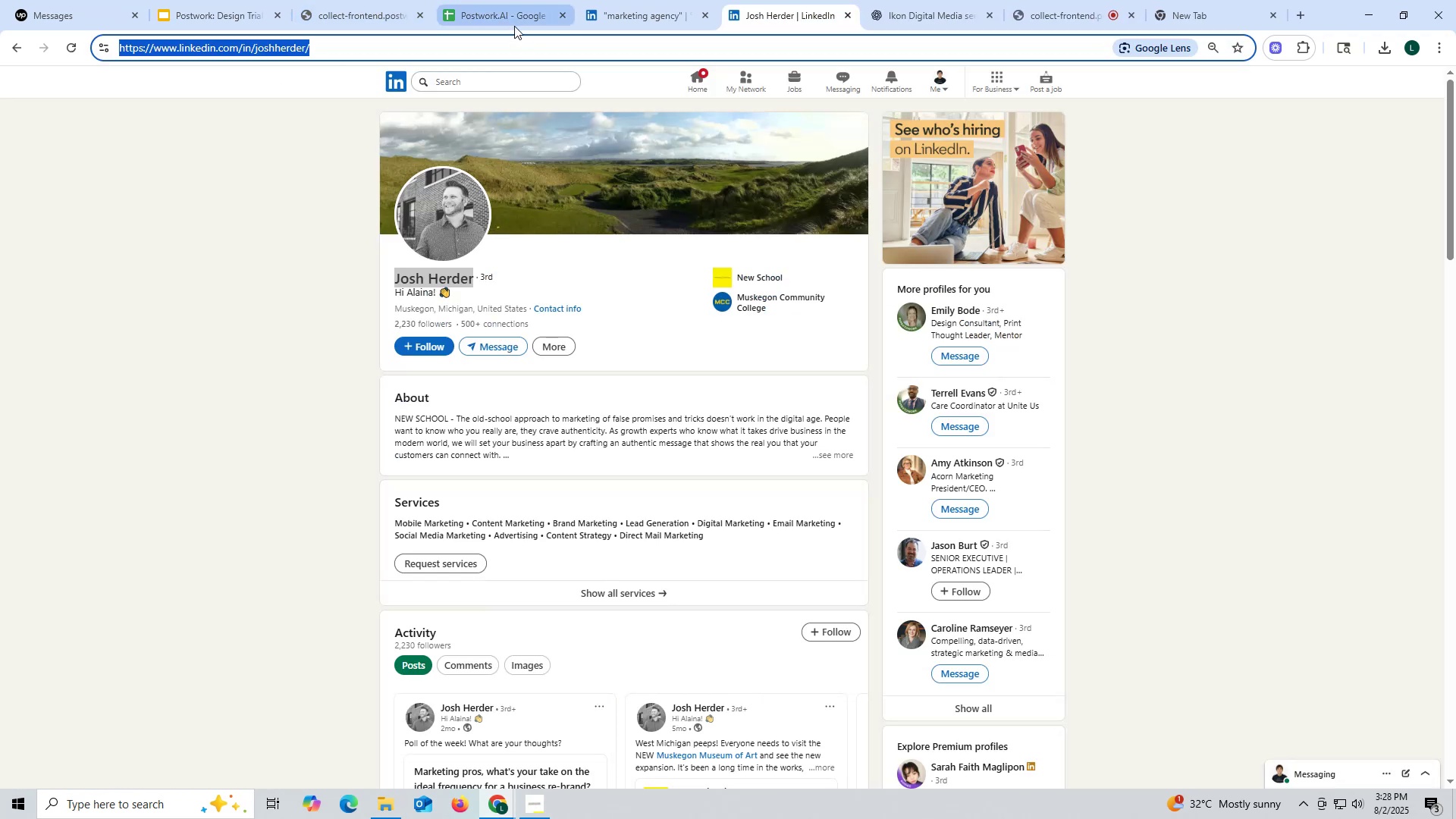 
left_click([512, 23])
 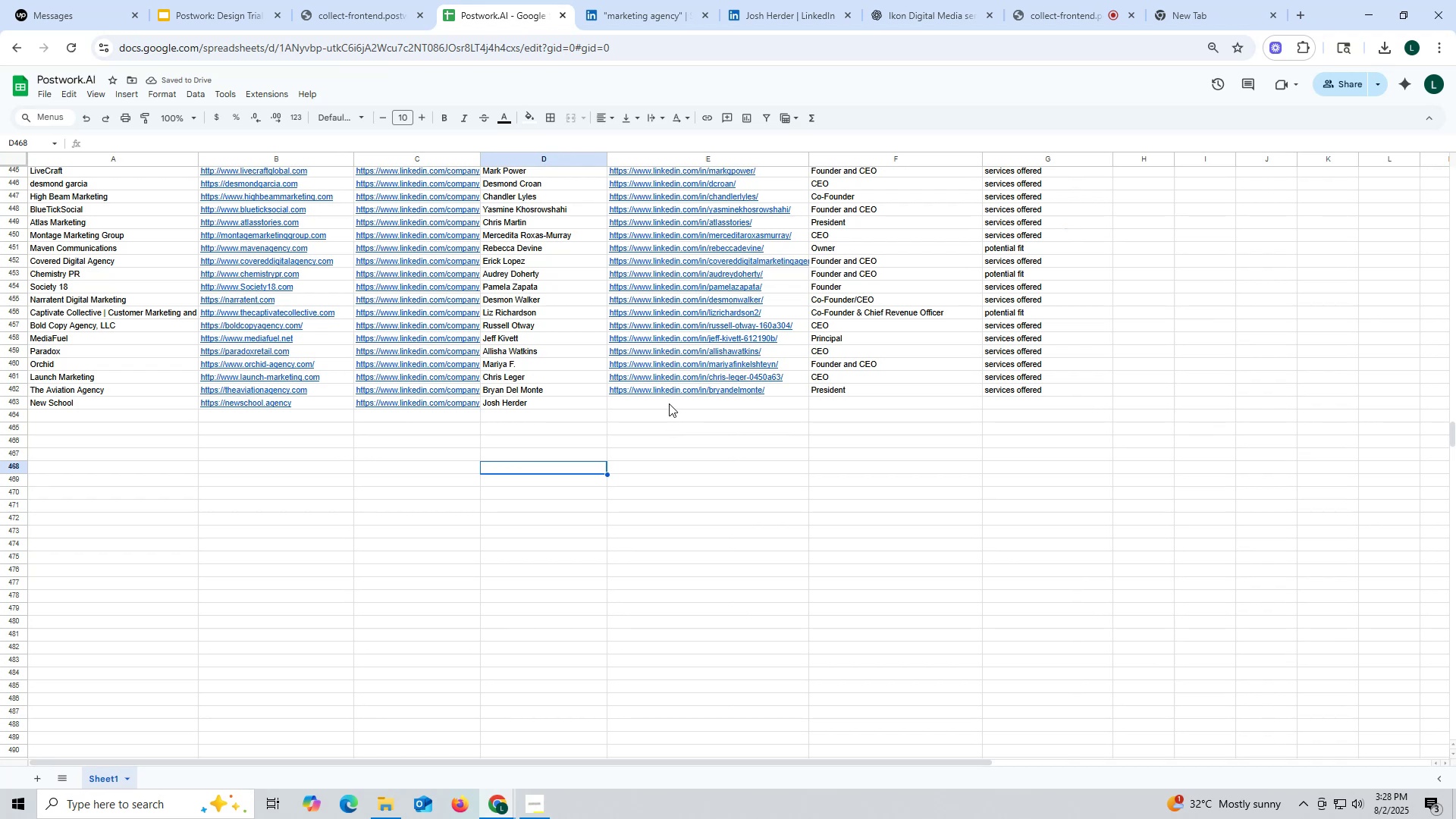 
double_click([669, 403])
 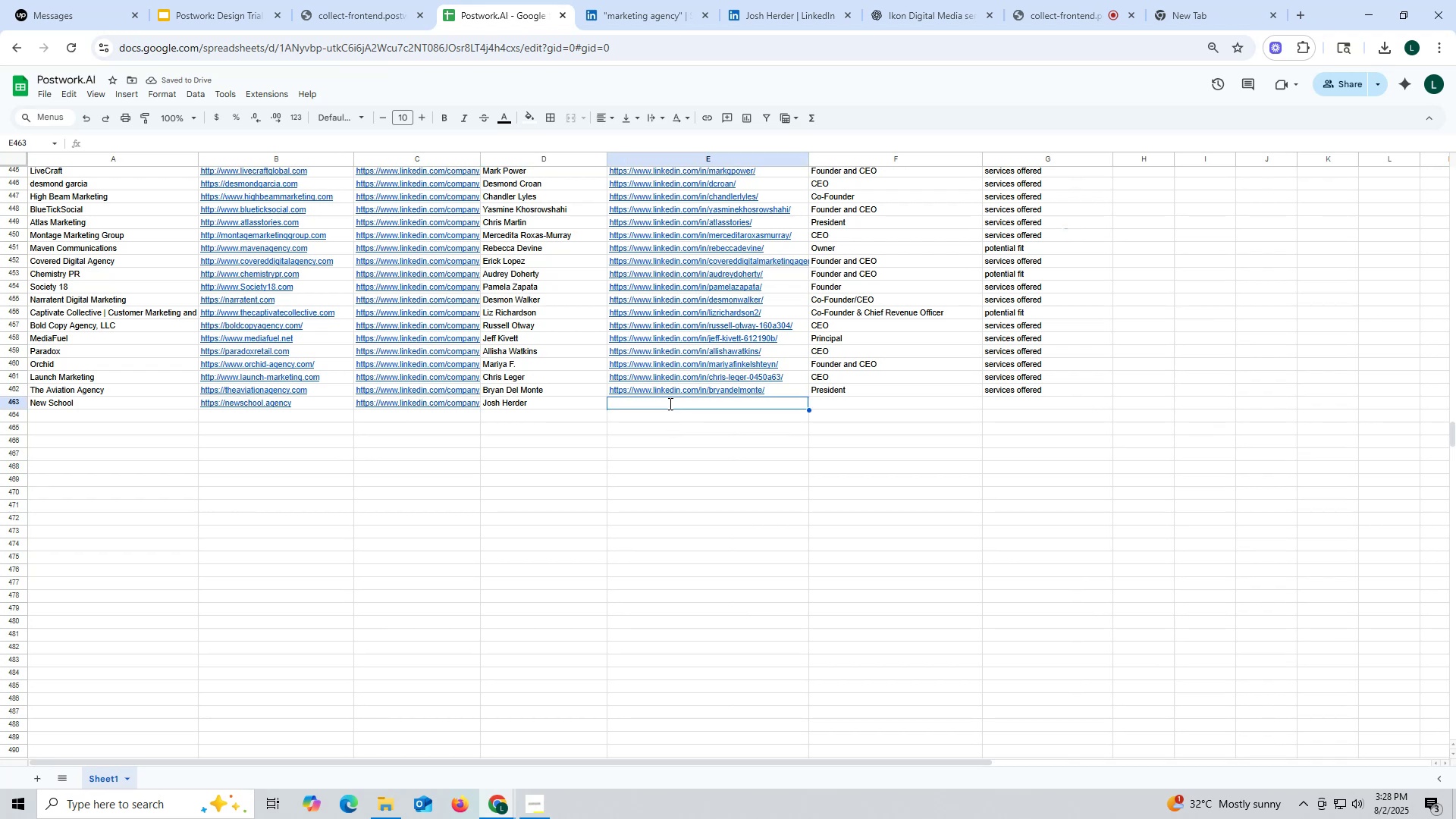 
key(Control+ControlLeft)
 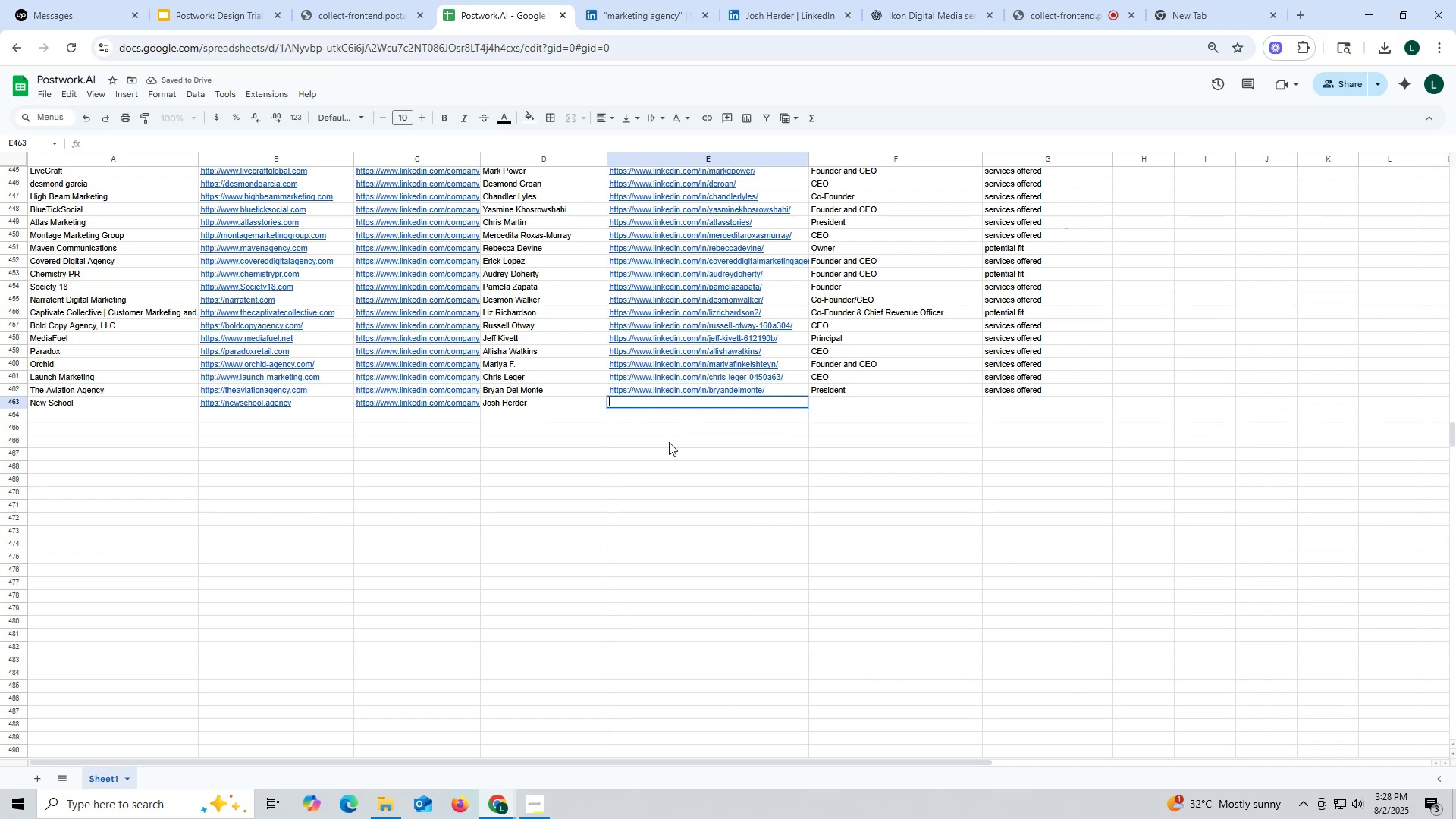 
key(Control+V)
 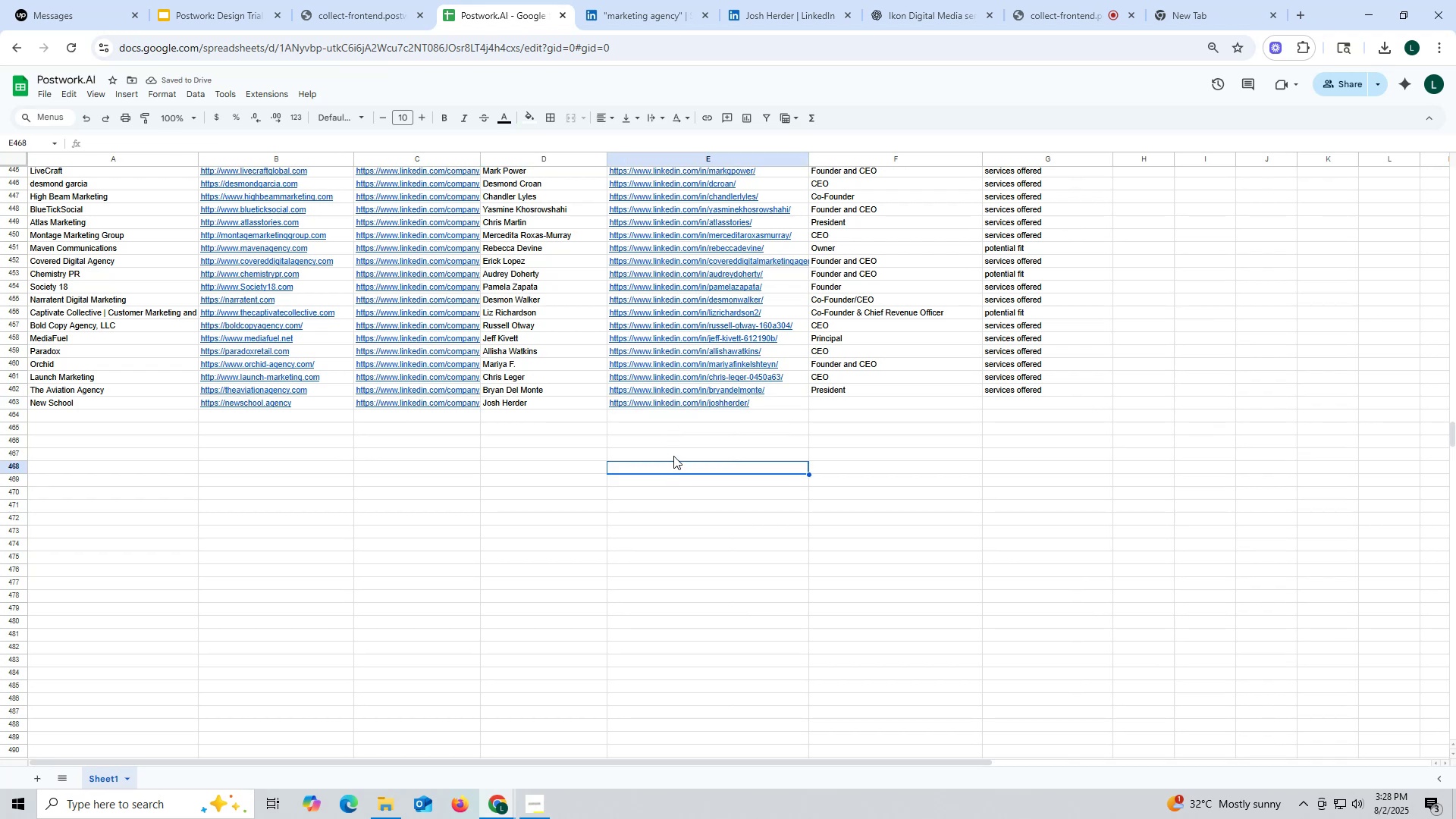 
wait(5.11)
 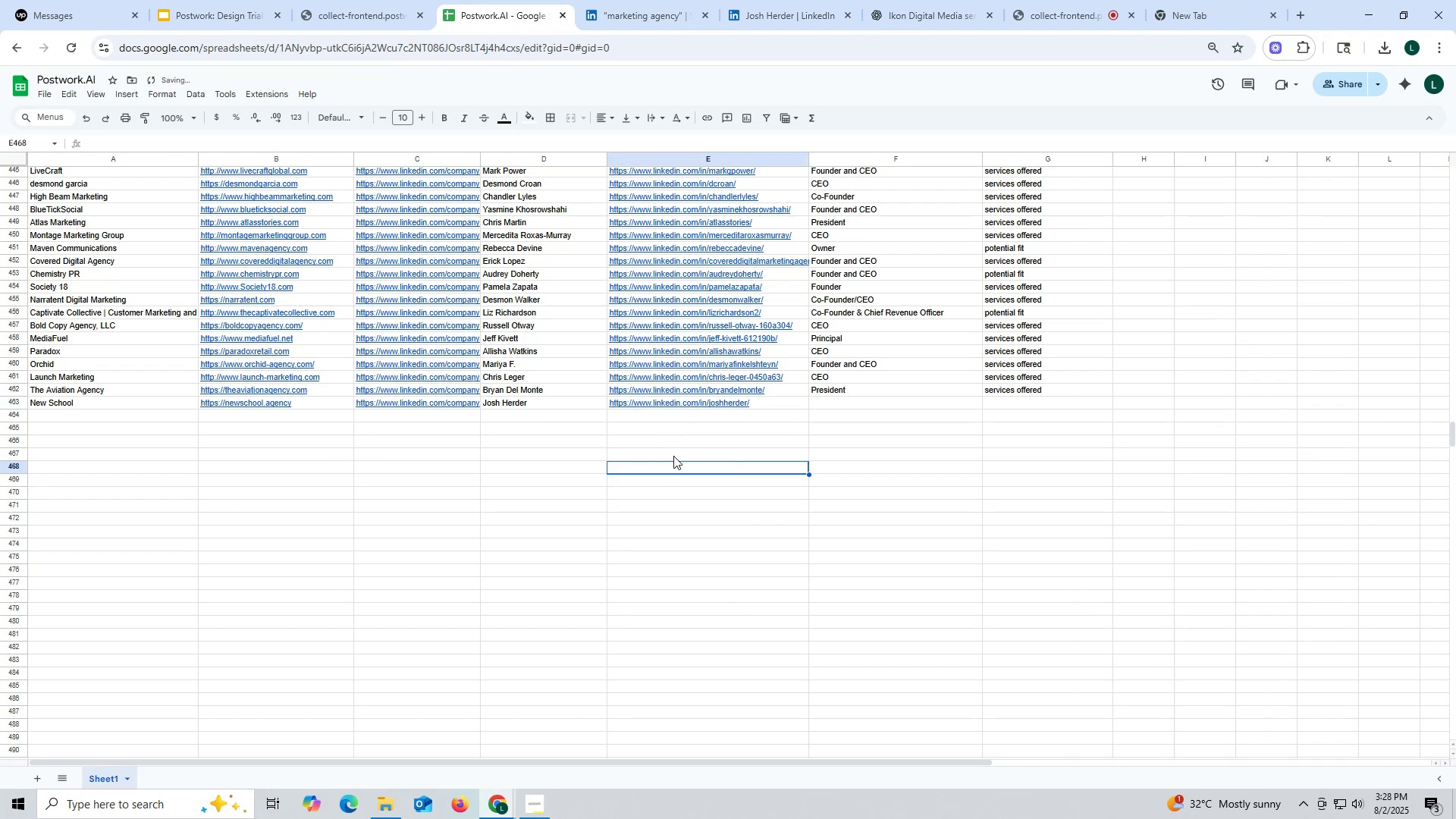 
left_click([768, 17])
 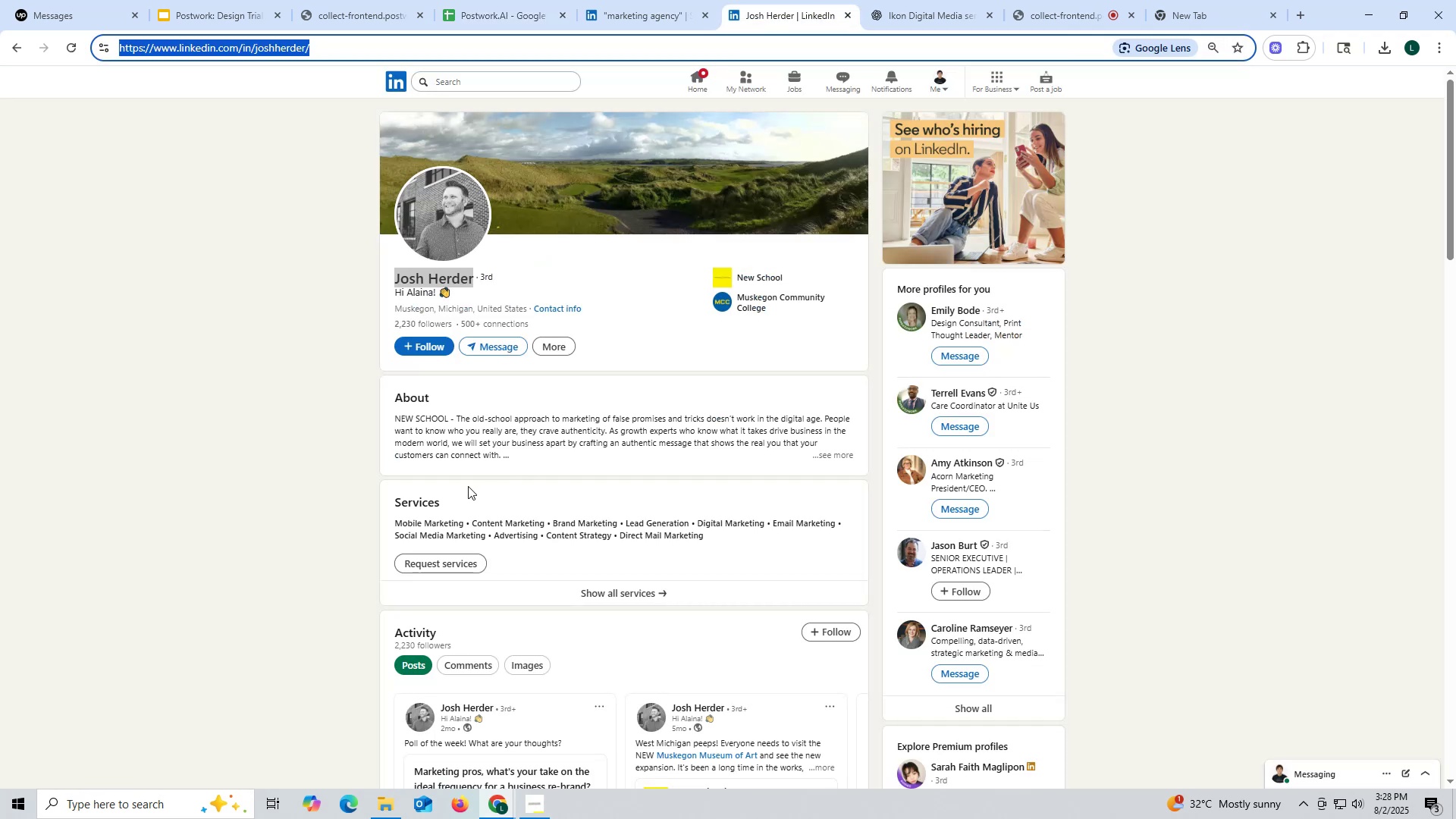 
scroll: coordinate [420, 505], scroll_direction: down, amount: 8.0
 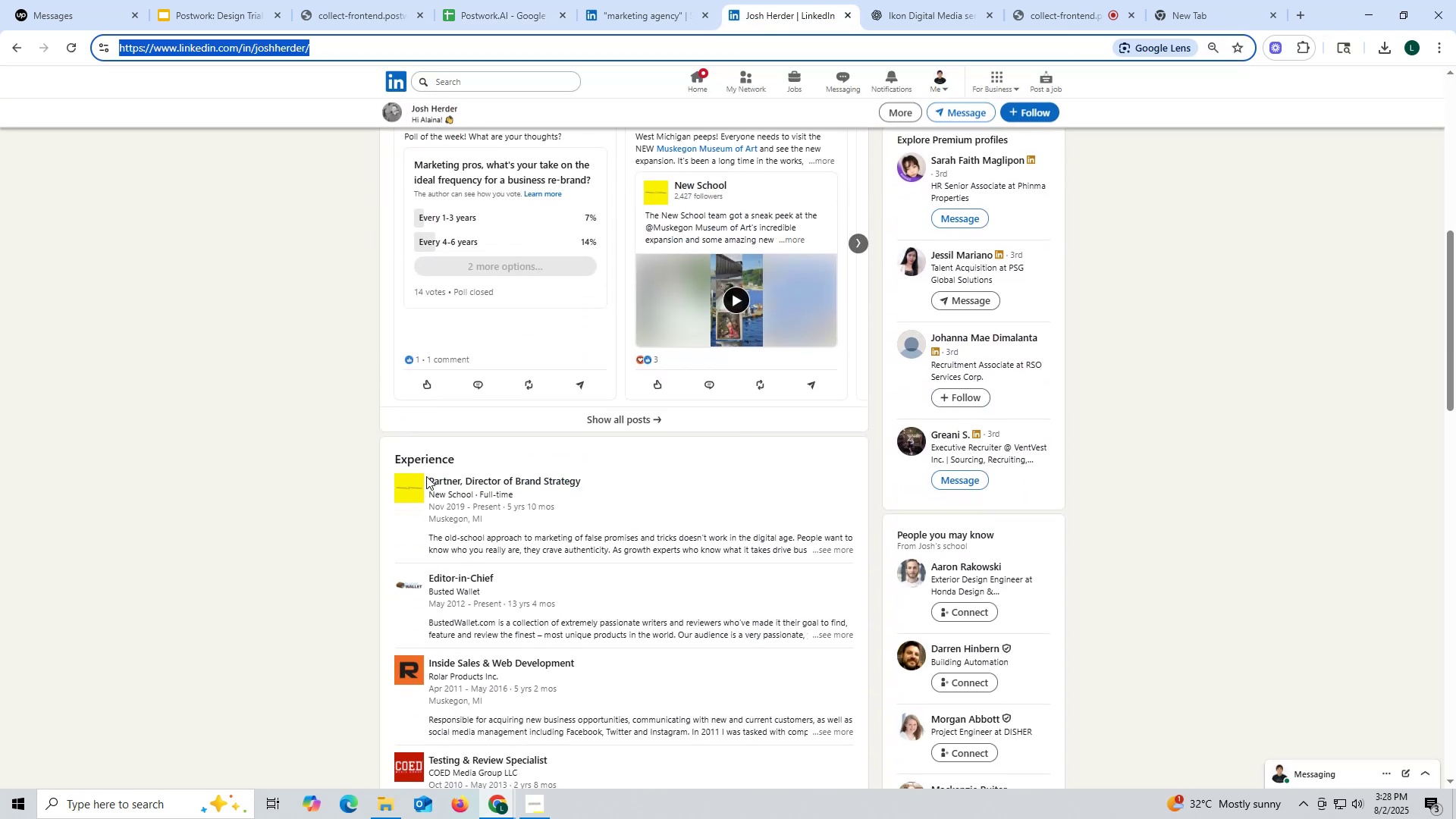 
left_click_drag(start_coordinate=[423, 473], to_coordinate=[598, 483])
 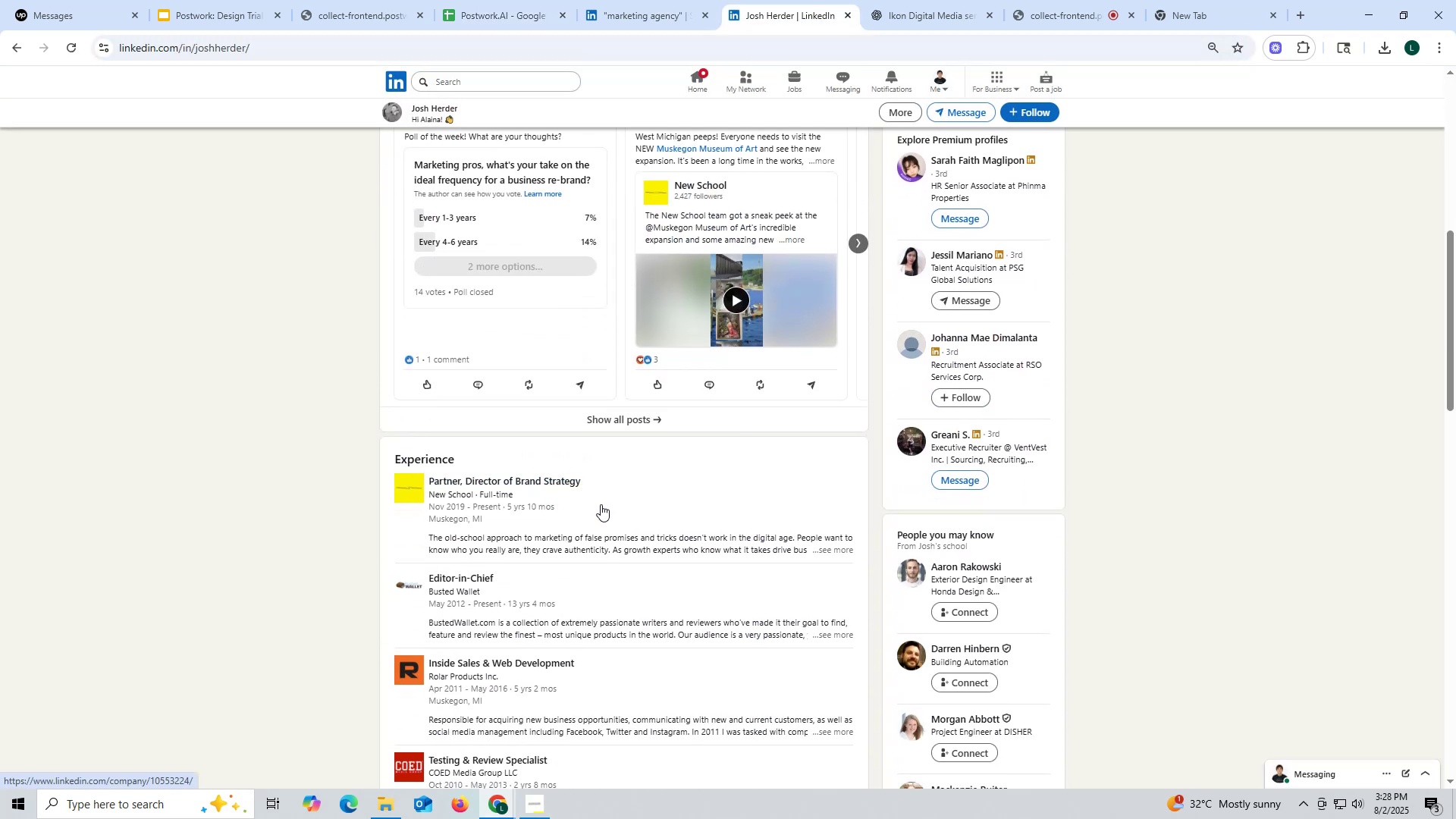 
left_click_drag(start_coordinate=[582, 494], to_coordinate=[471, 471])
 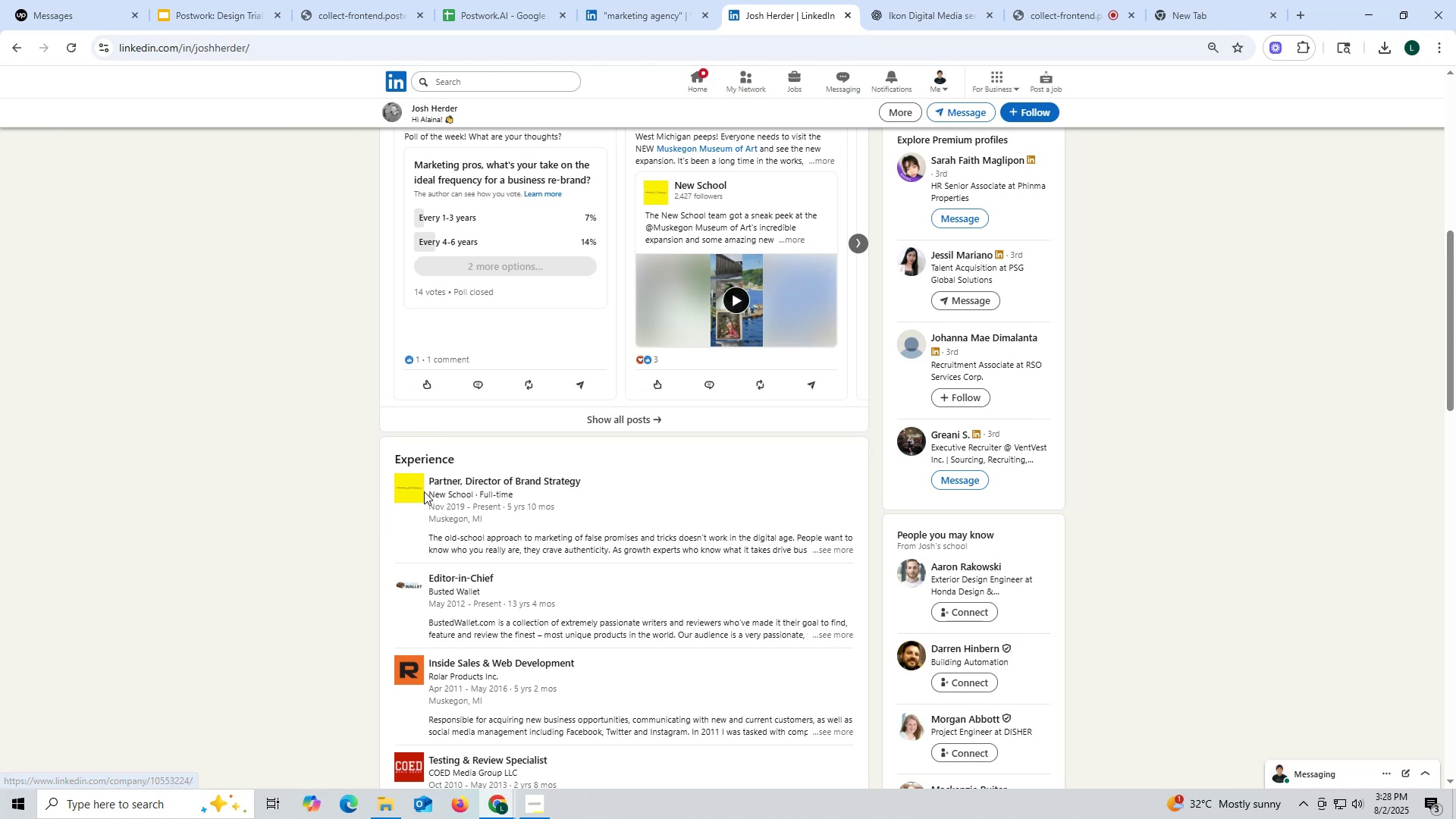 
left_click_drag(start_coordinate=[424, 474], to_coordinate=[586, 479])
 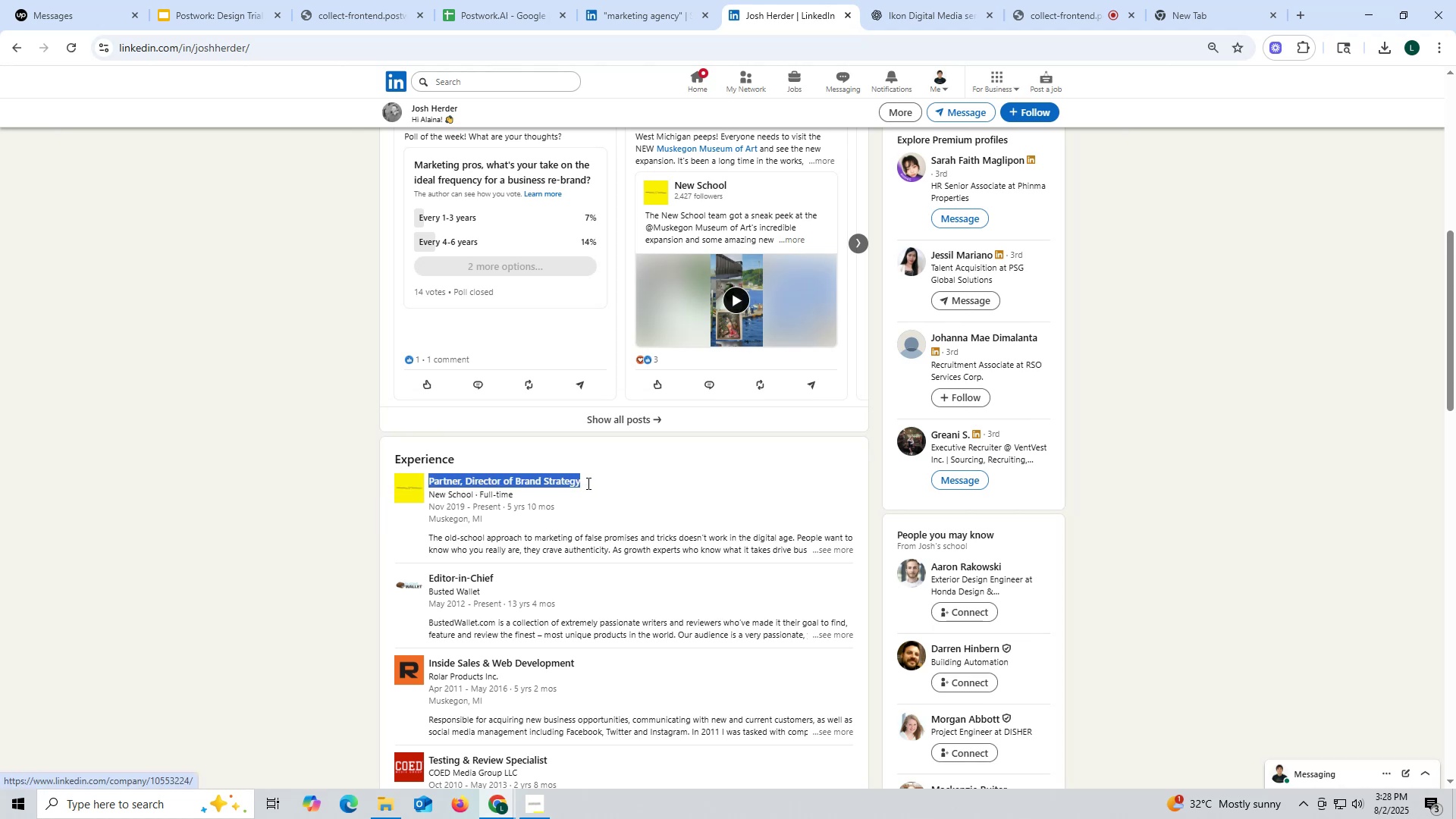 
key(Control+ControlLeft)
 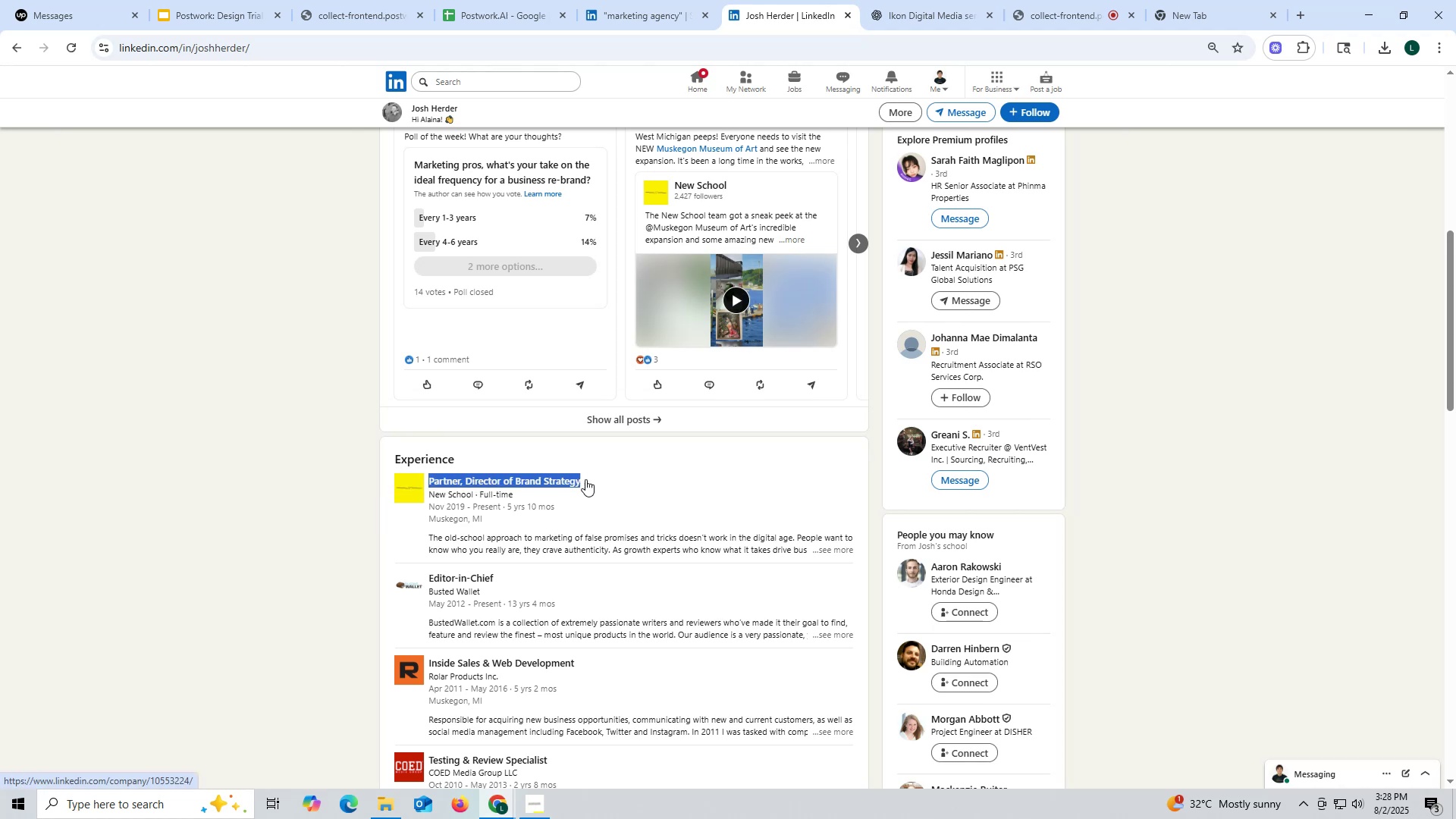 
key(Control+C)
 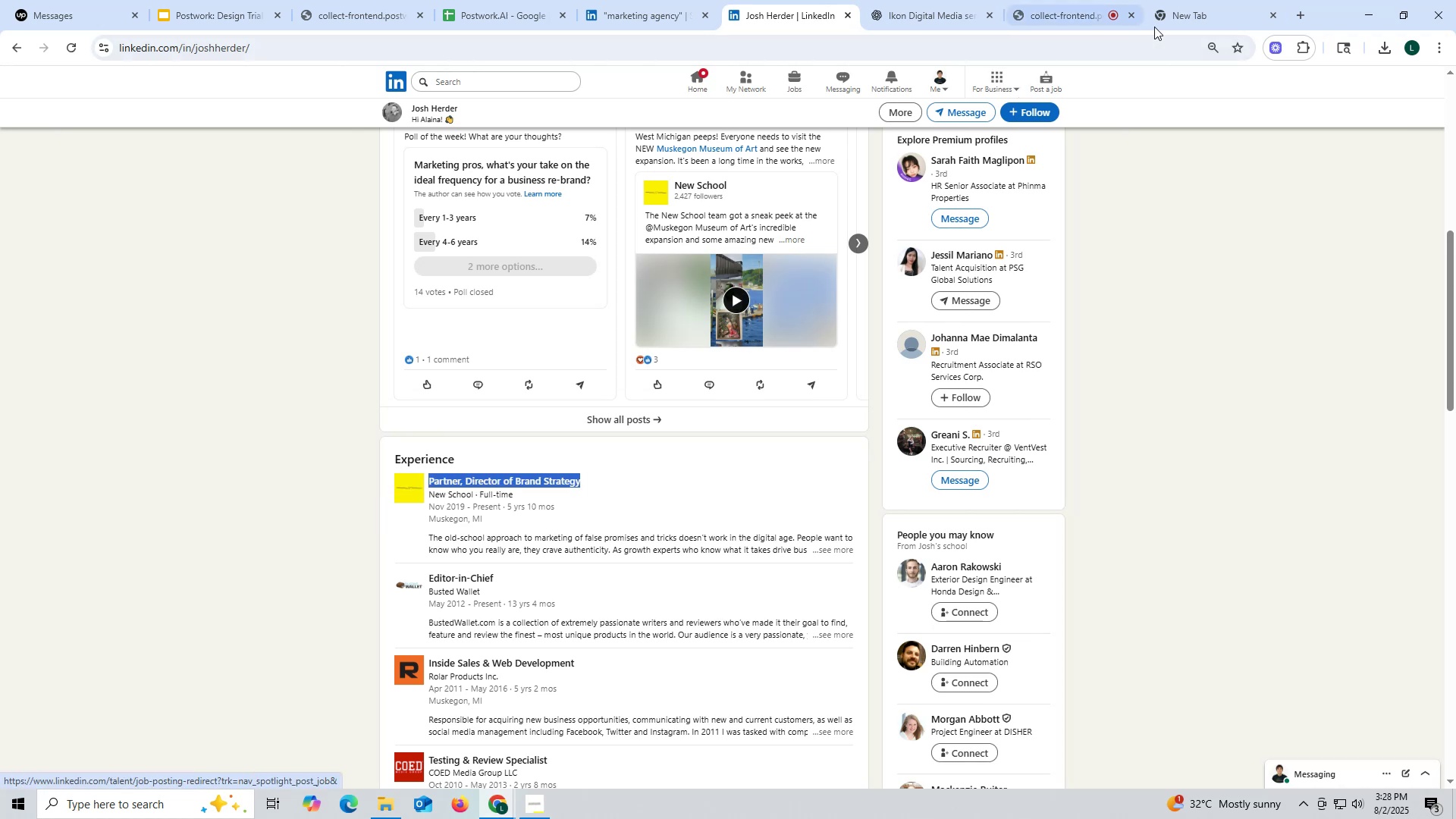 
left_click([1191, 19])
 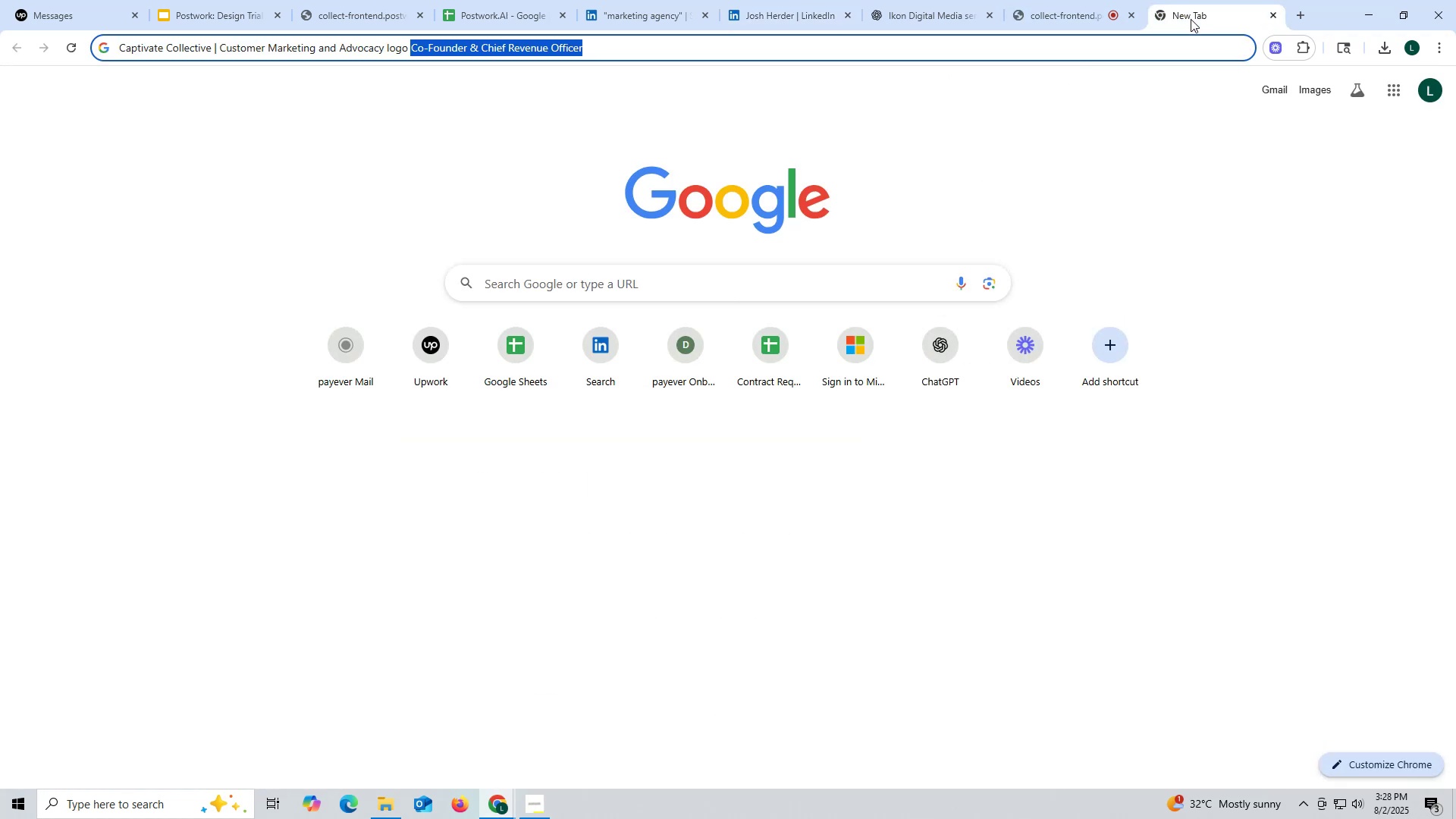 
key(Control+ControlLeft)
 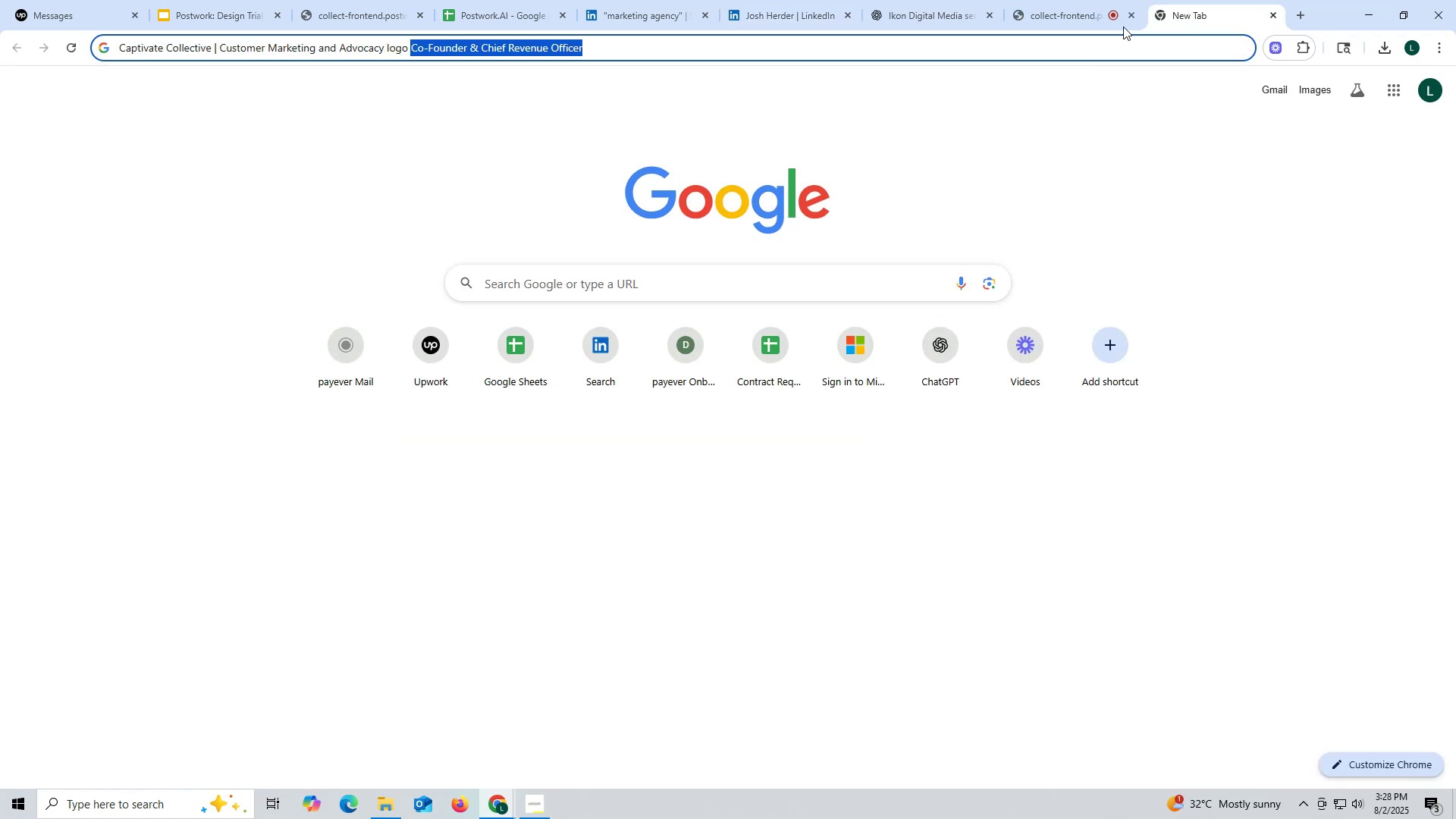 
key(Control+V)
 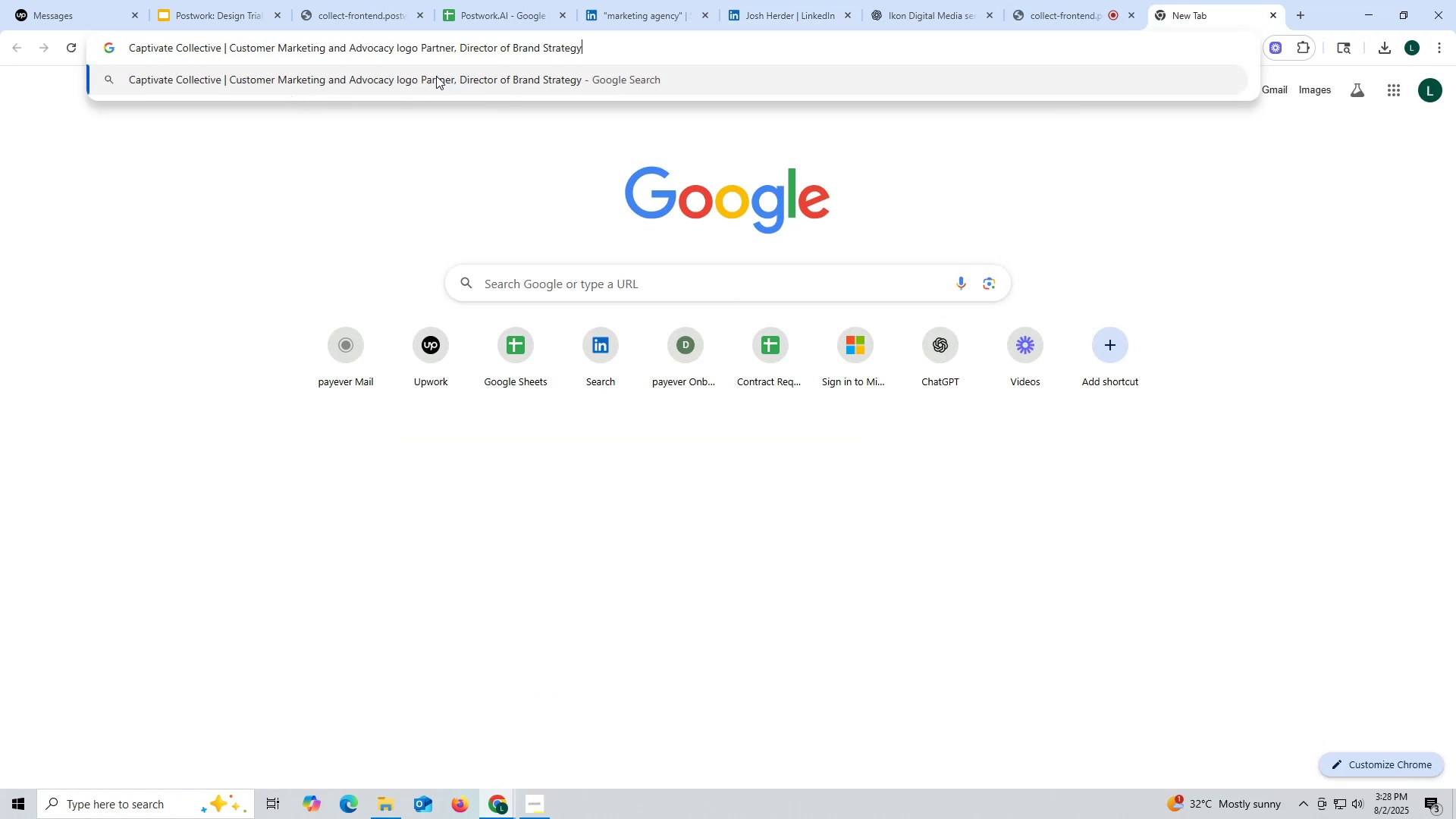 
left_click_drag(start_coordinate=[422, 80], to_coordinate=[554, 83])
 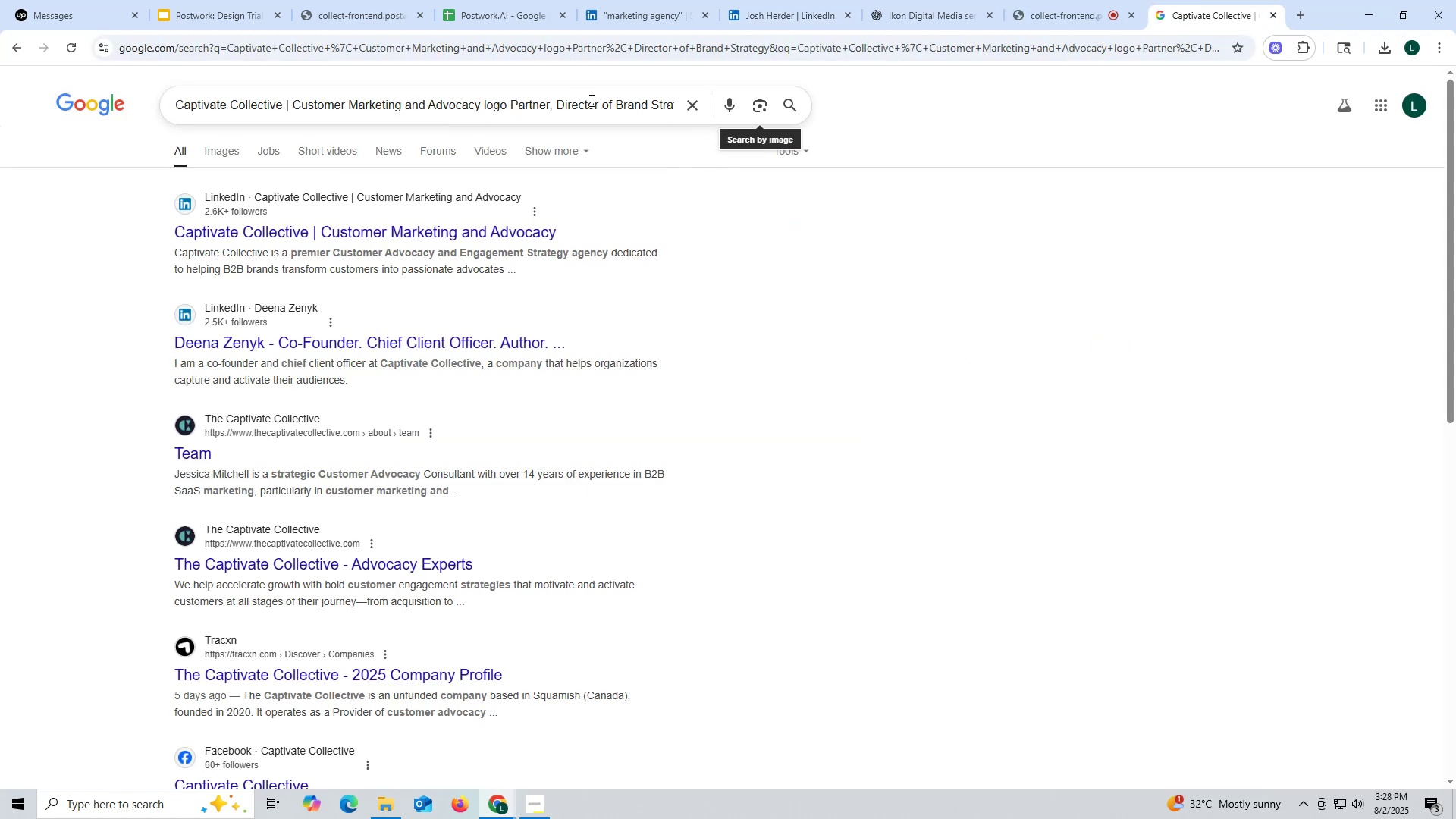 
left_click([15, 49])
 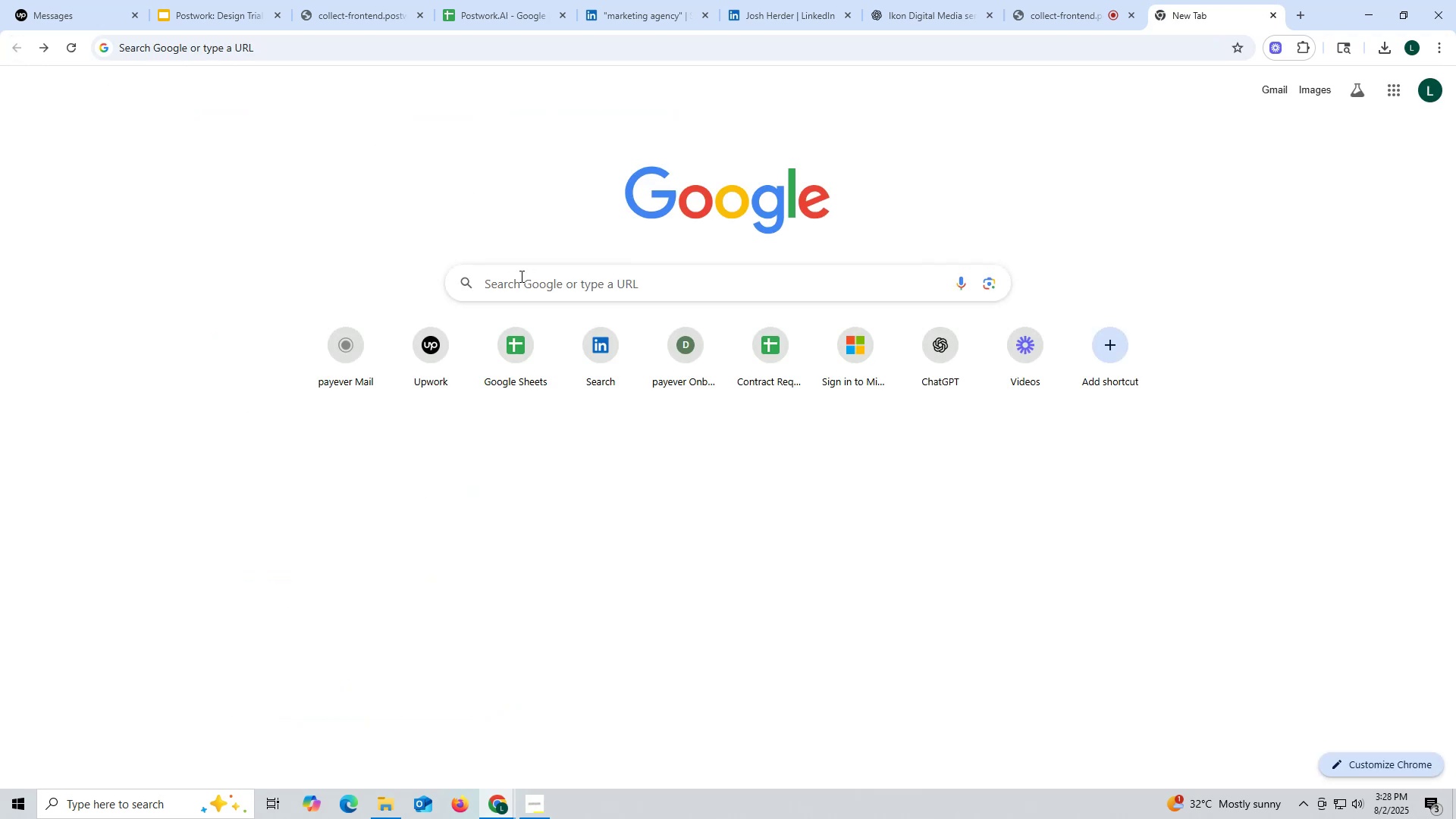 
key(Control+ControlLeft)
 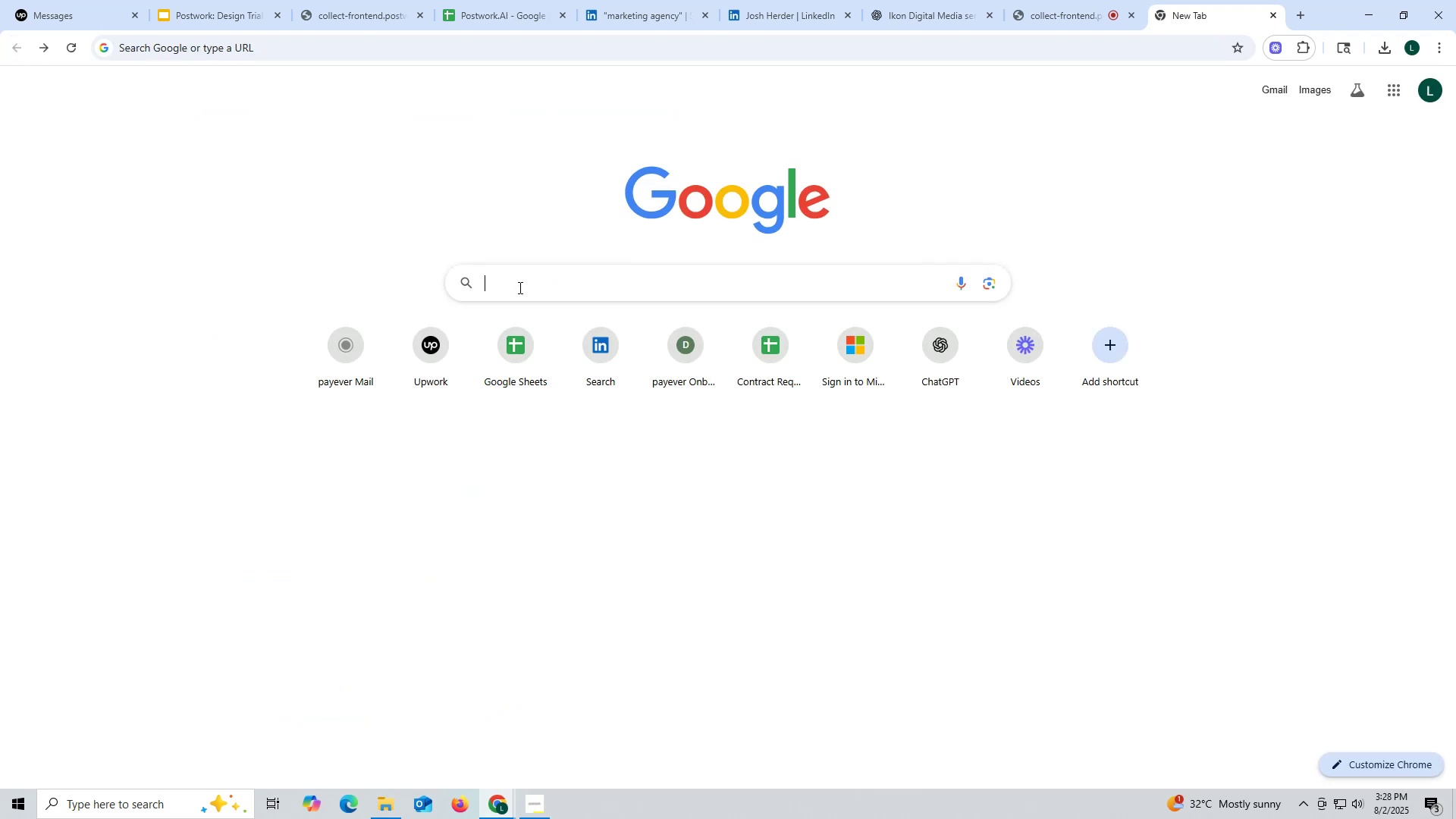 
left_click([519, 287])
 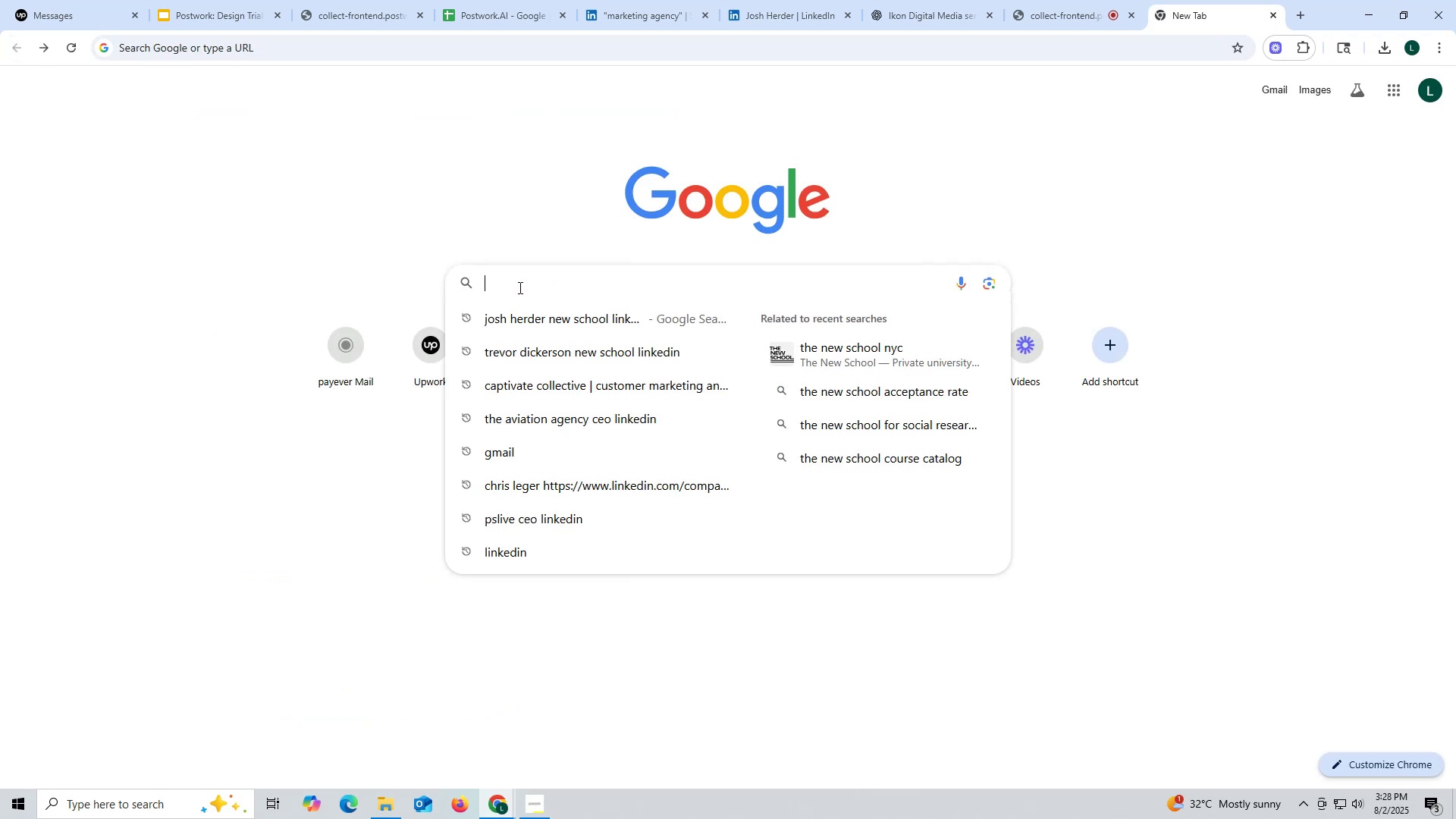 
key(Control+V)
 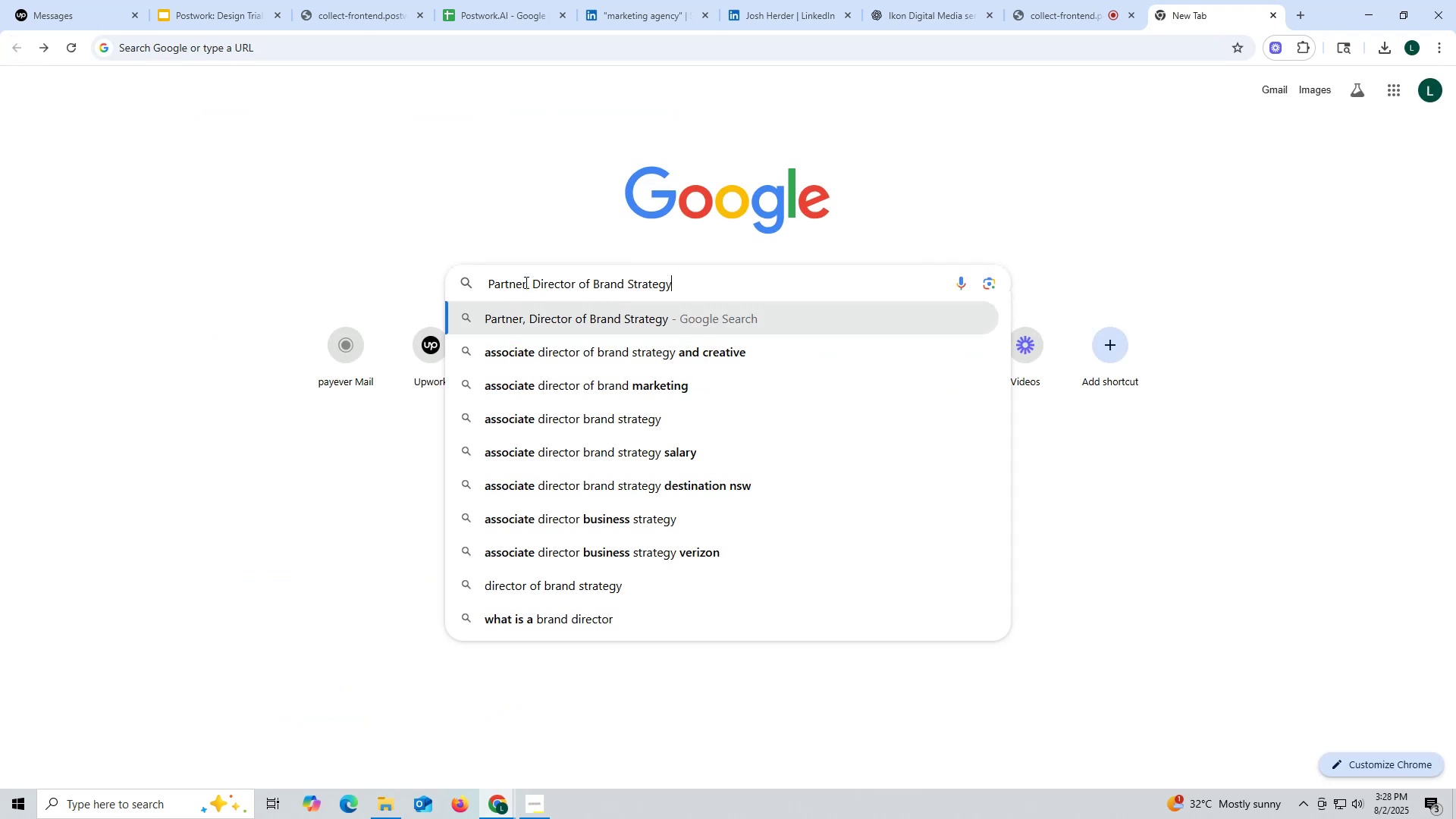 
left_click_drag(start_coordinate=[491, 282], to_coordinate=[795, 282])
 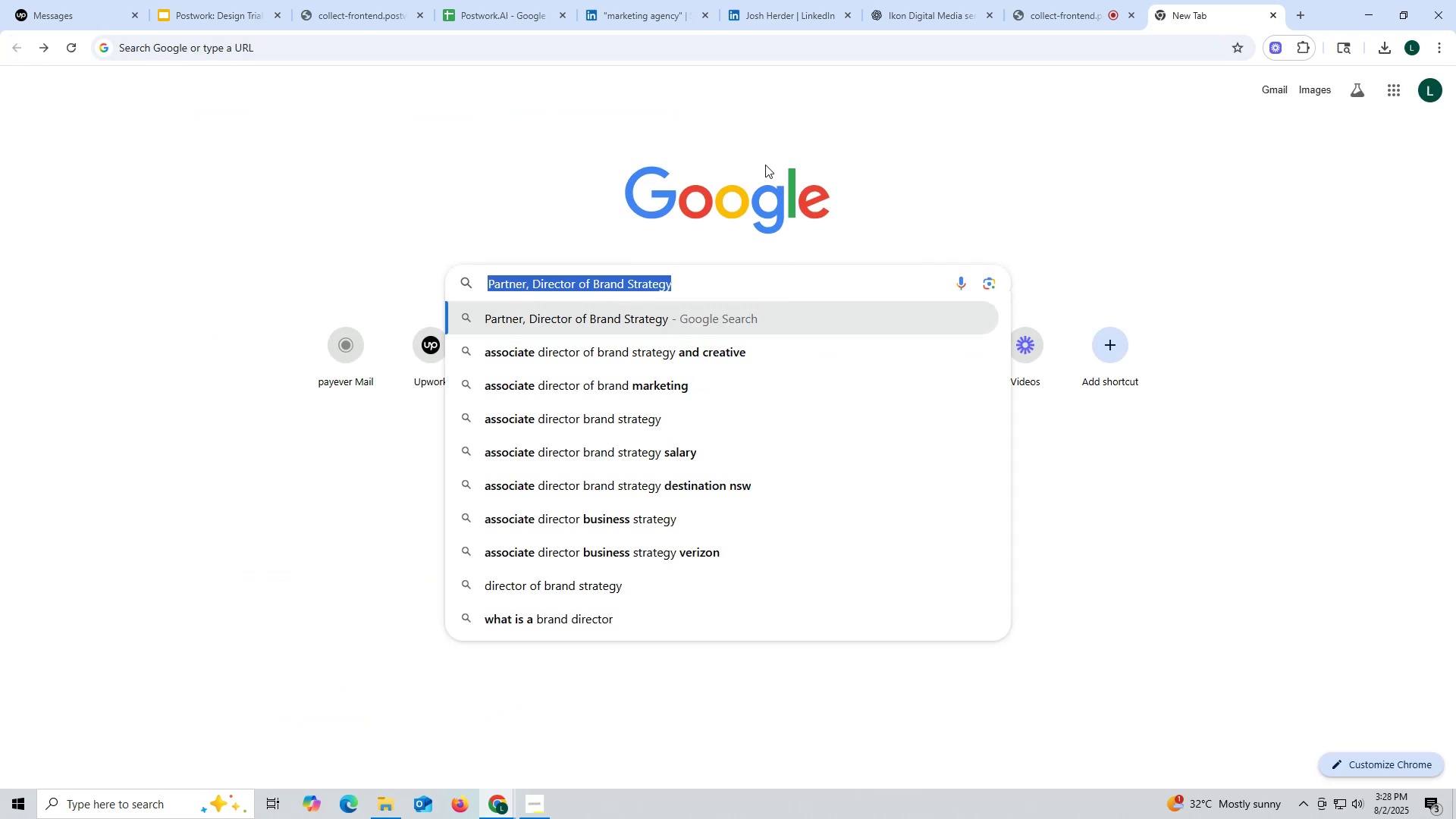 
key(Control+ControlLeft)
 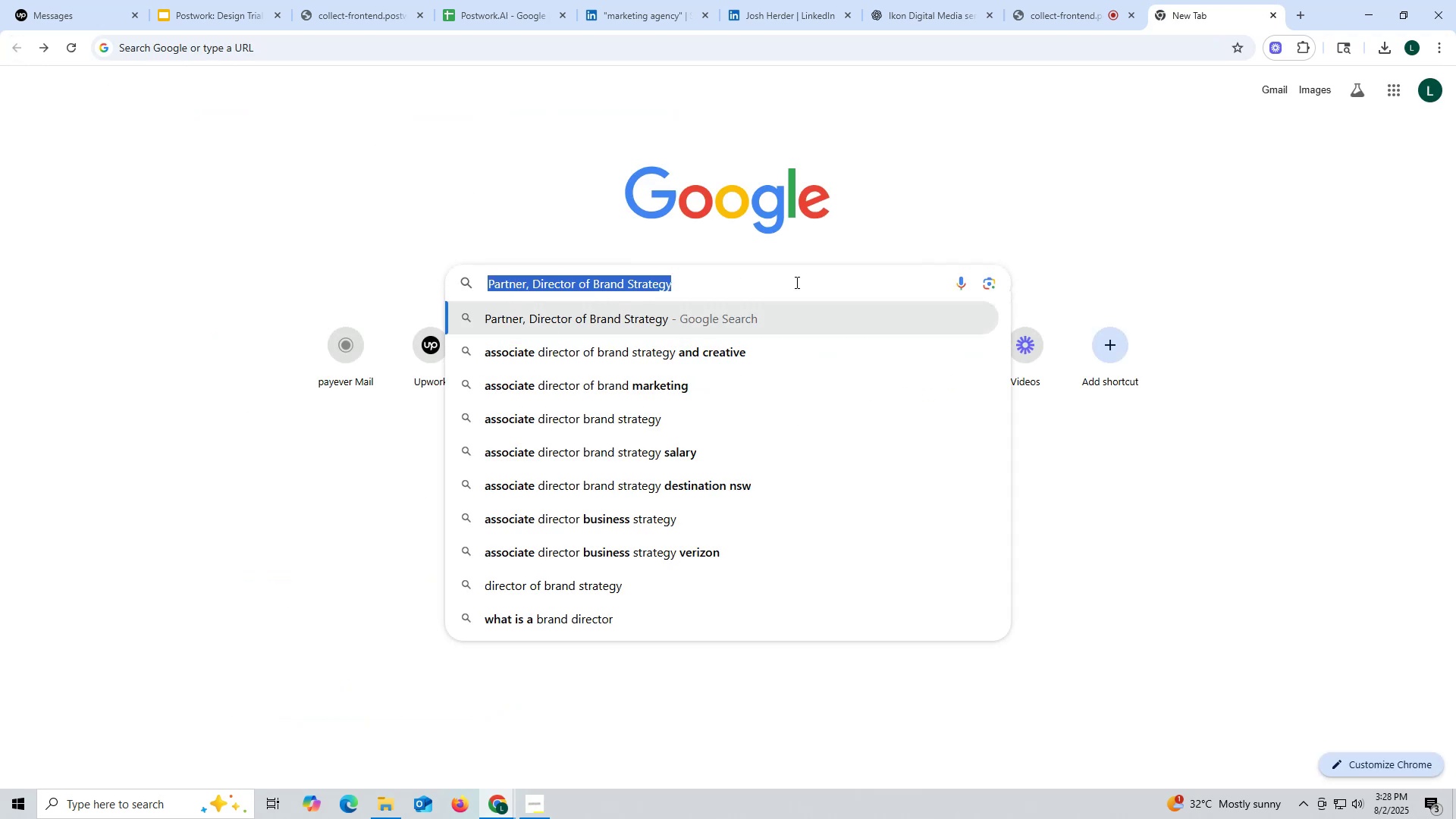 
key(Control+C)
 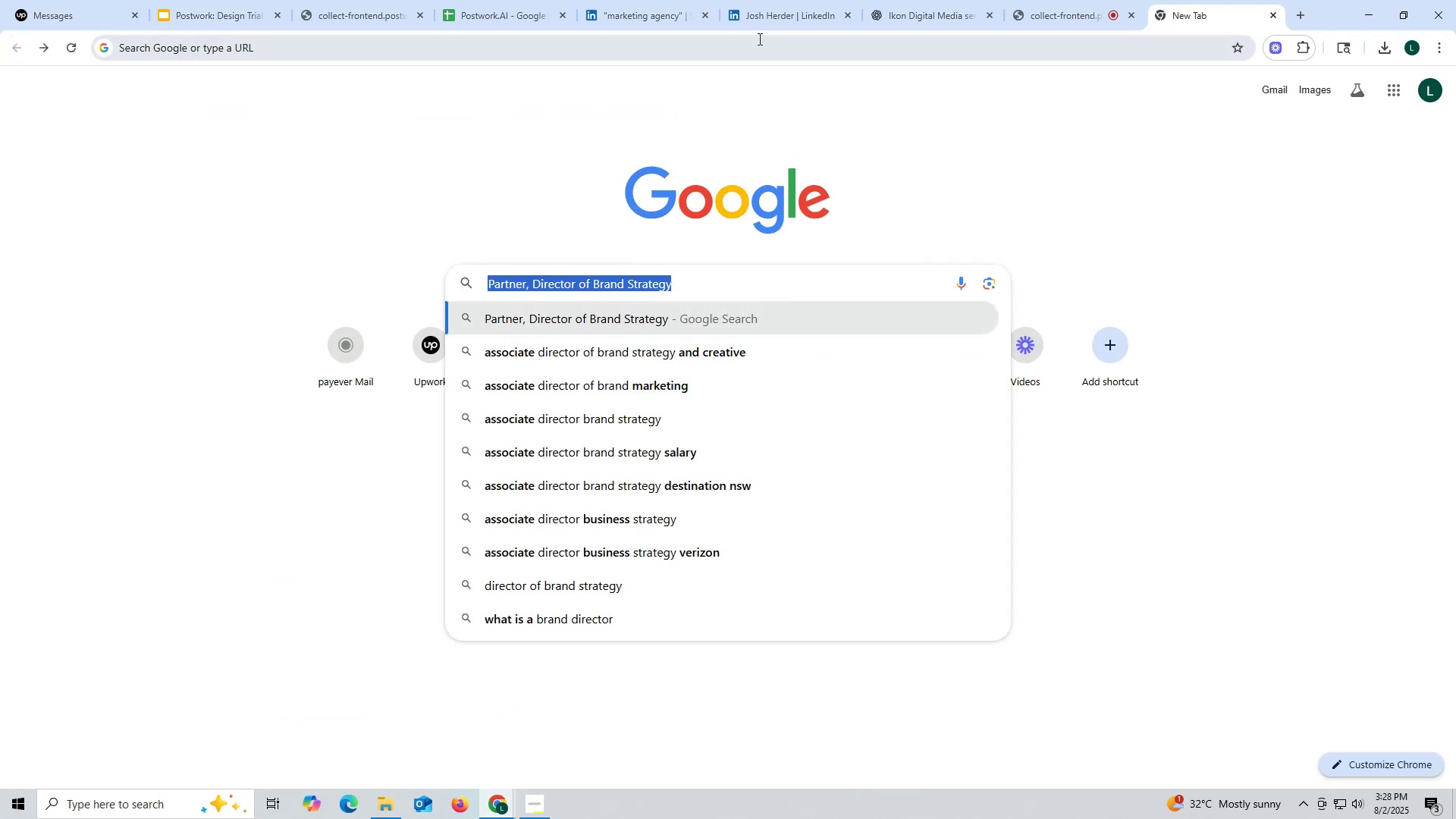 
left_click([775, 17])
 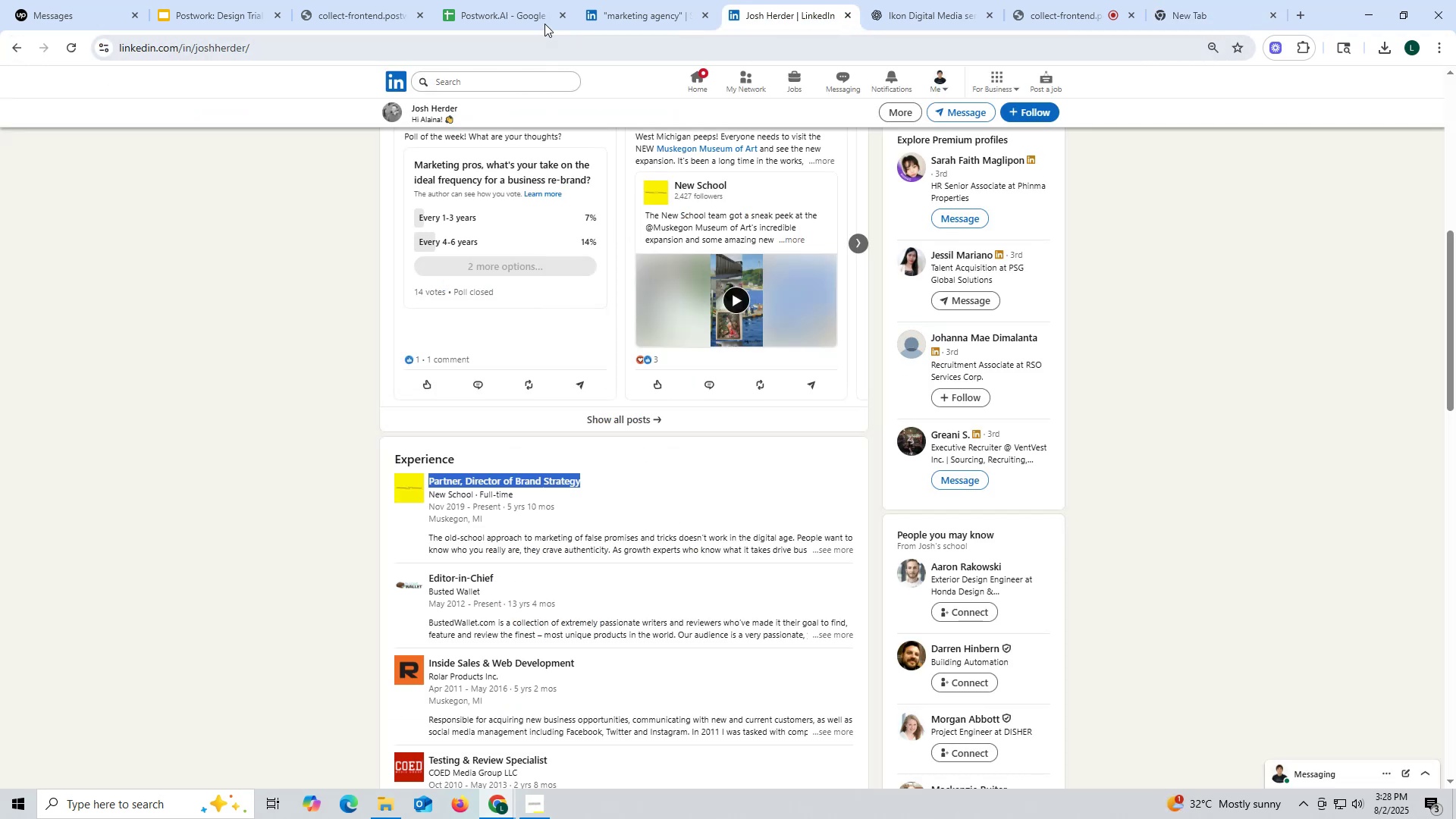 
left_click([507, 8])
 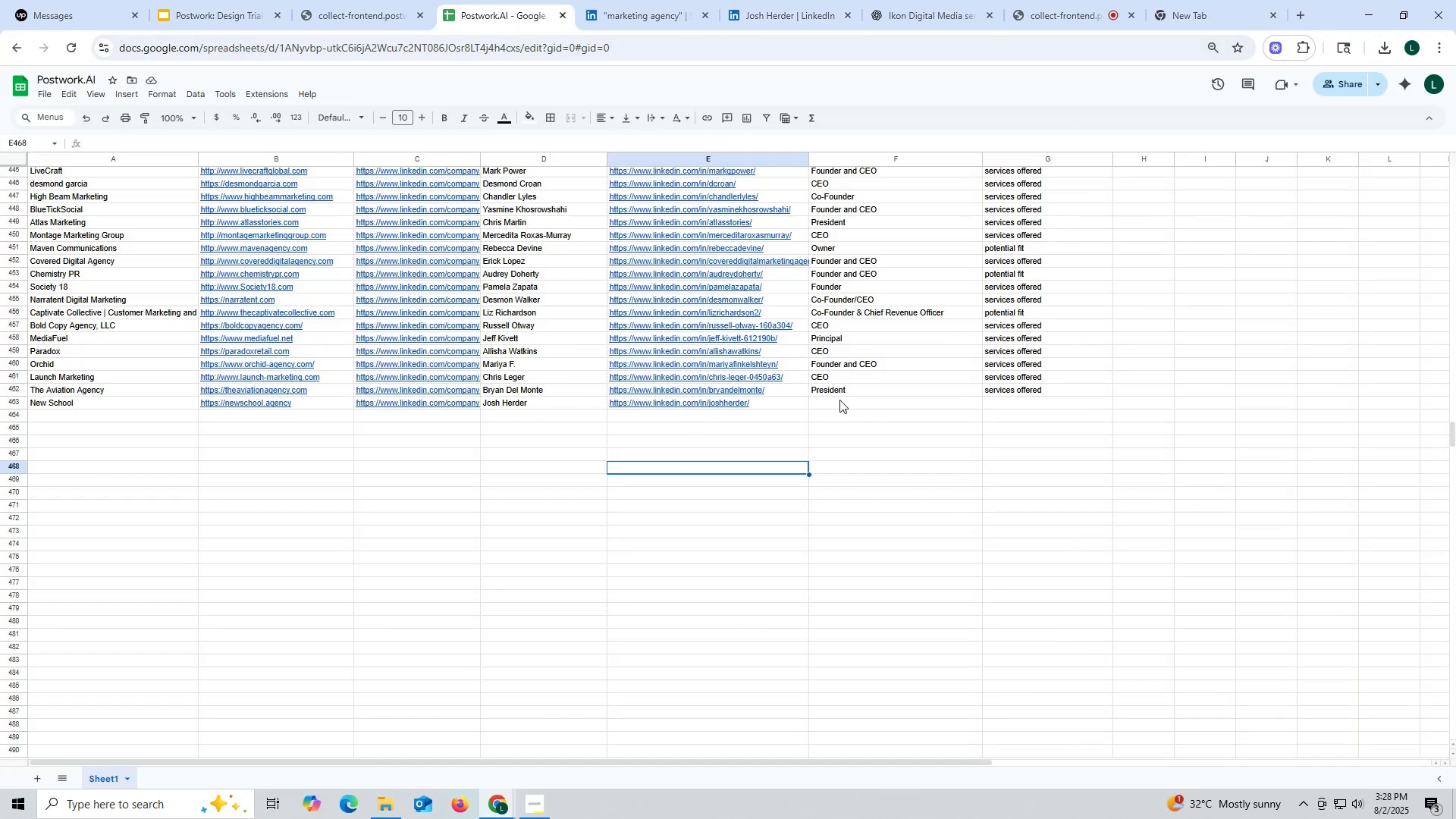 
double_click([840, 399])
 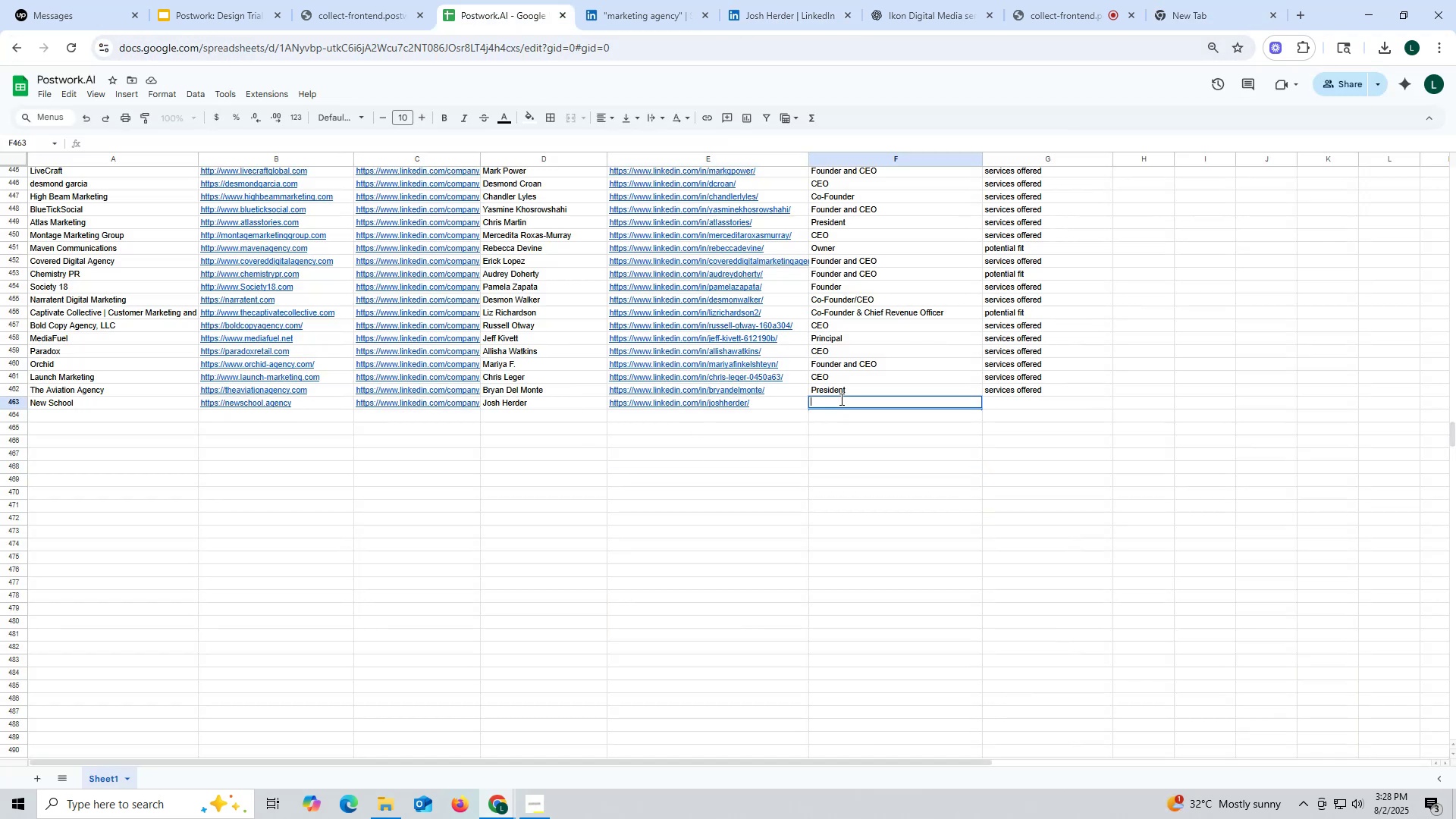 
key(Control+ControlLeft)
 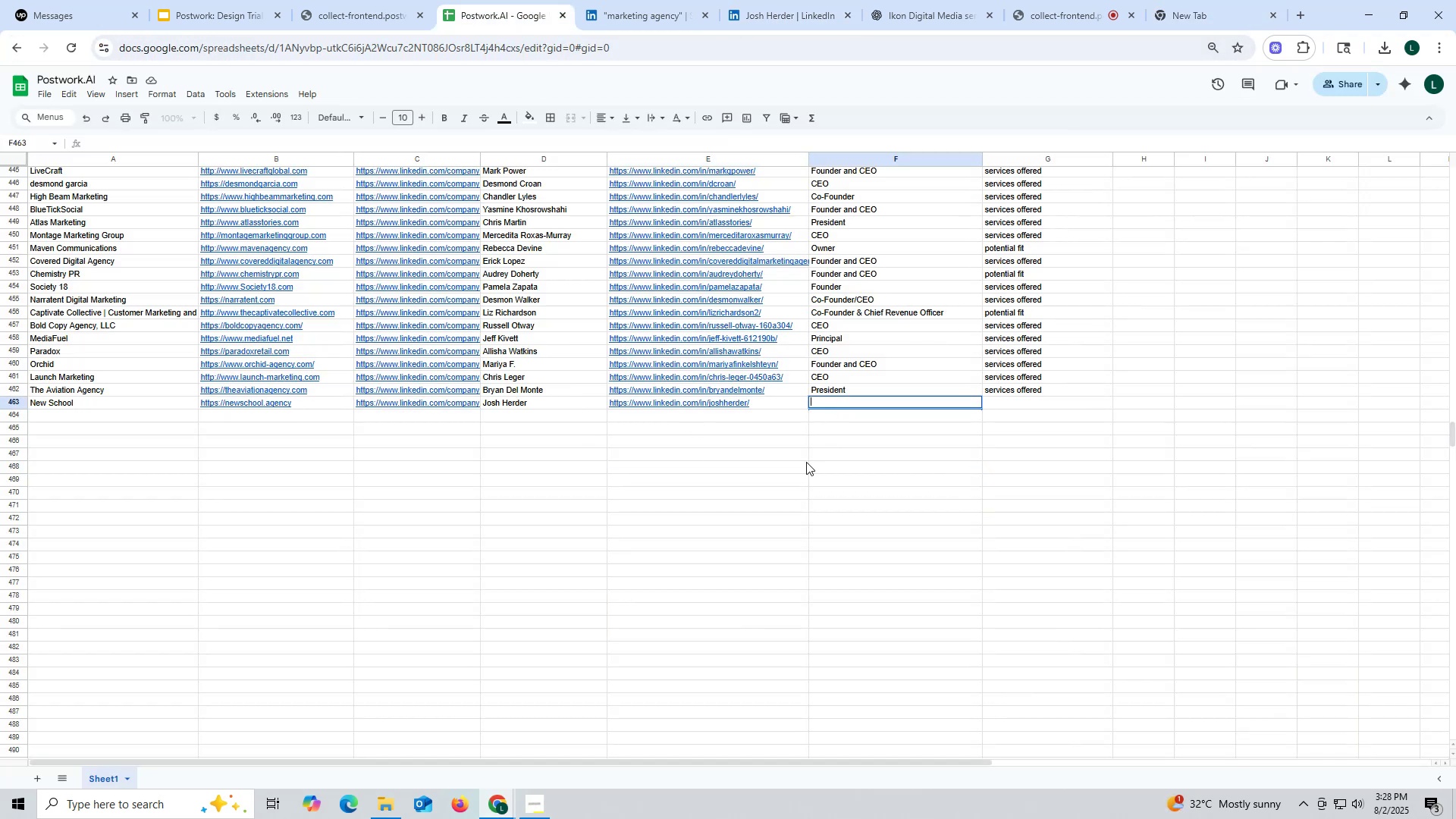 
key(Control+V)
 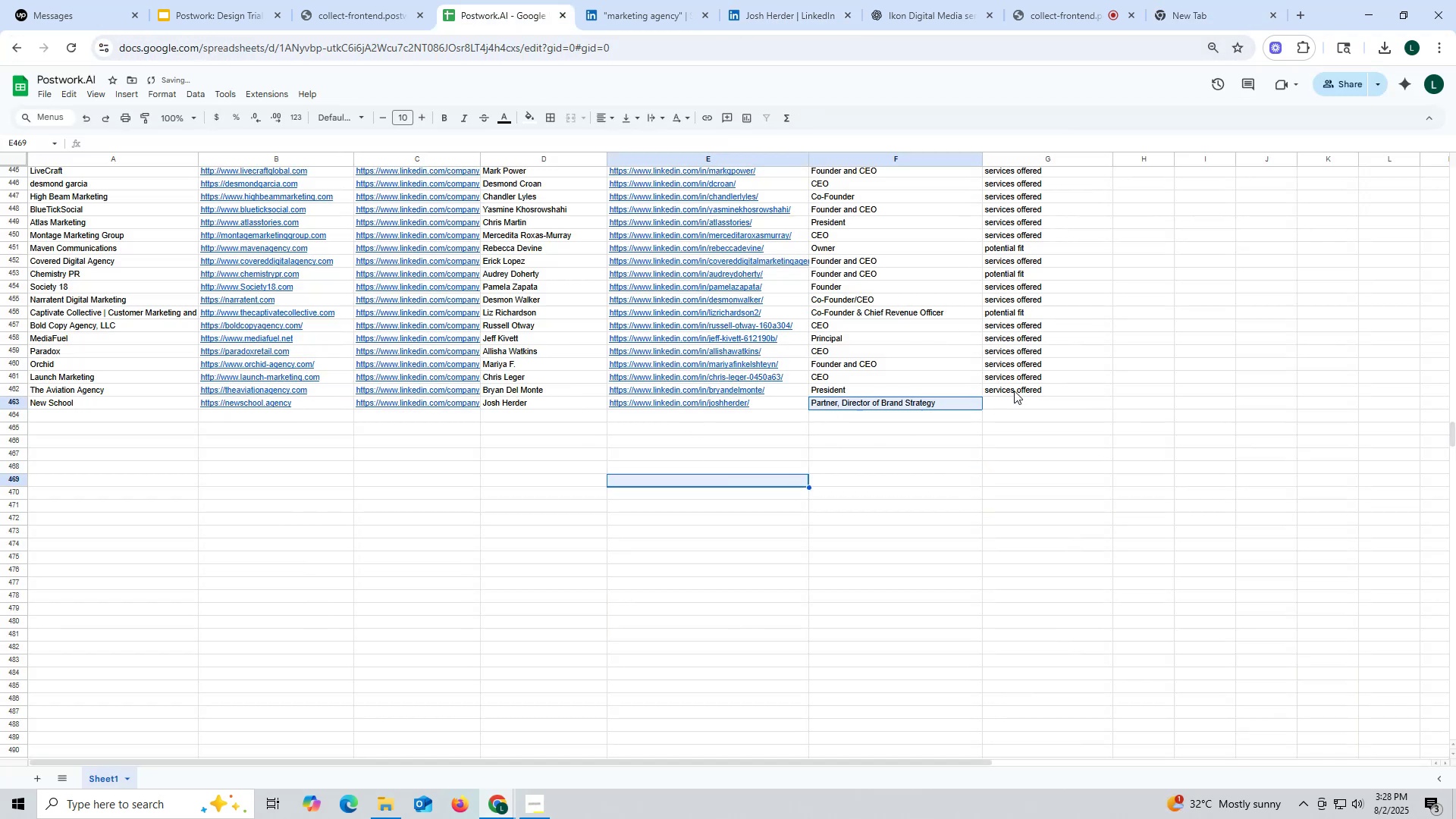 
left_click([1015, 389])
 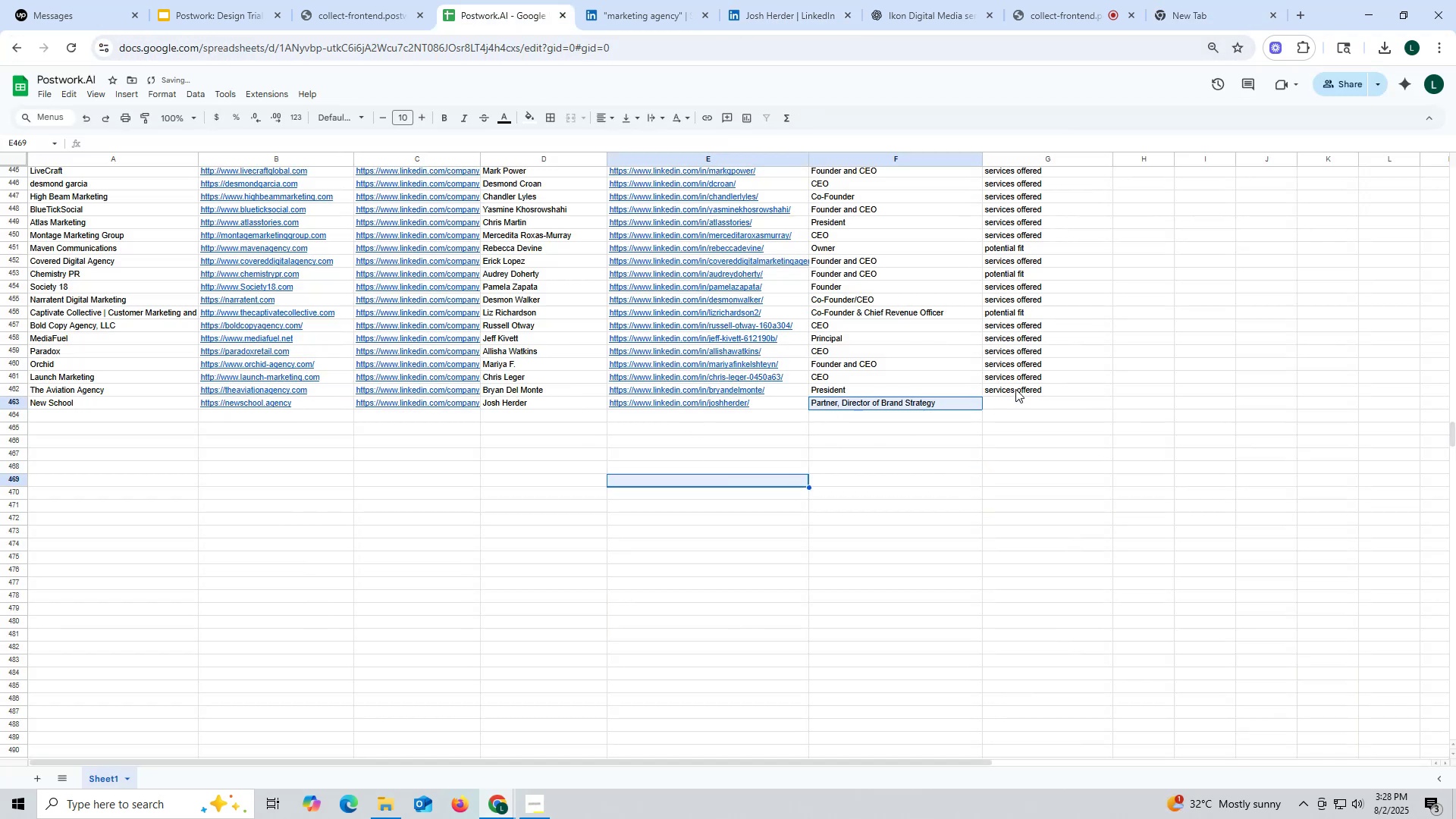 
key(Control+ControlLeft)
 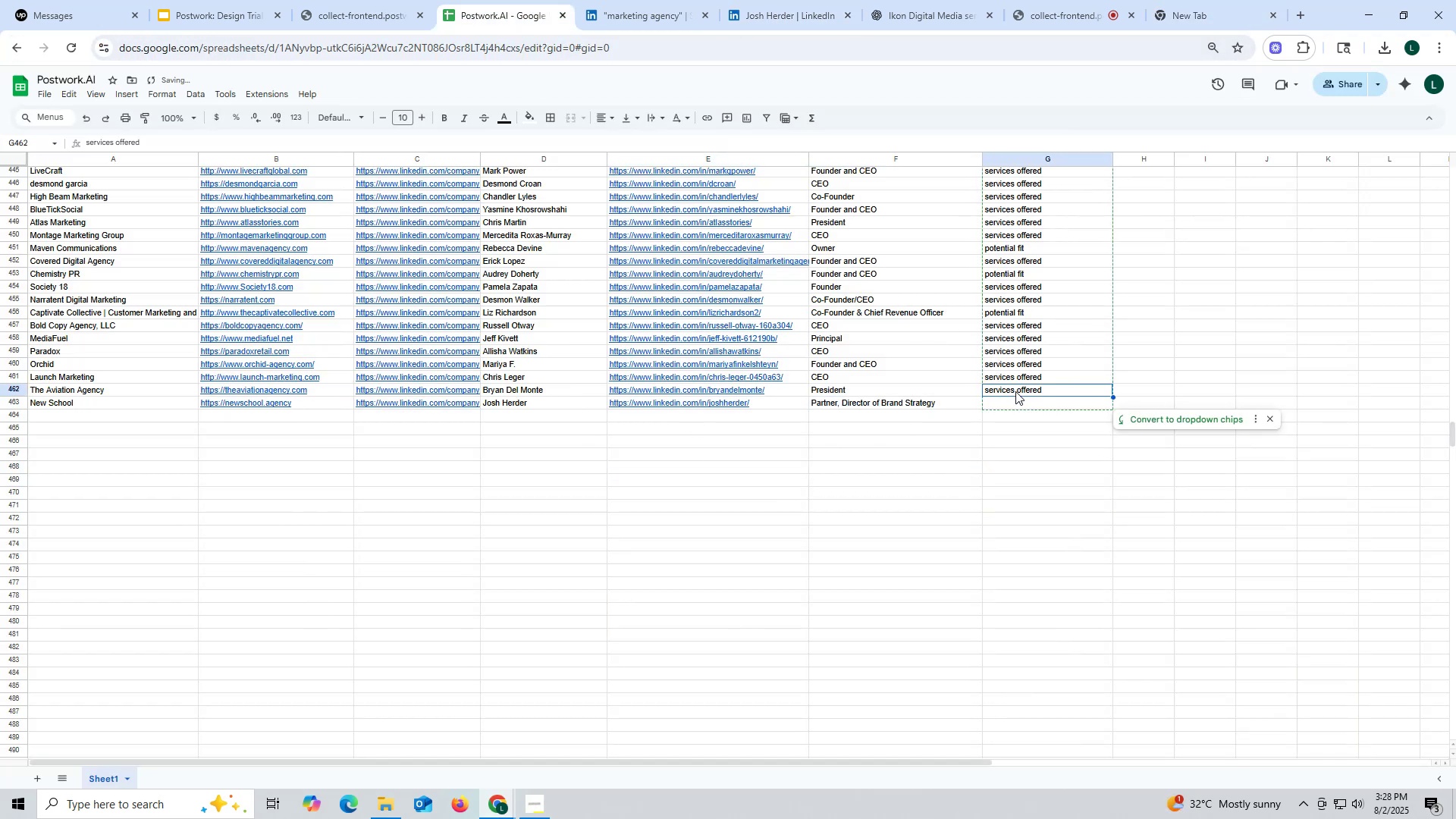 
key(Control+C)
 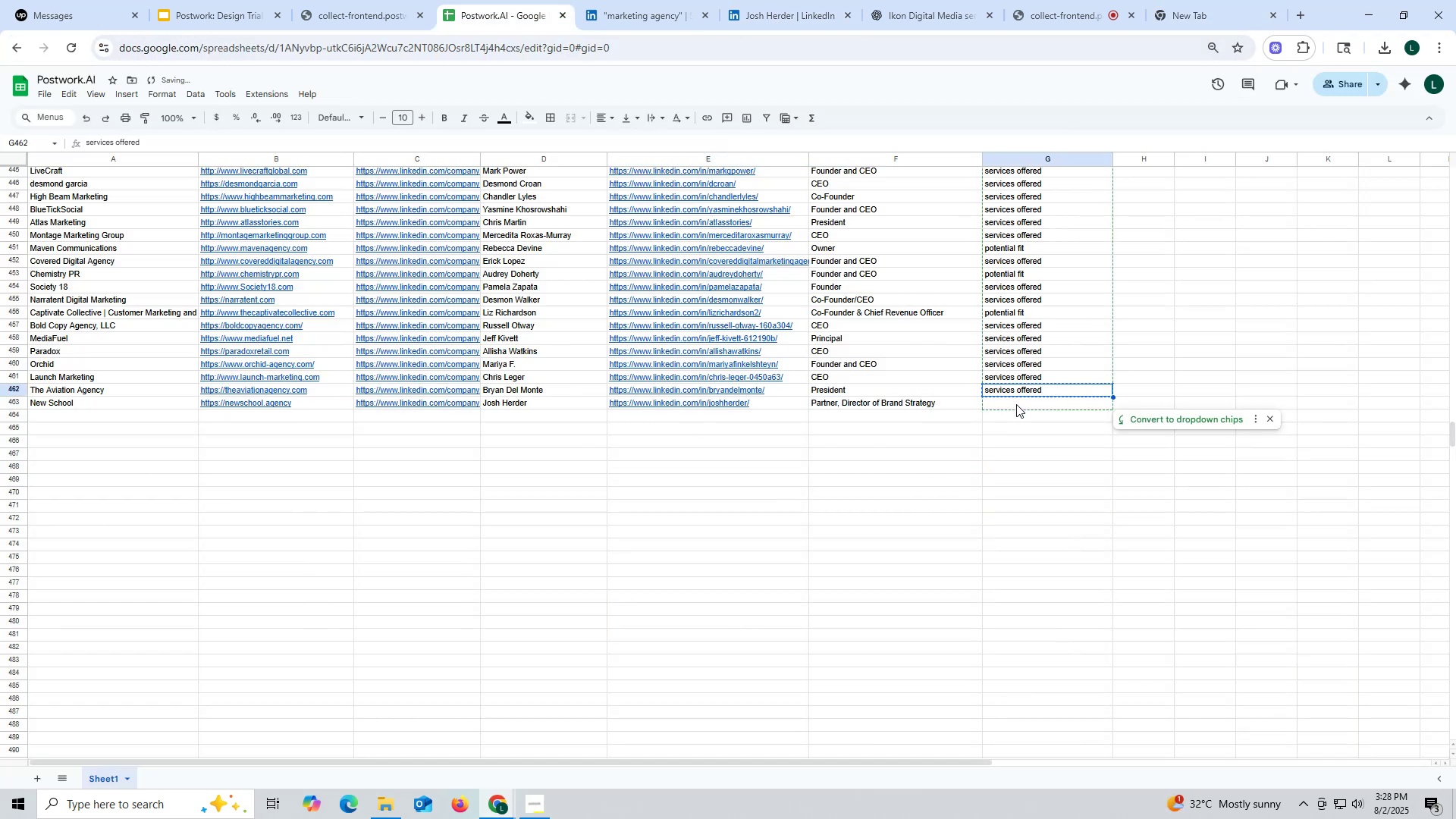 
key(Control+ControlLeft)
 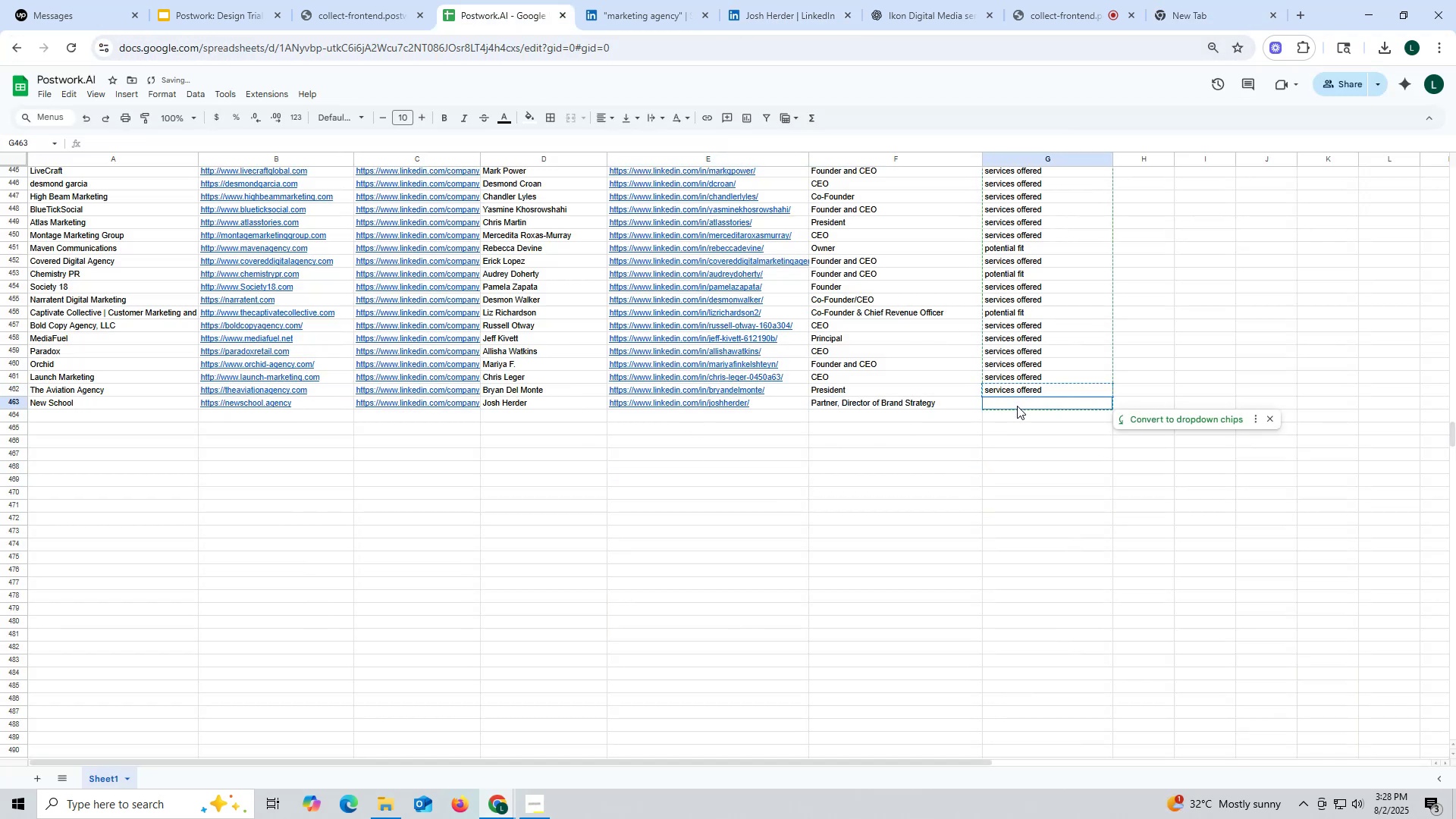 
left_click([1017, 406])
 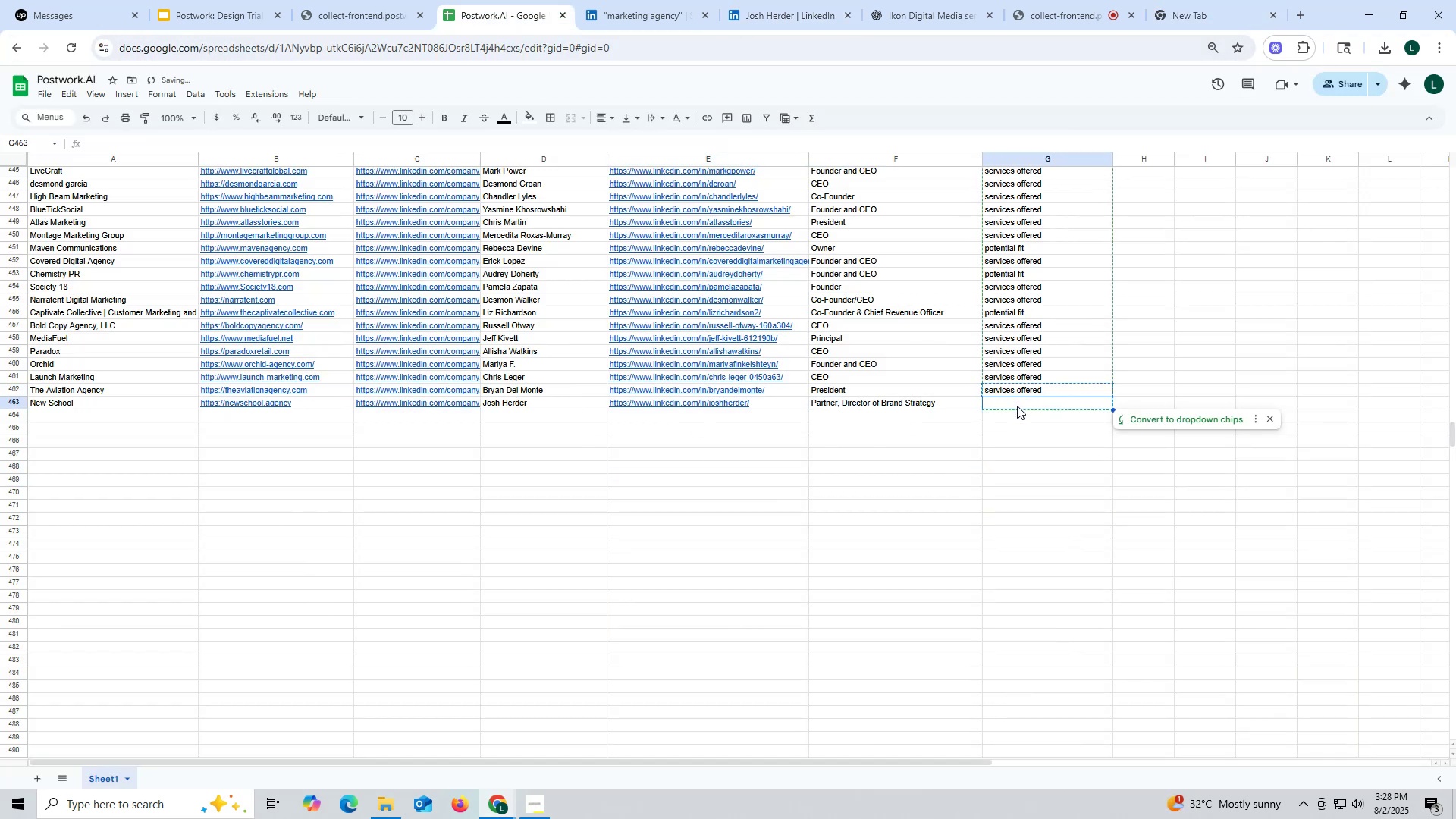 
key(Control+V)
 